 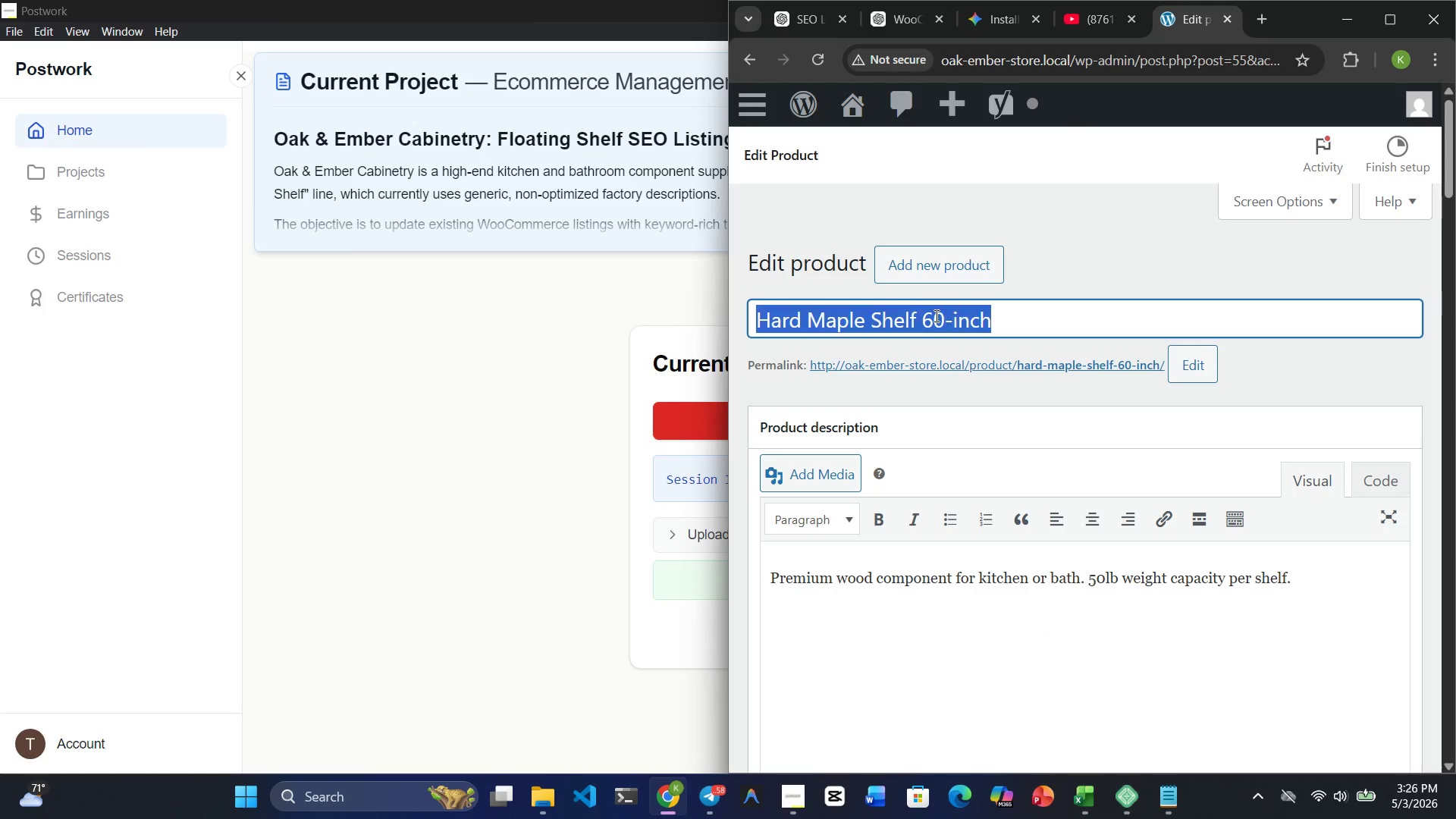 
triple_click([935, 315])
 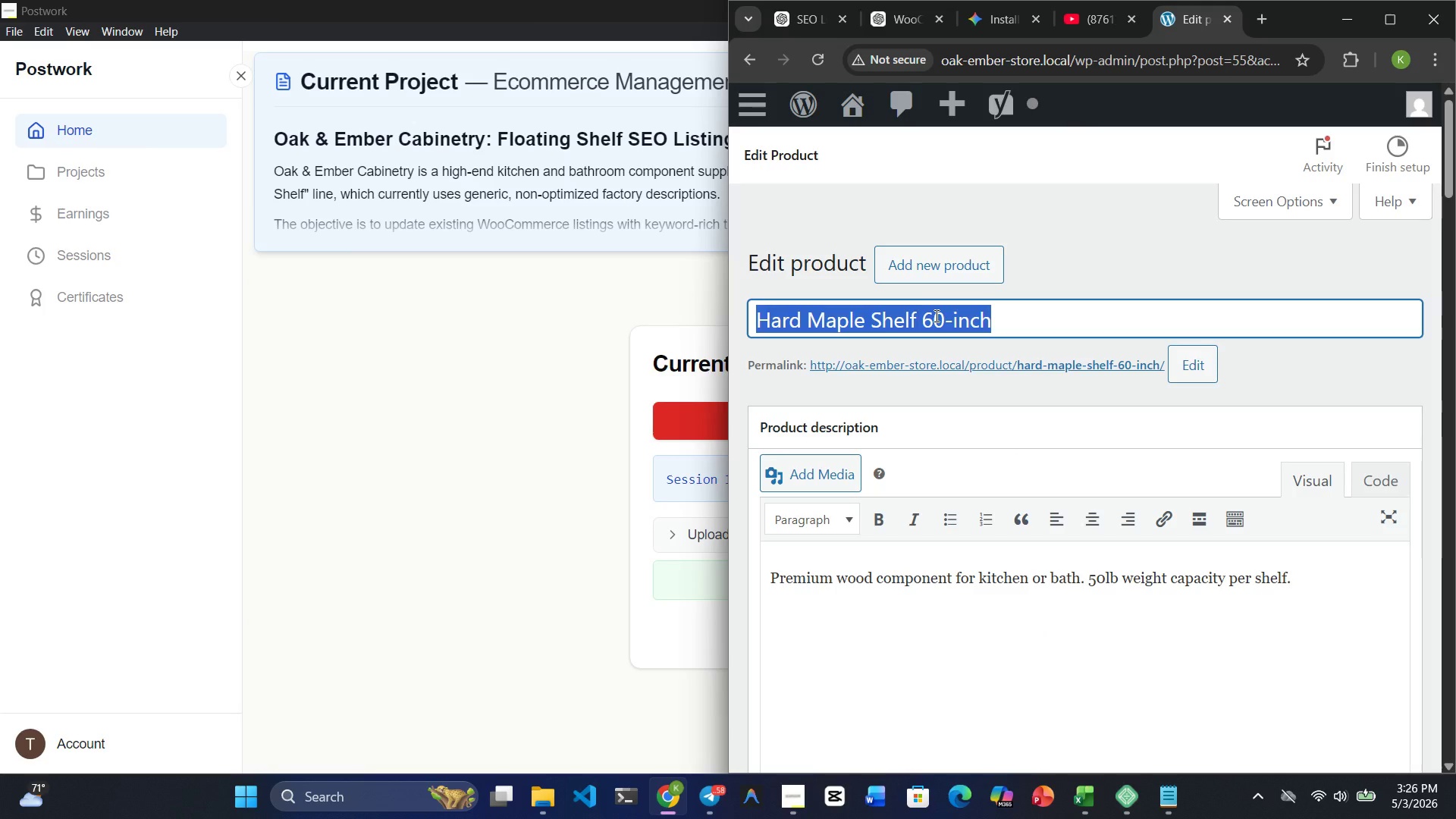 
key(Control+C)
 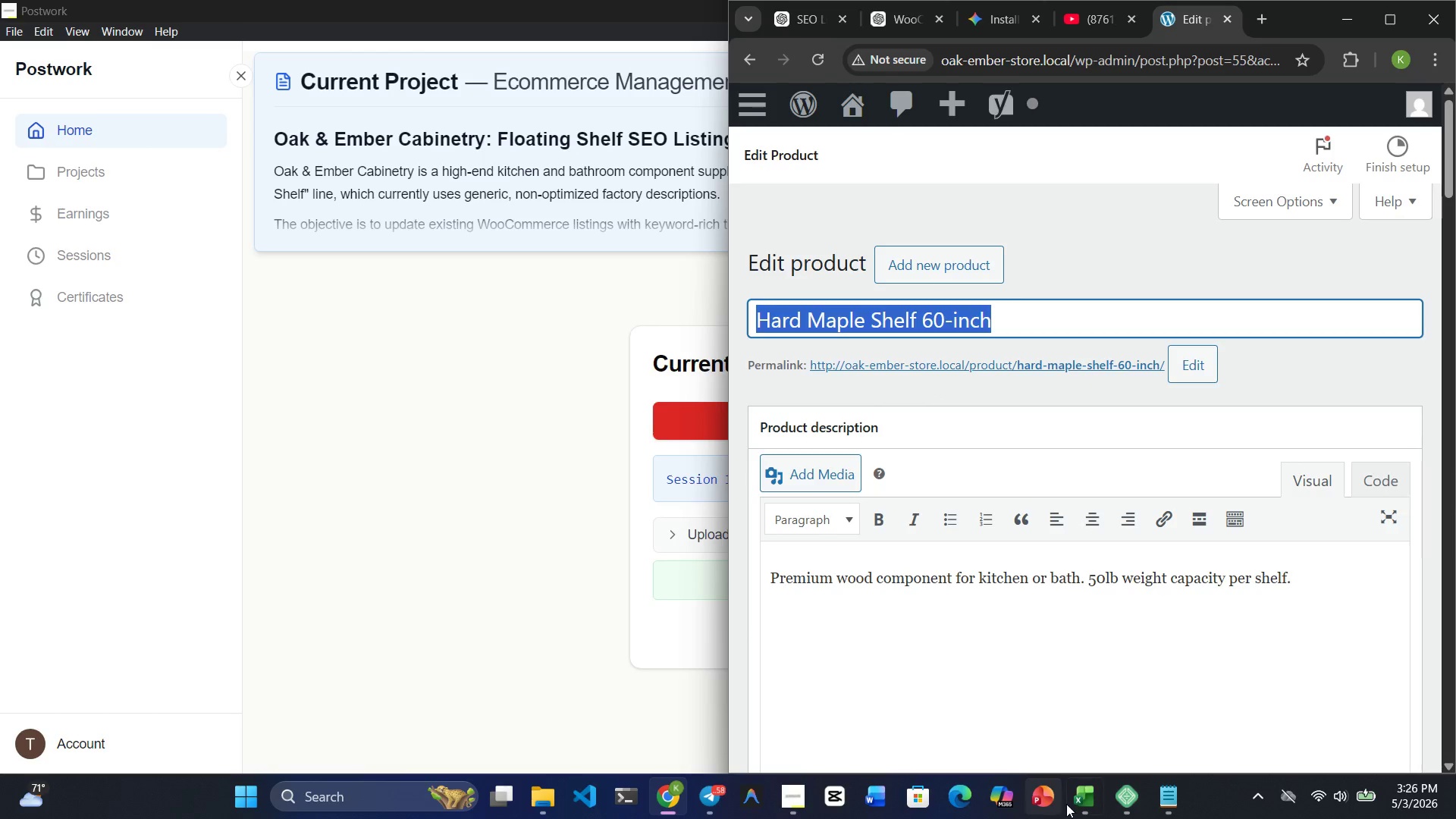 
left_click([1073, 805])
 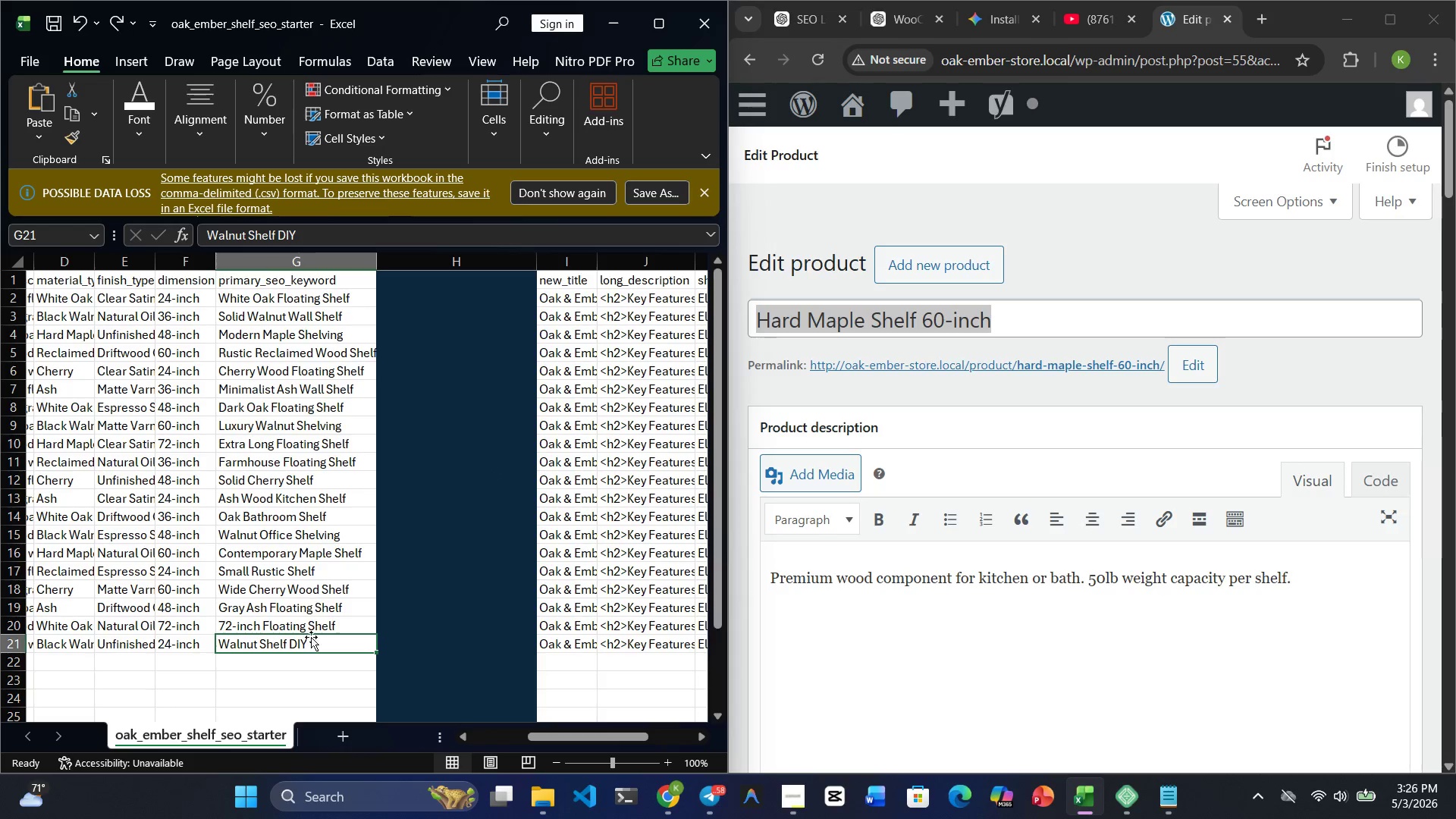 
left_click([303, 672])
 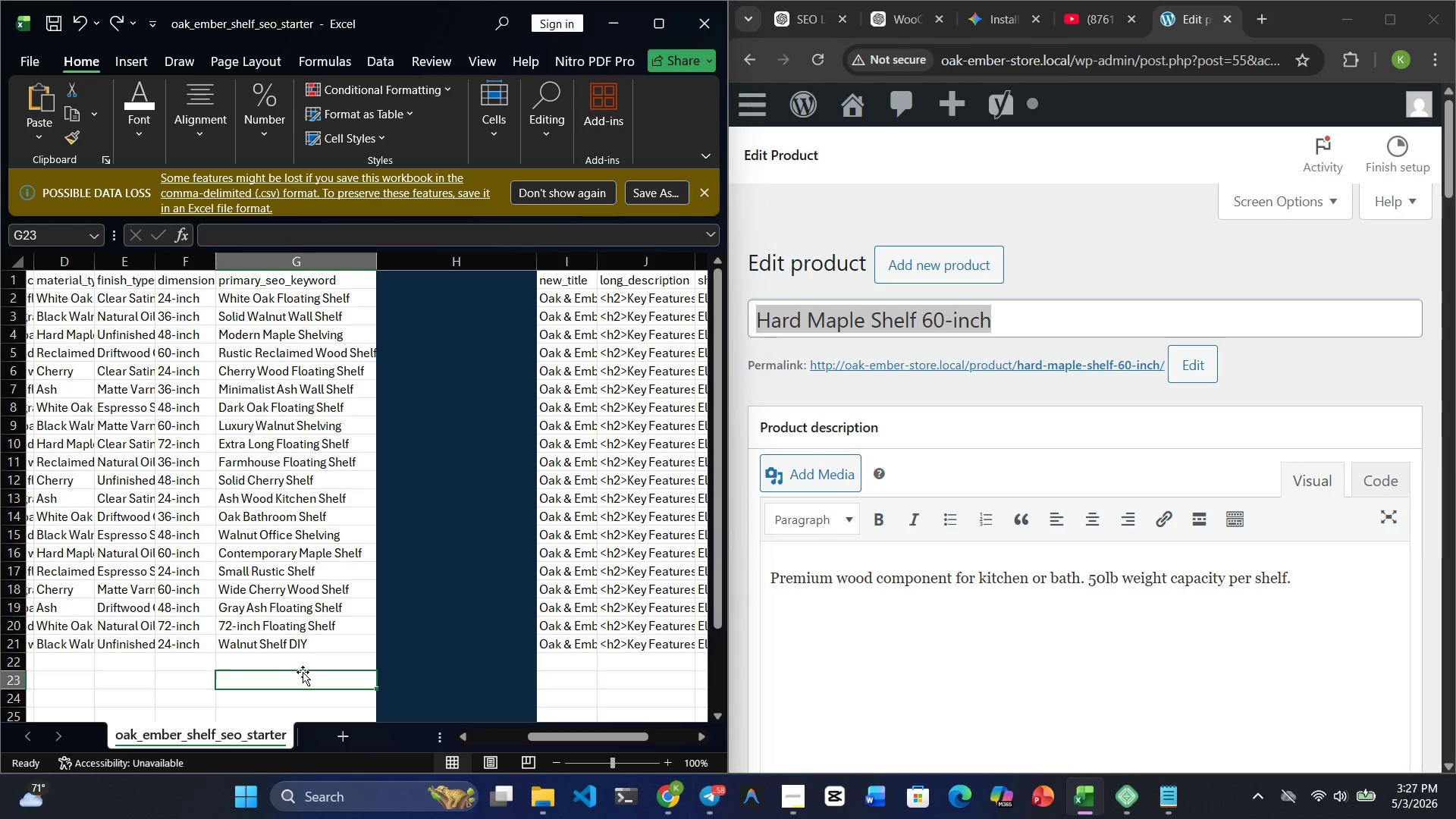 
key(Control+F)
 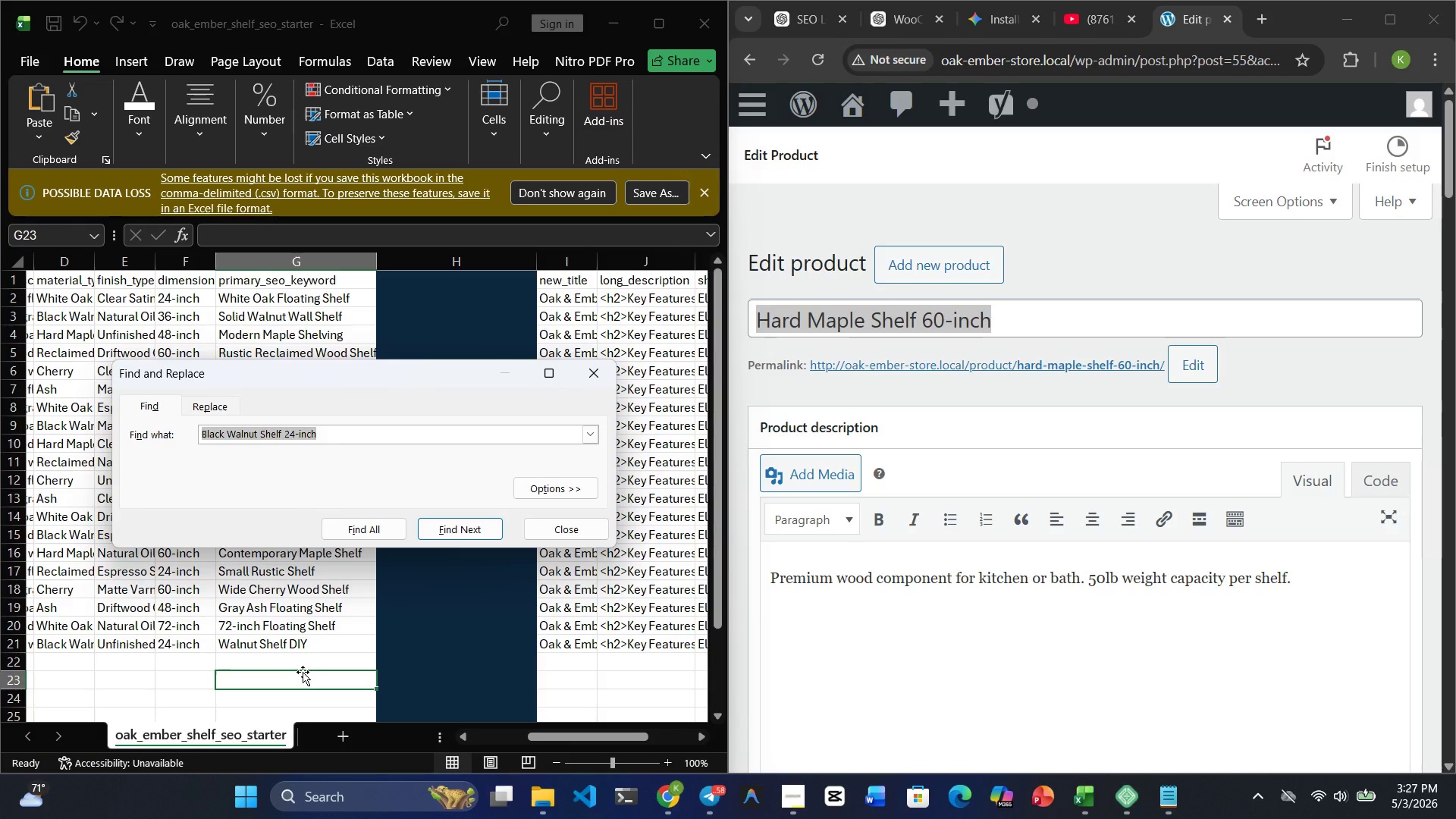 
key(Control+V)
 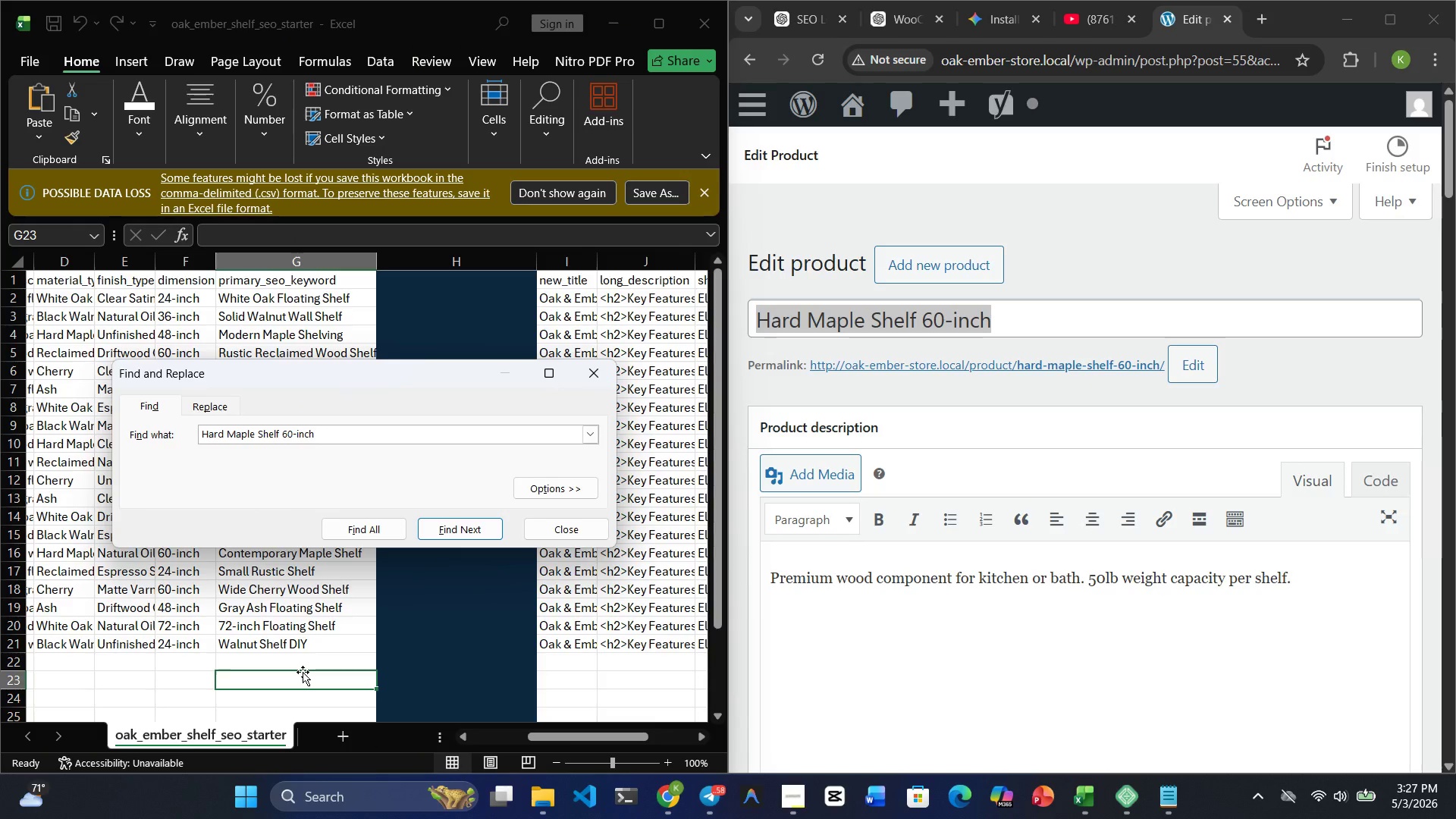 
key(Enter)
 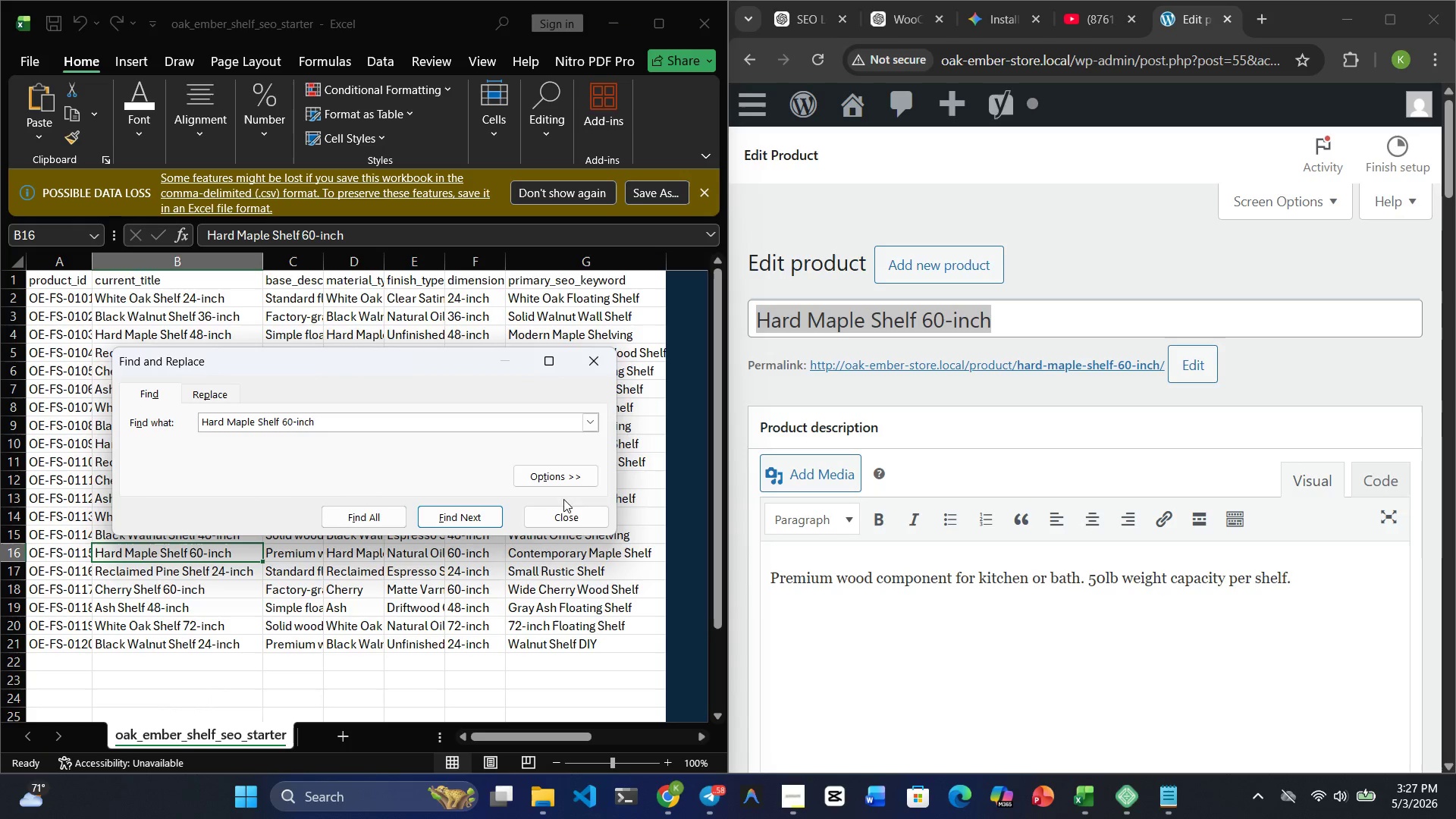 
left_click([604, 363])
 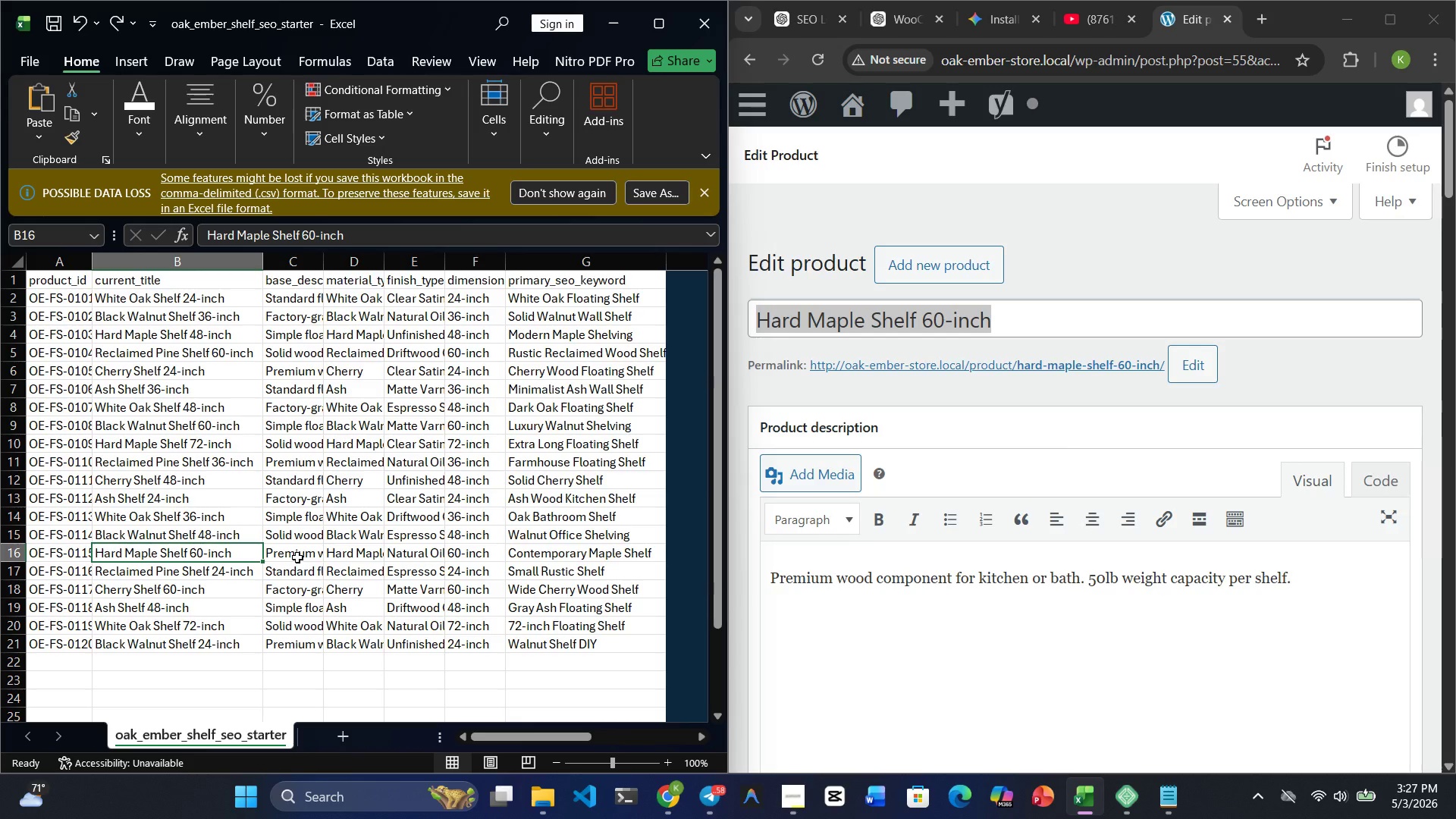 
wait(24.69)
 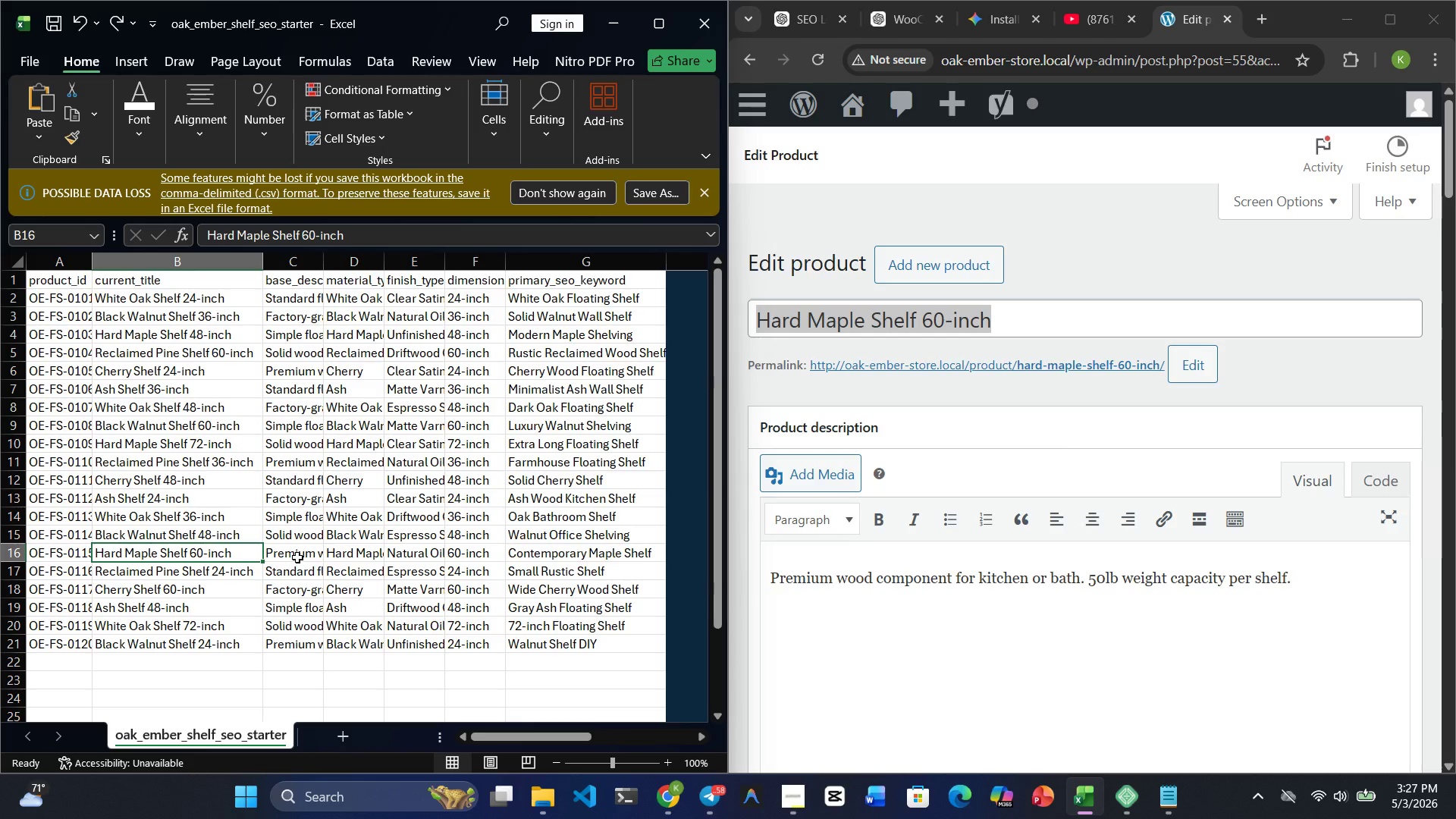 
left_click([297, 557])
 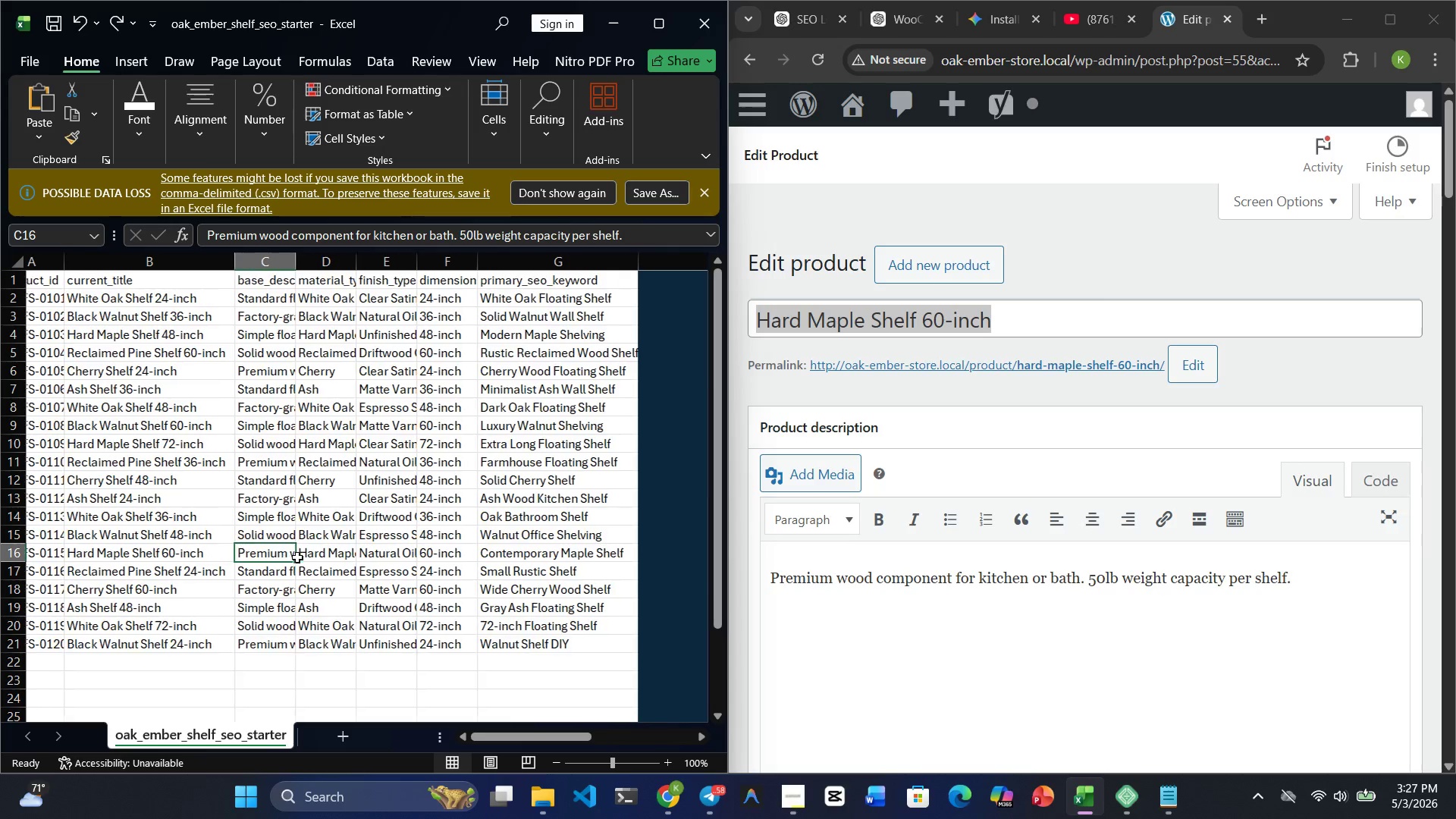 
wait(9.81)
 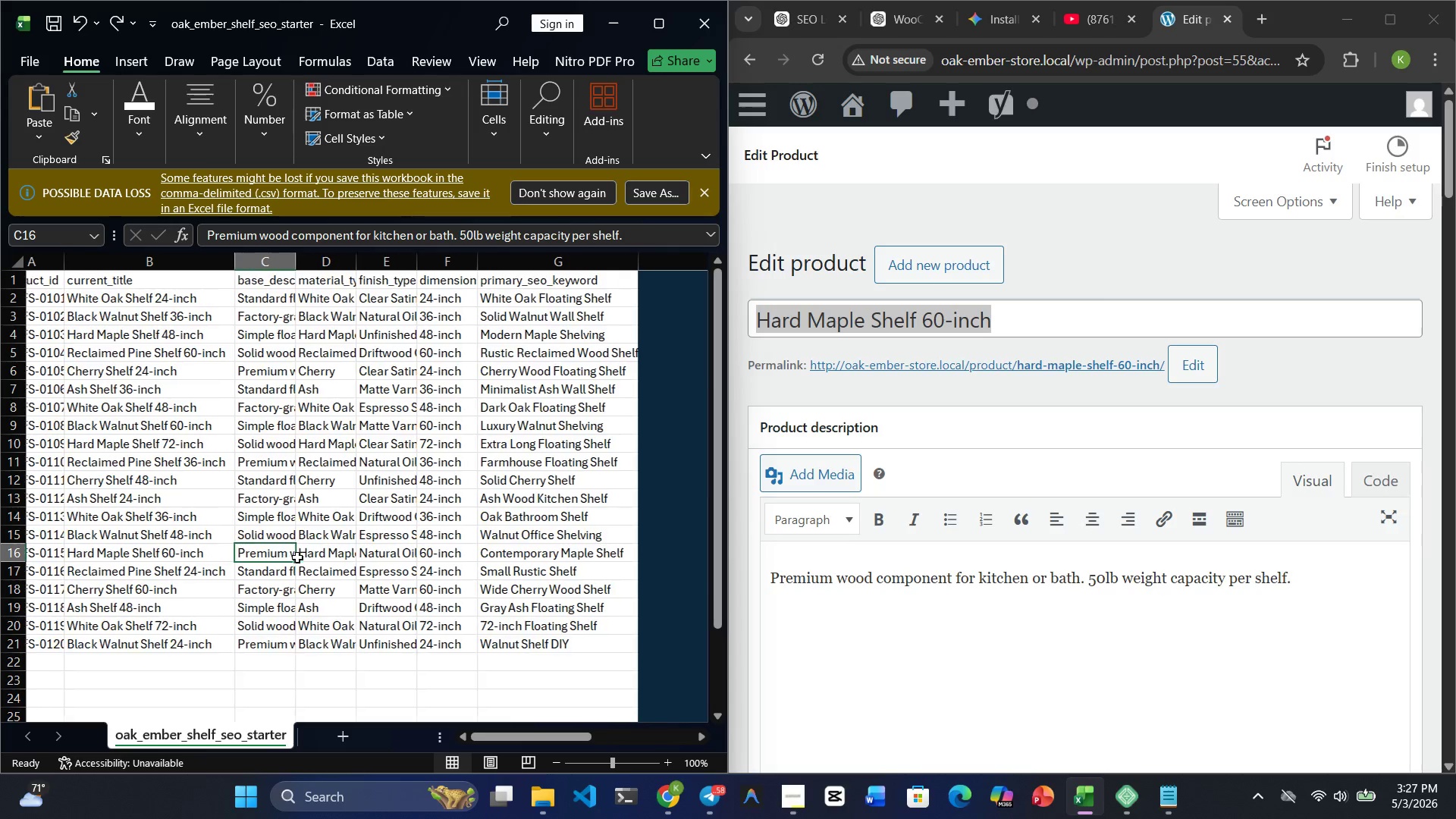 
left_click([297, 557])
 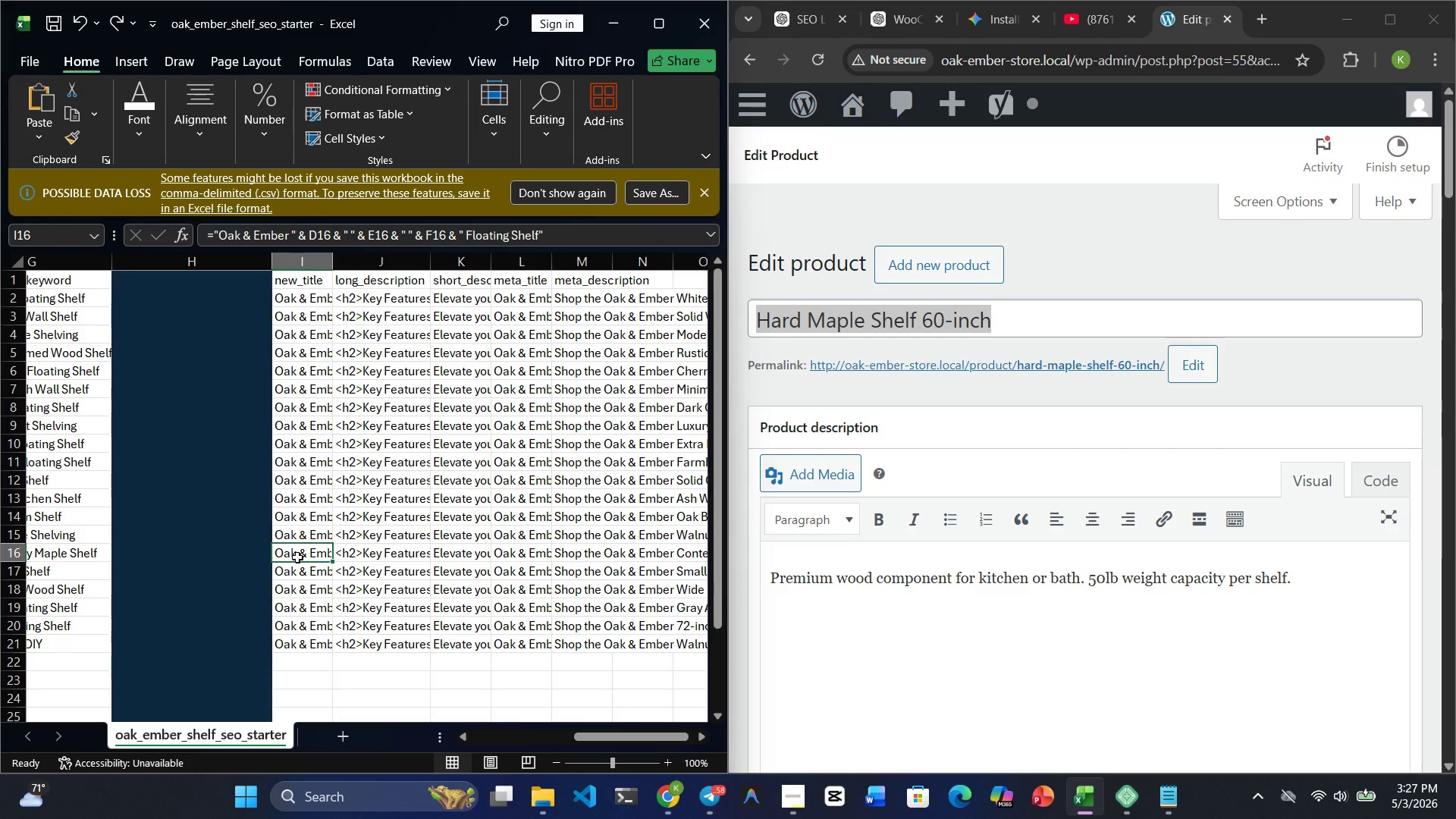 
key(Control+C)
 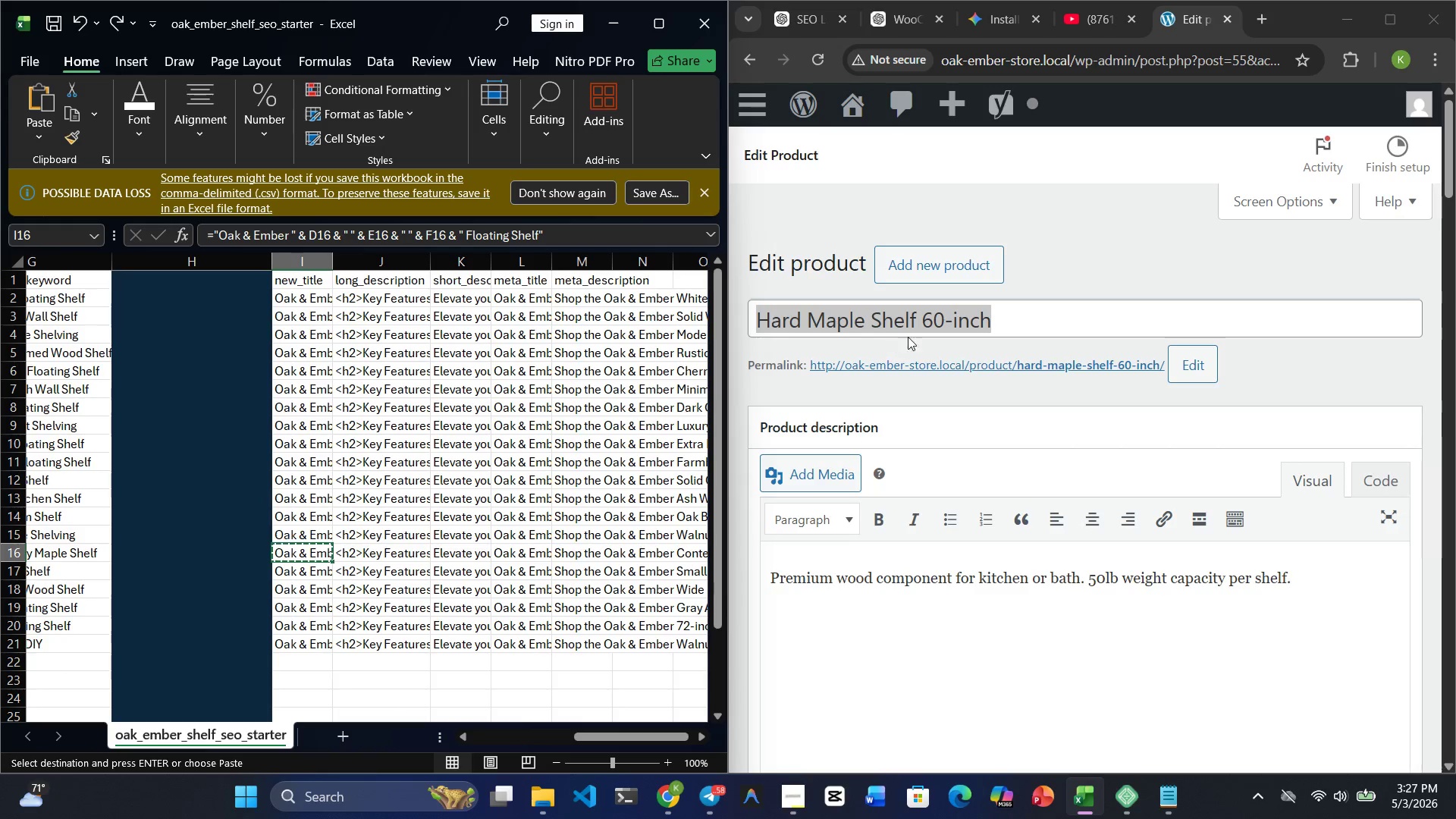 
left_click([937, 320])
 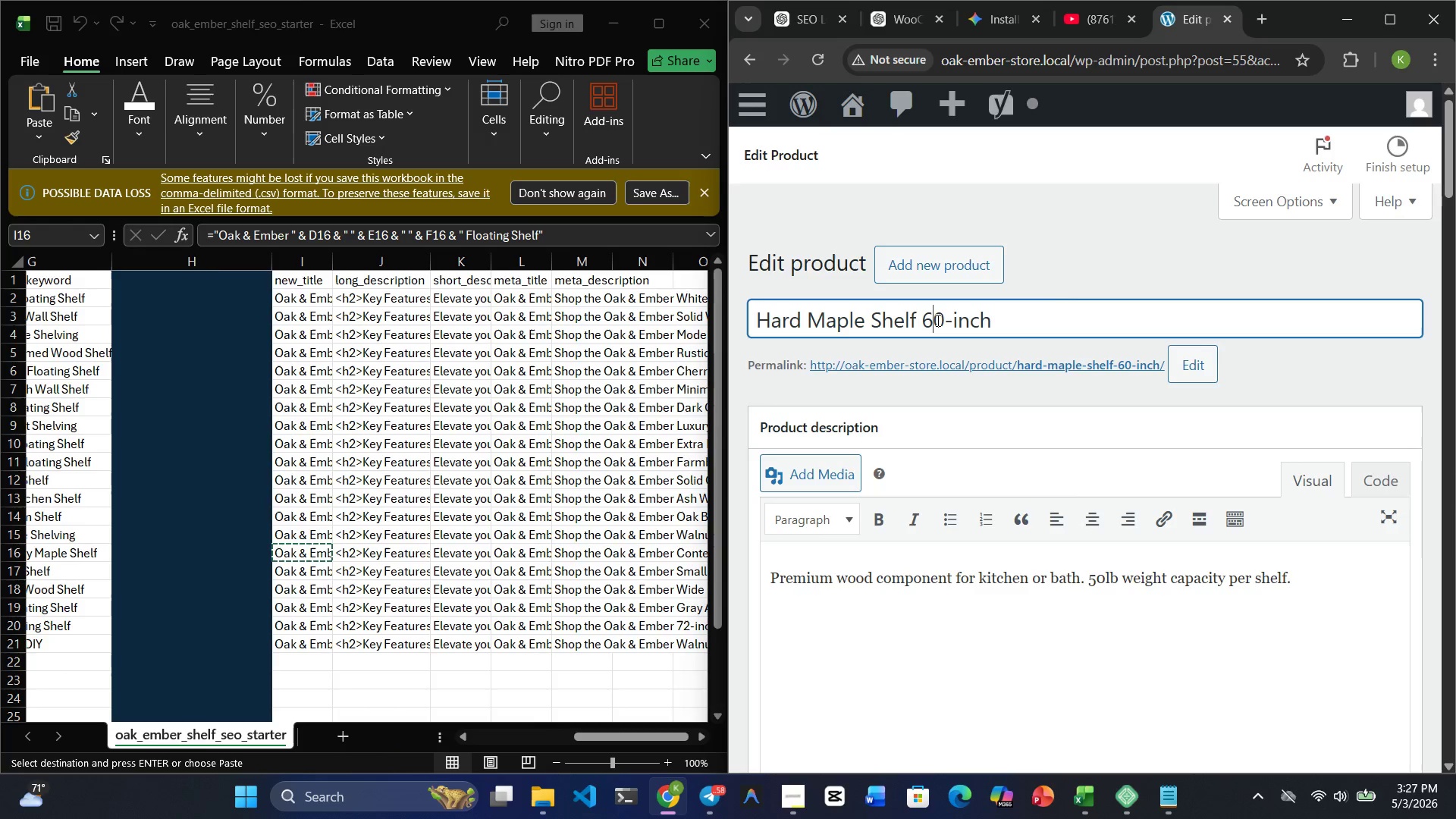 
double_click([937, 320])
 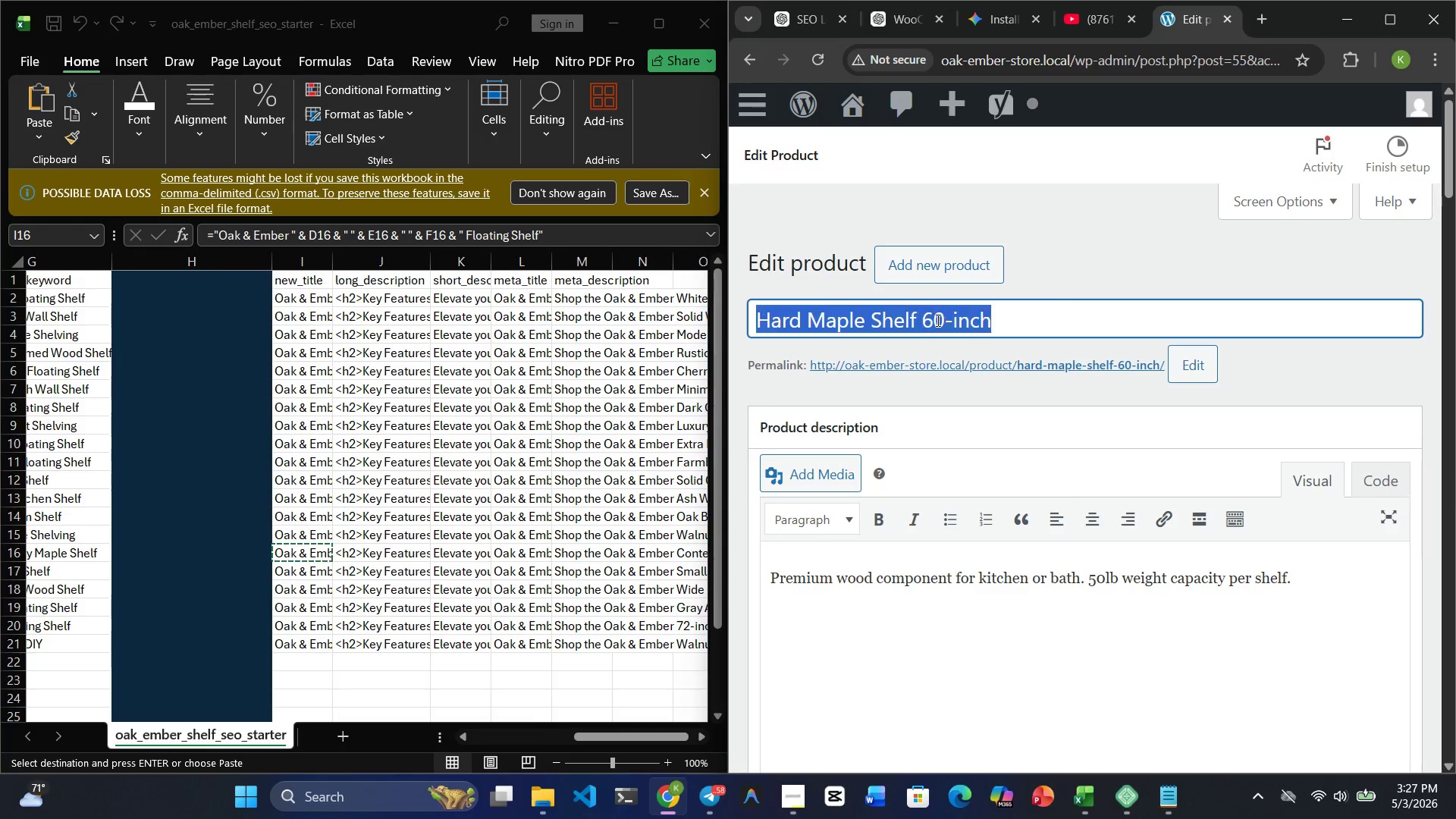 
triple_click([937, 320])
 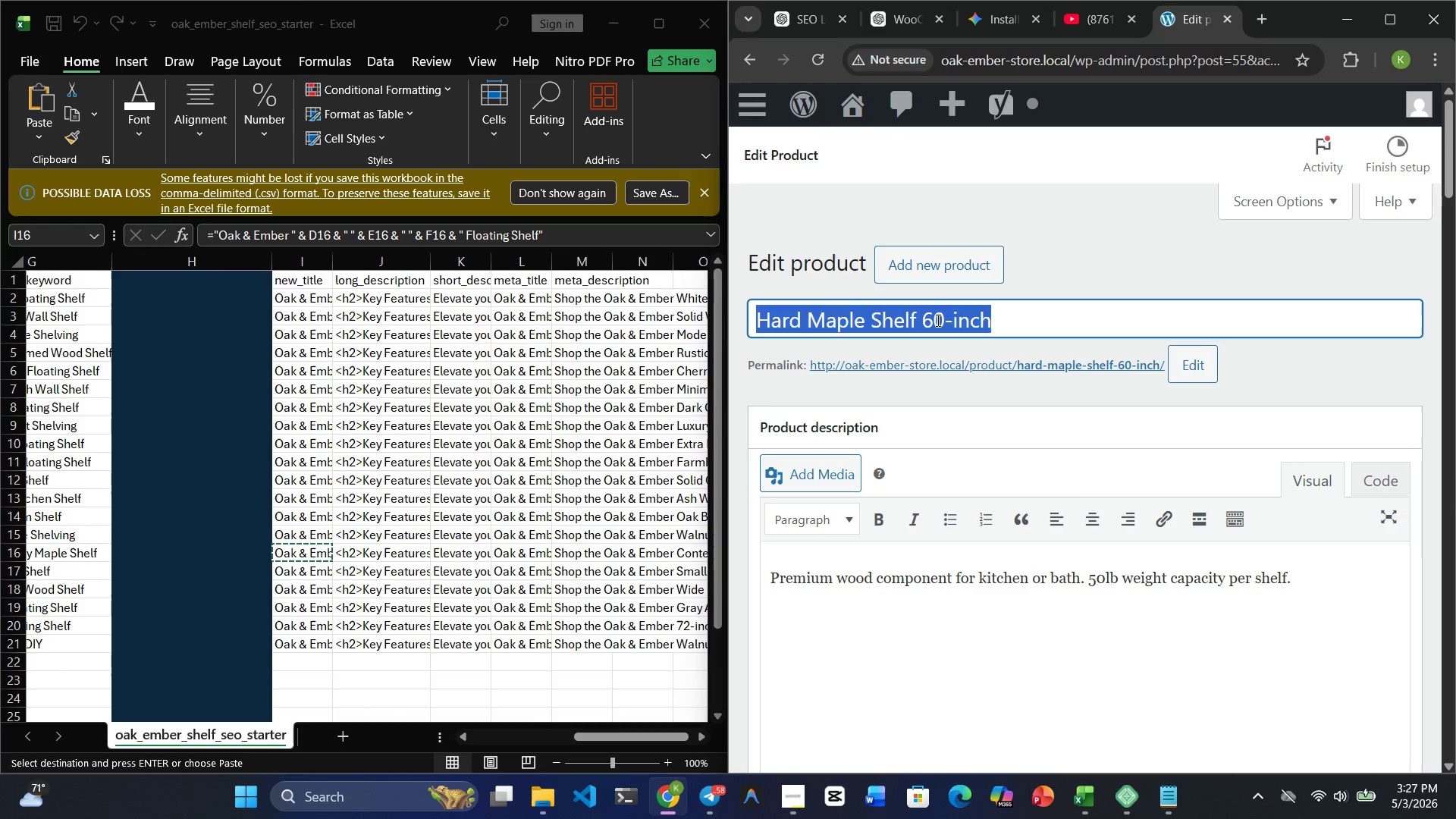 
key(Backspace)
 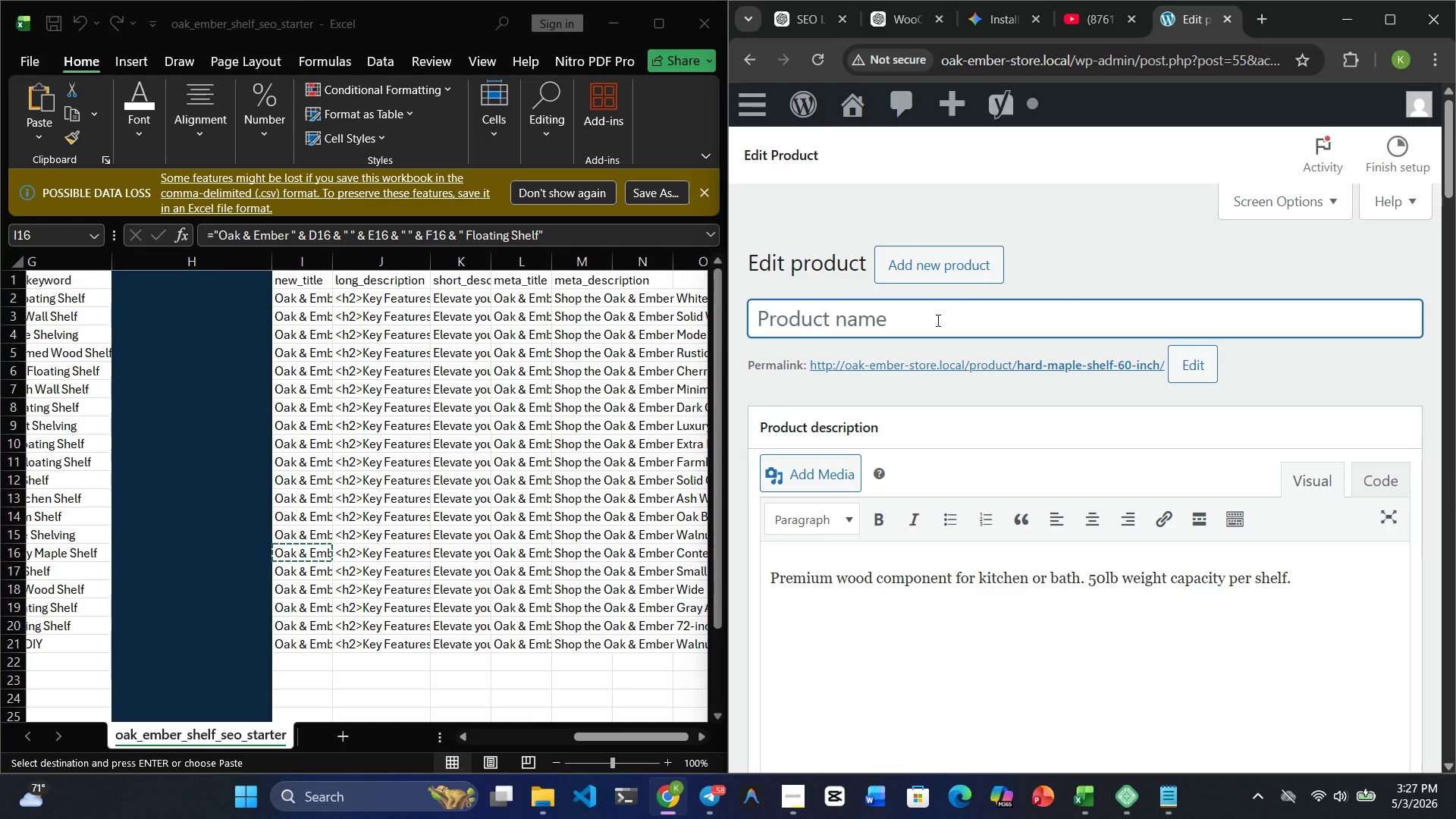 
key(Control+V)
 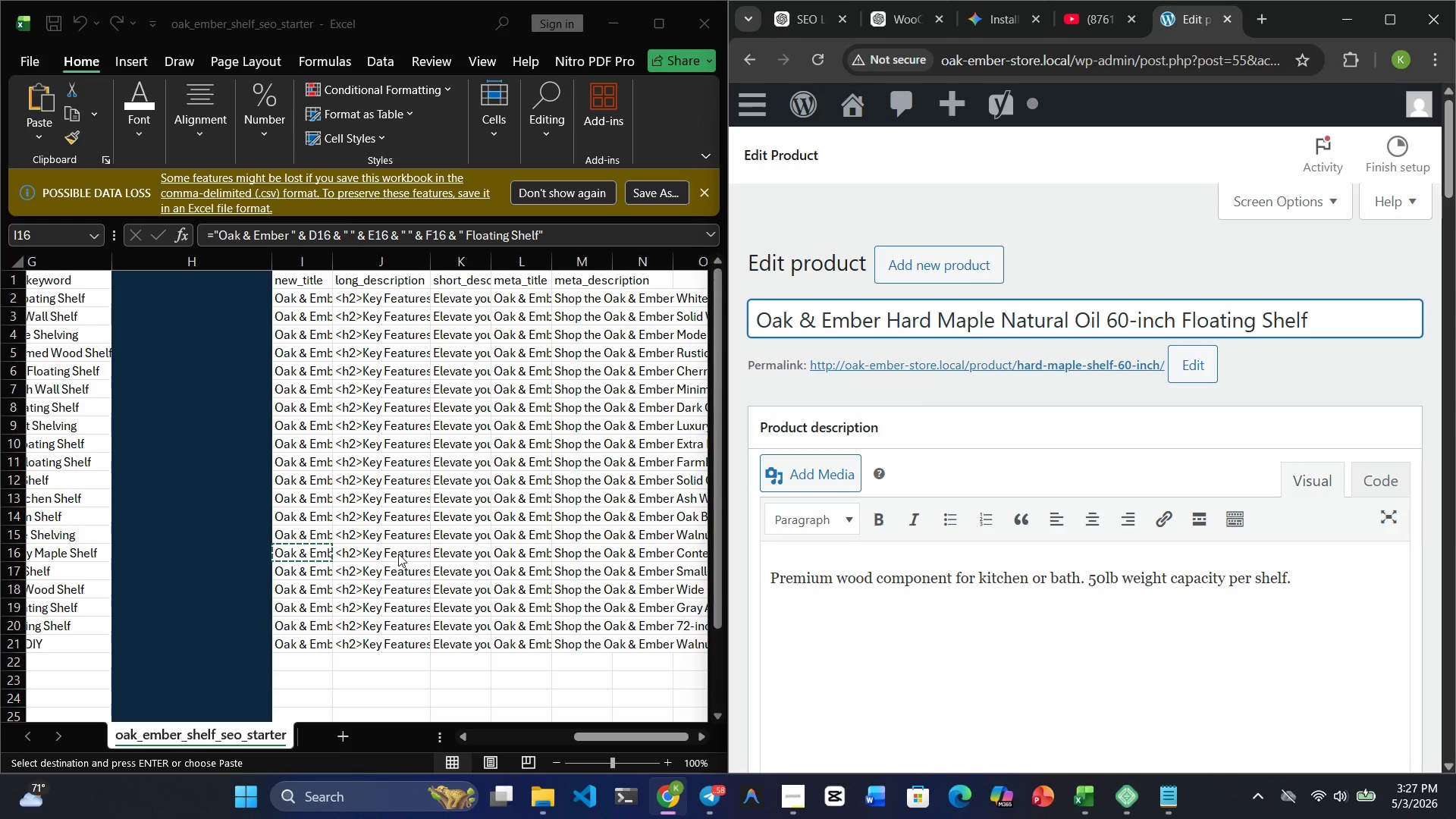 
left_click([398, 554])
 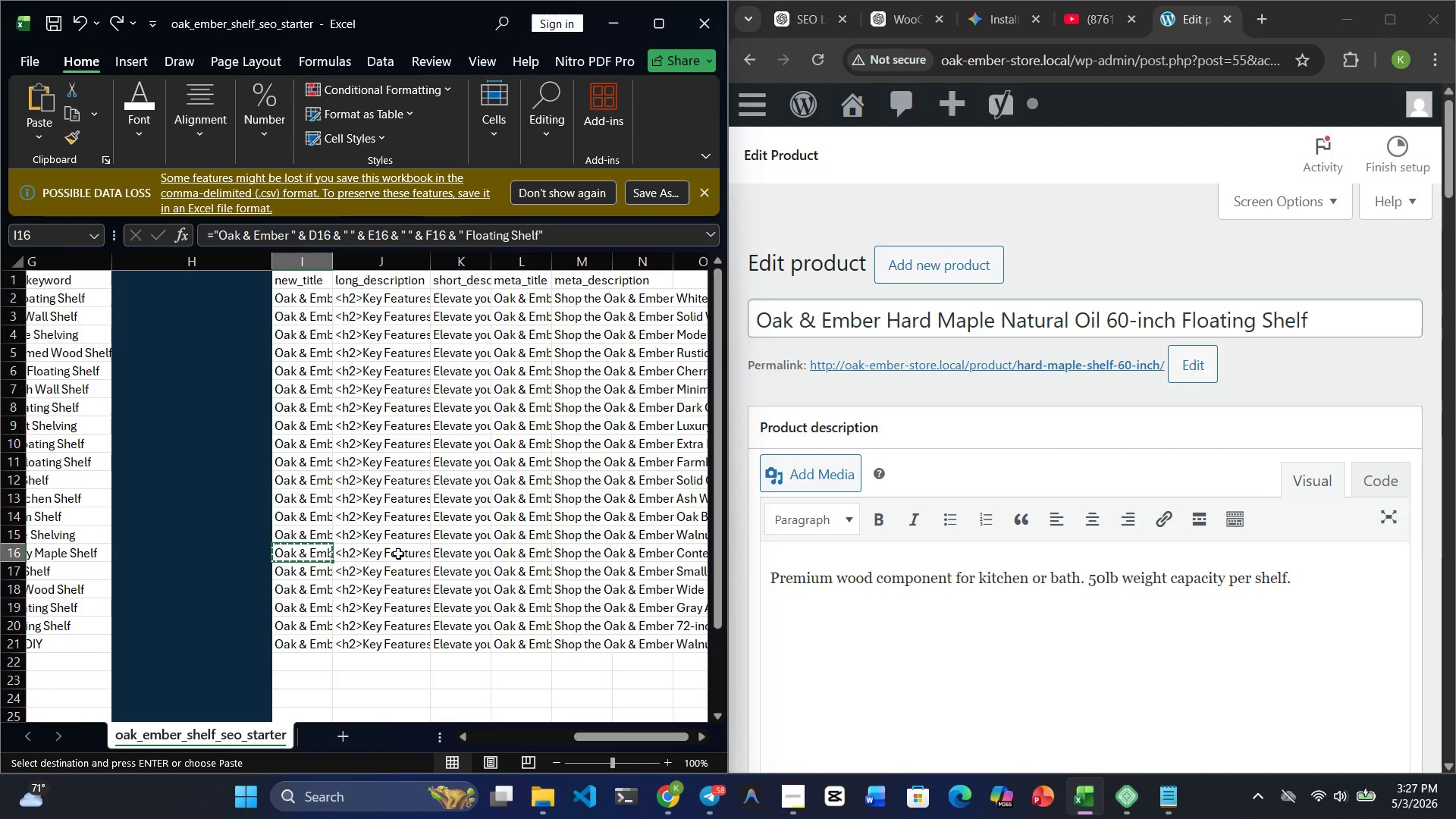 
left_click([398, 554])
 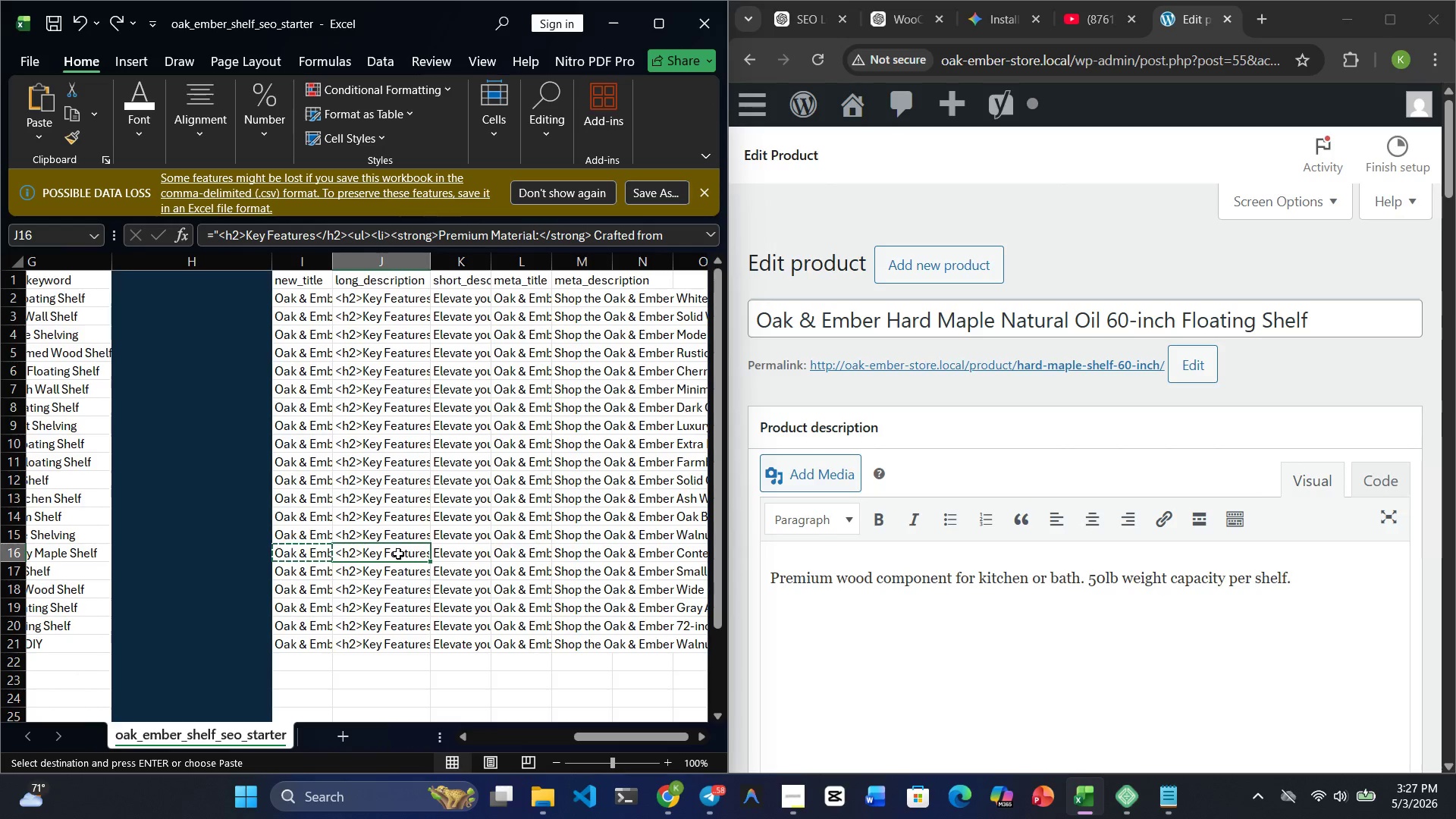 
key(Control+C)
 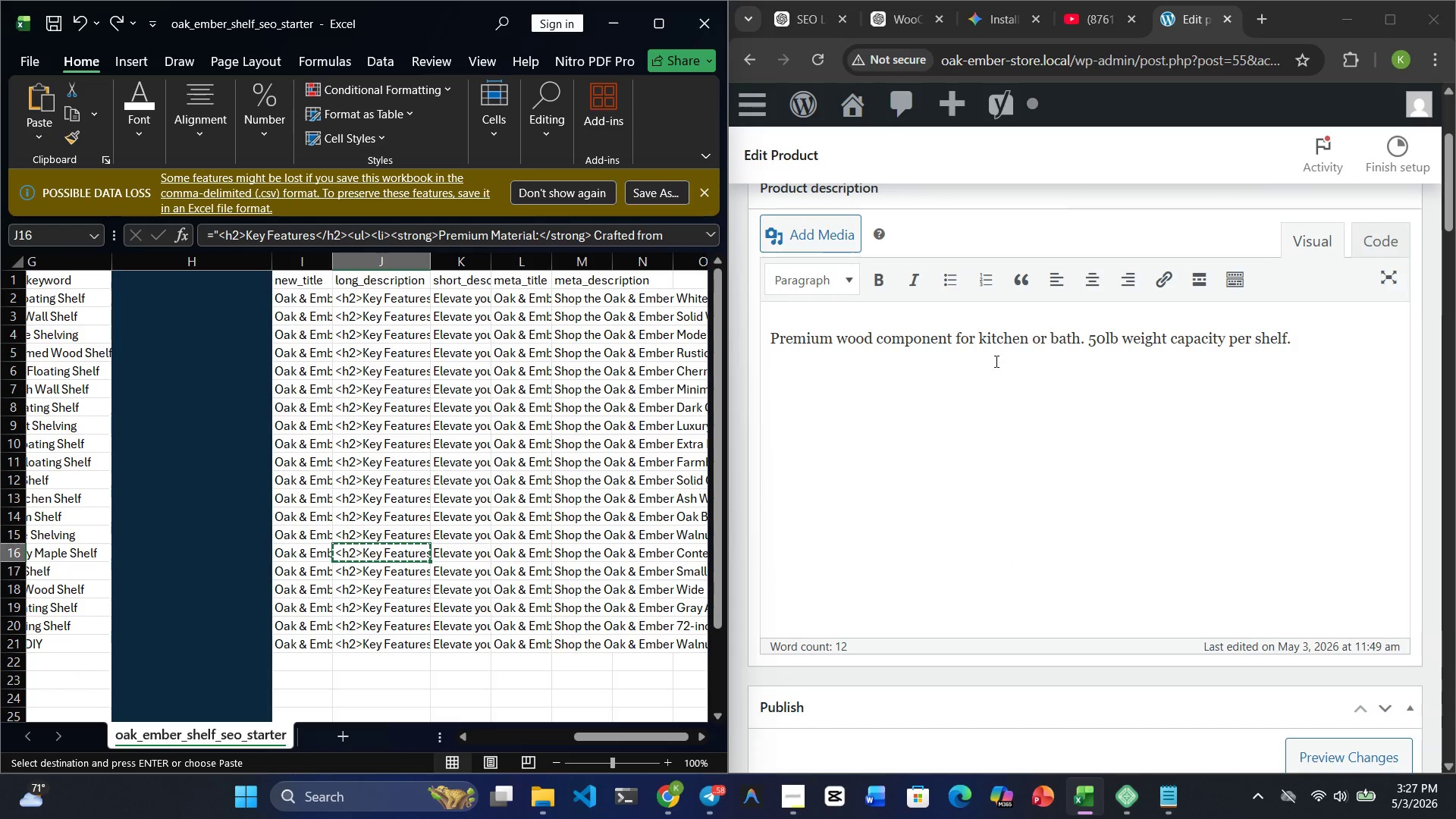 
double_click([986, 338])
 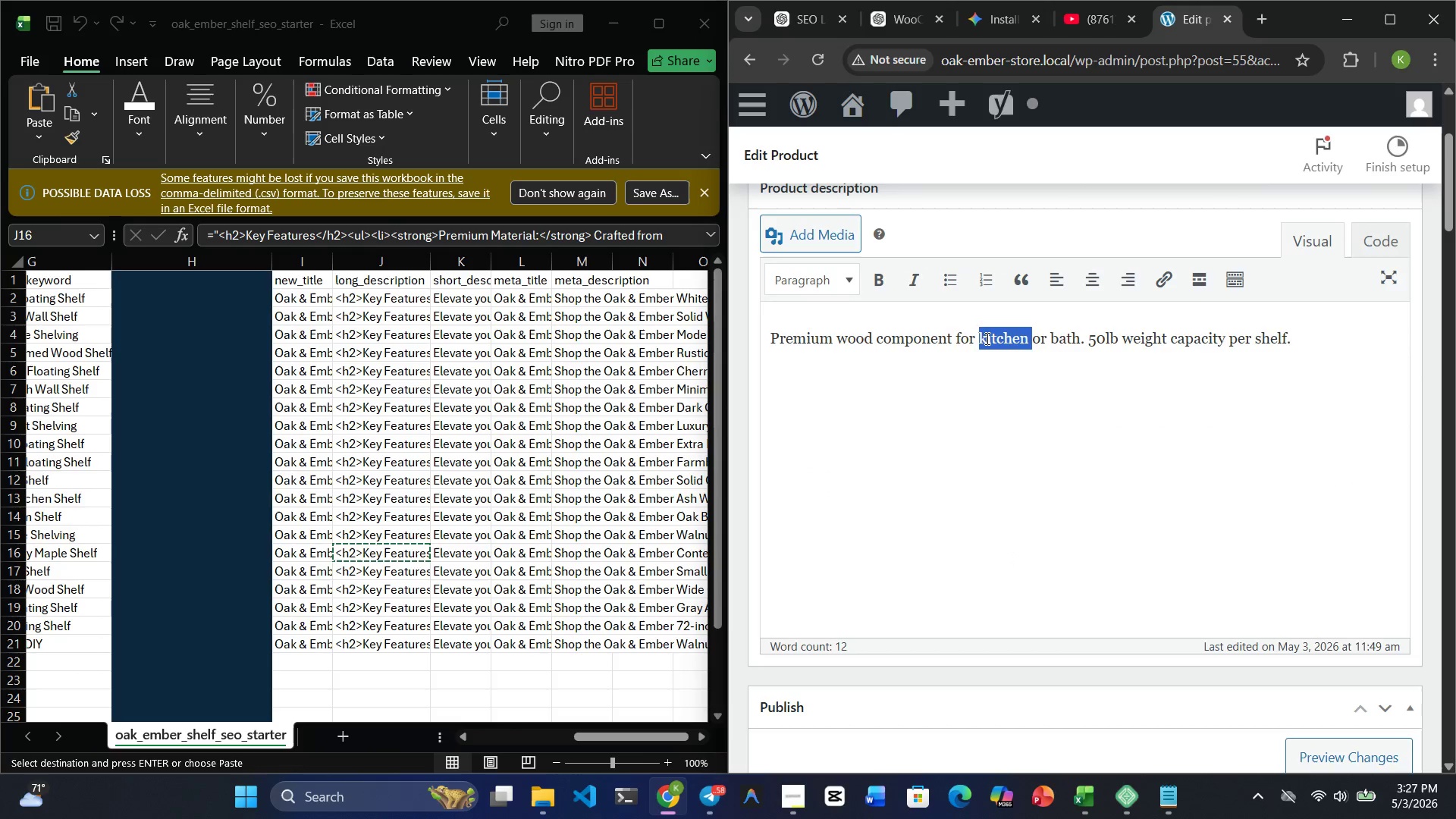 
triple_click([986, 338])
 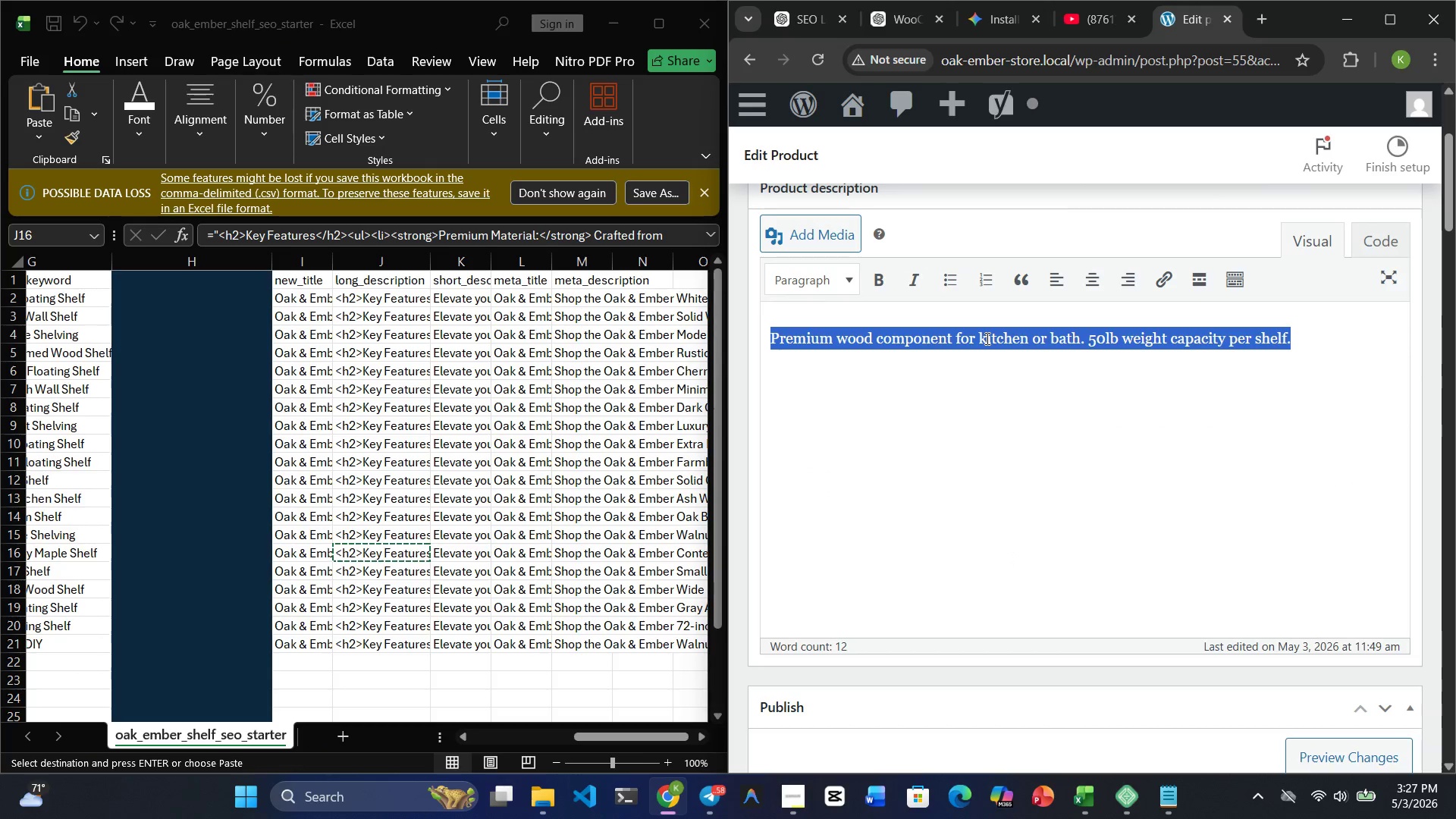 
key(Backspace)
 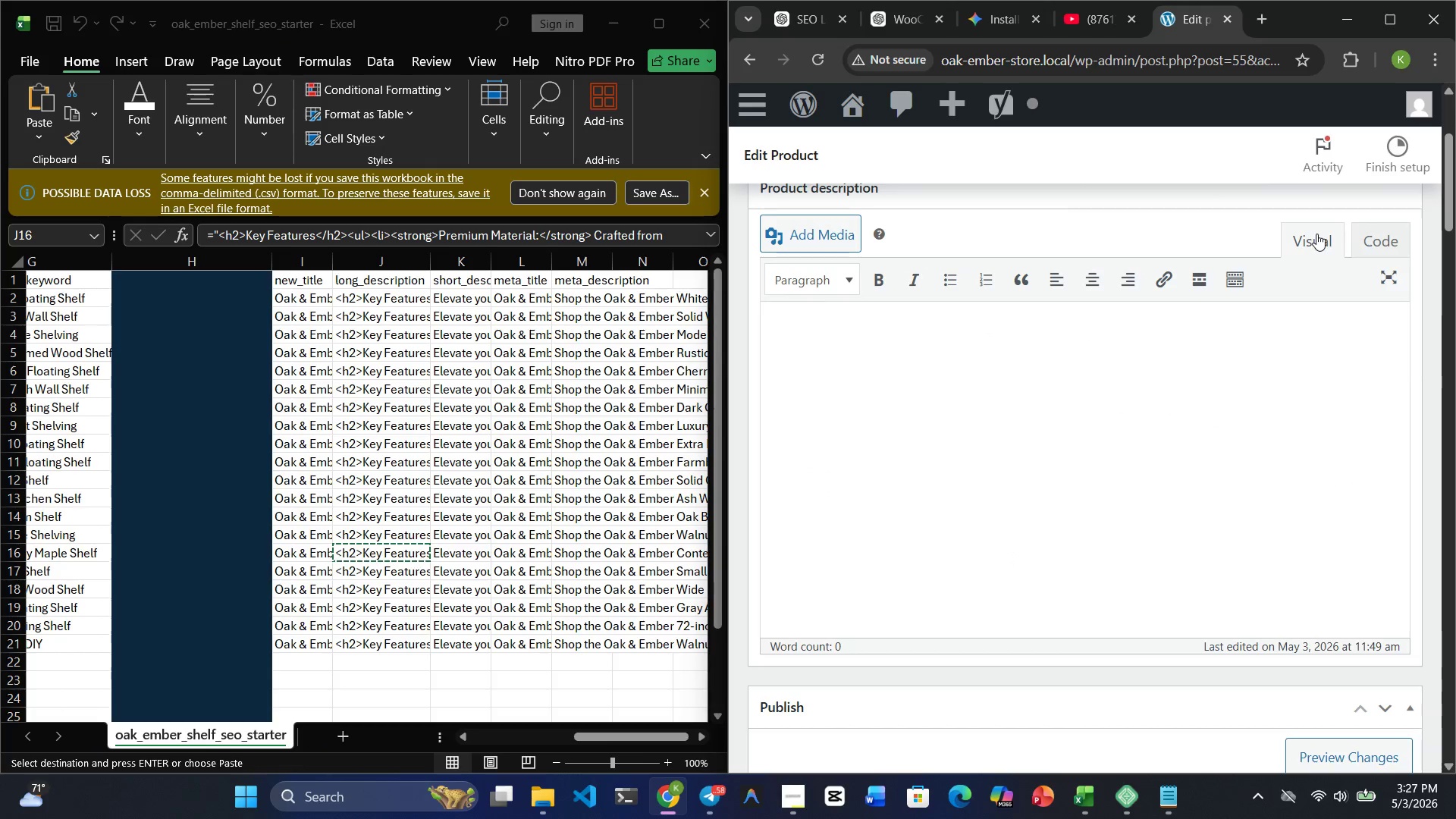 
left_click([1374, 243])
 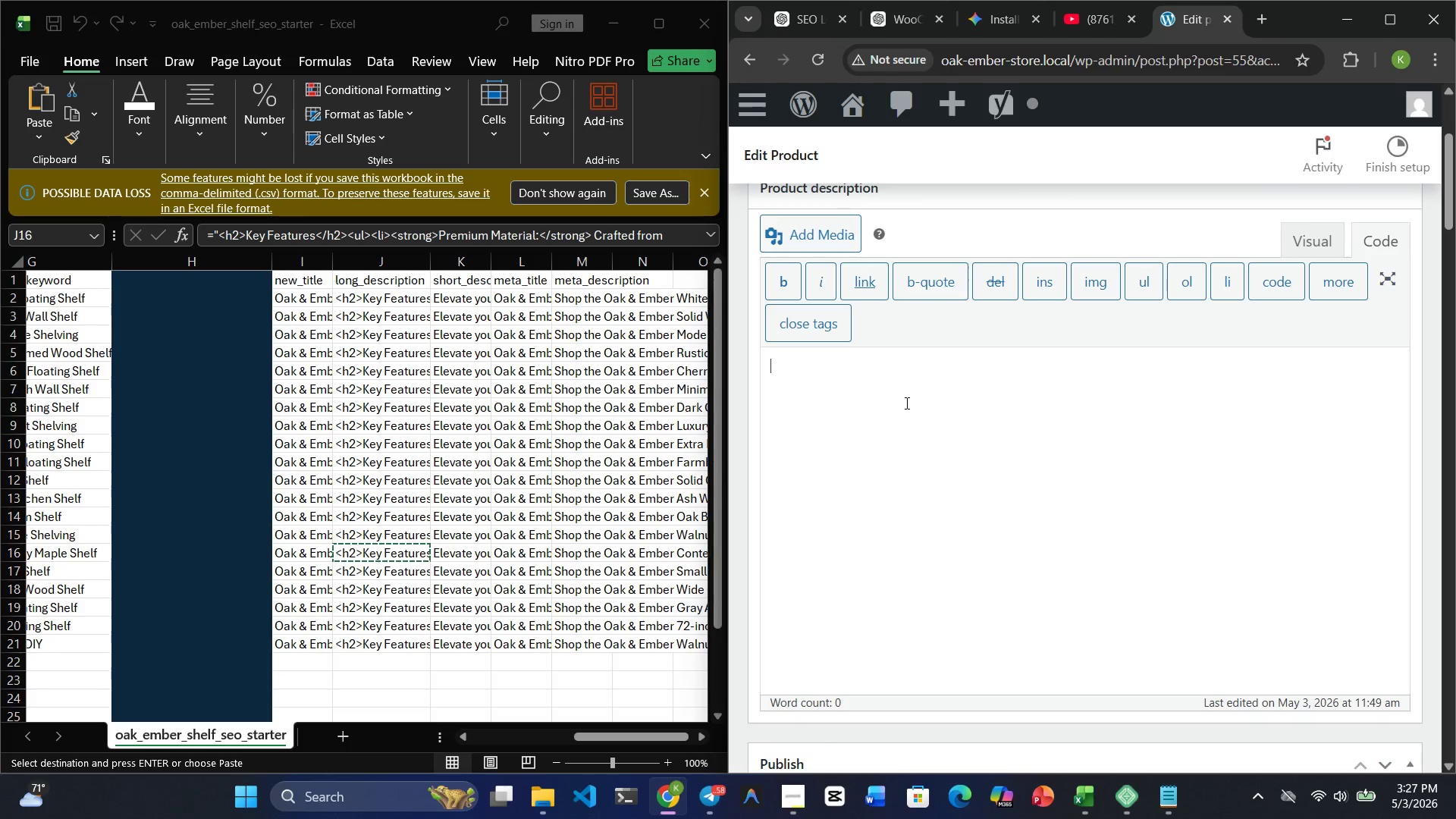 
key(Control+V)
 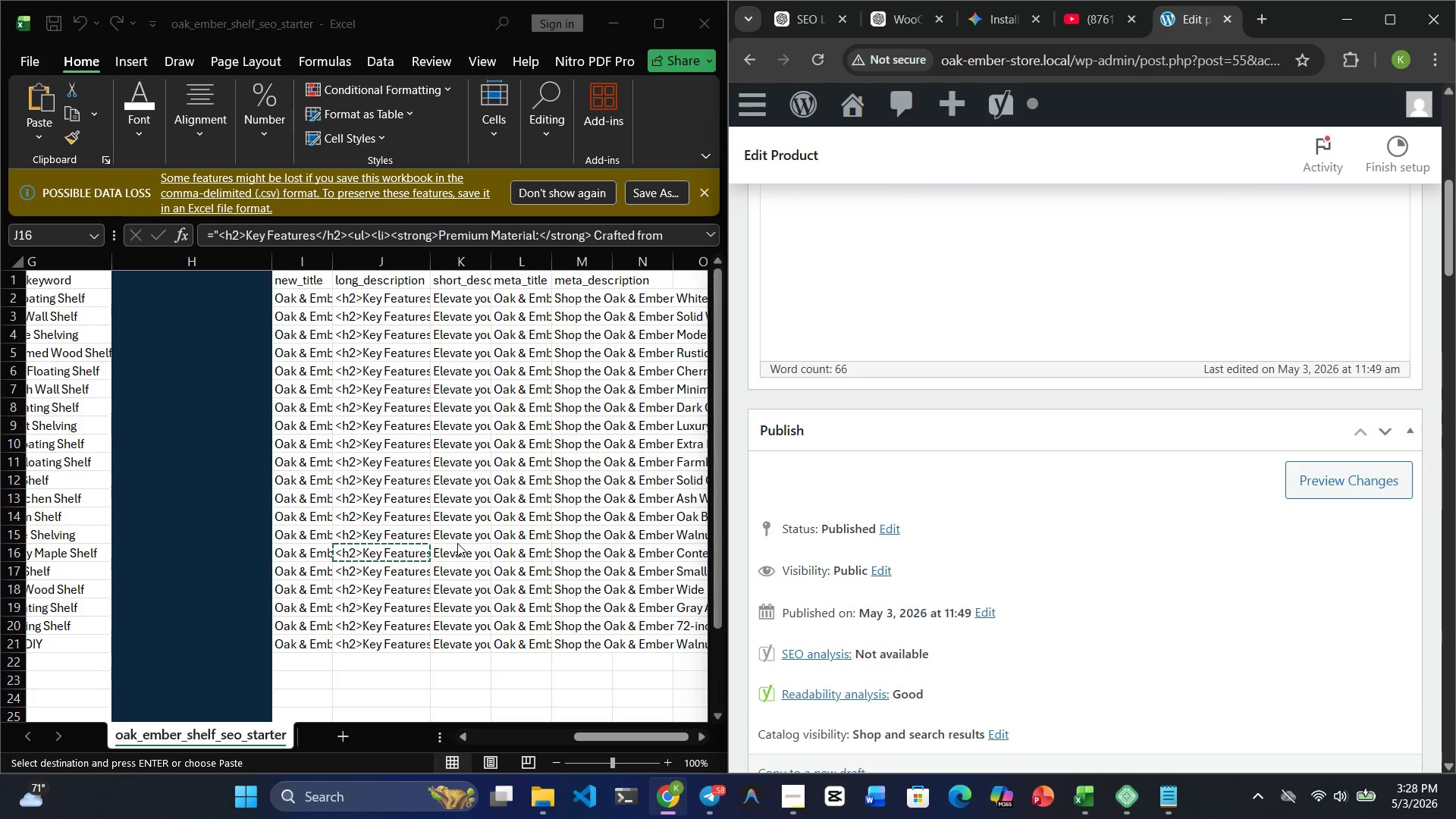 
wait(5.19)
 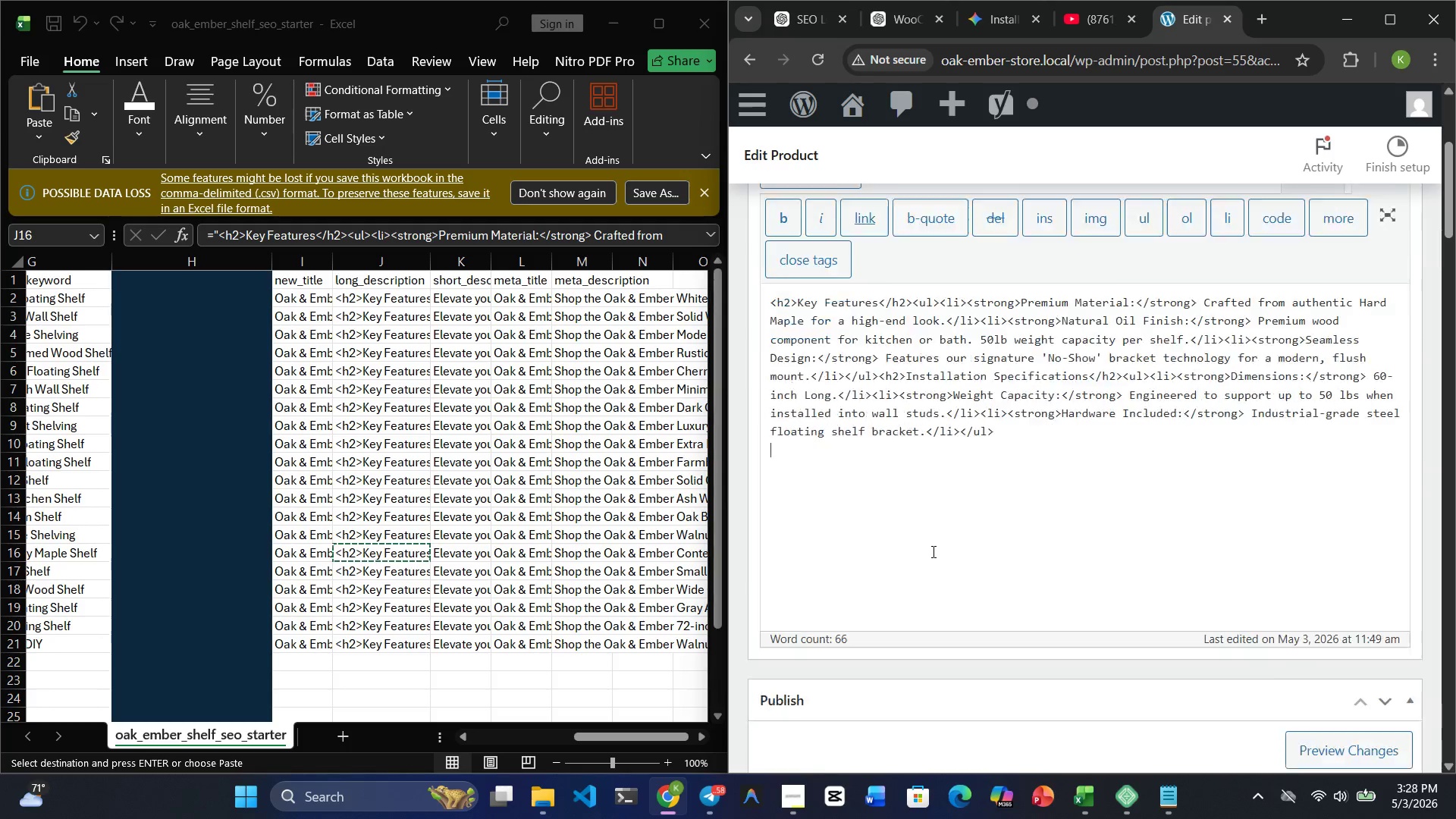 
double_click([457, 550])
 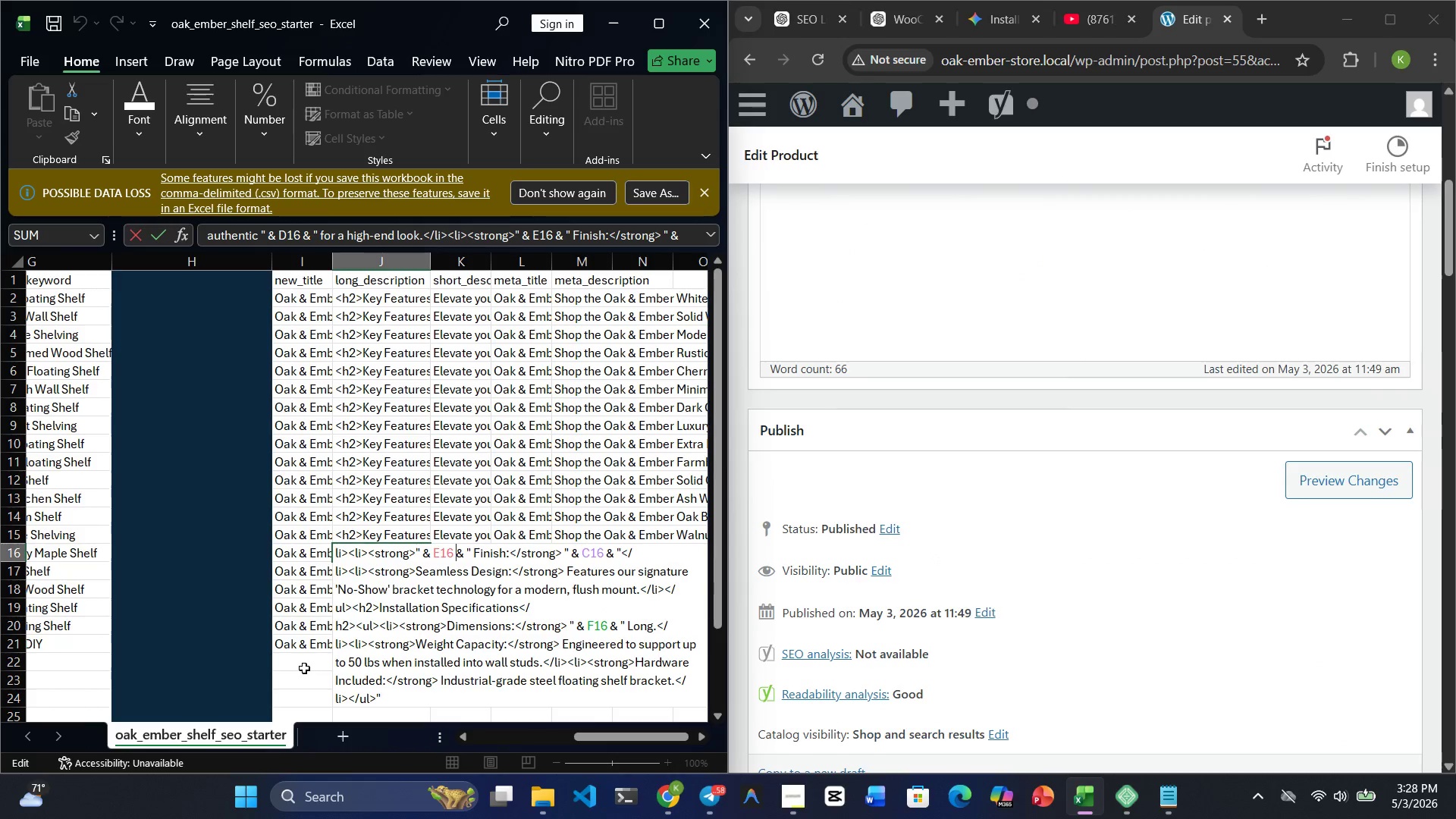 
key(Enter)
 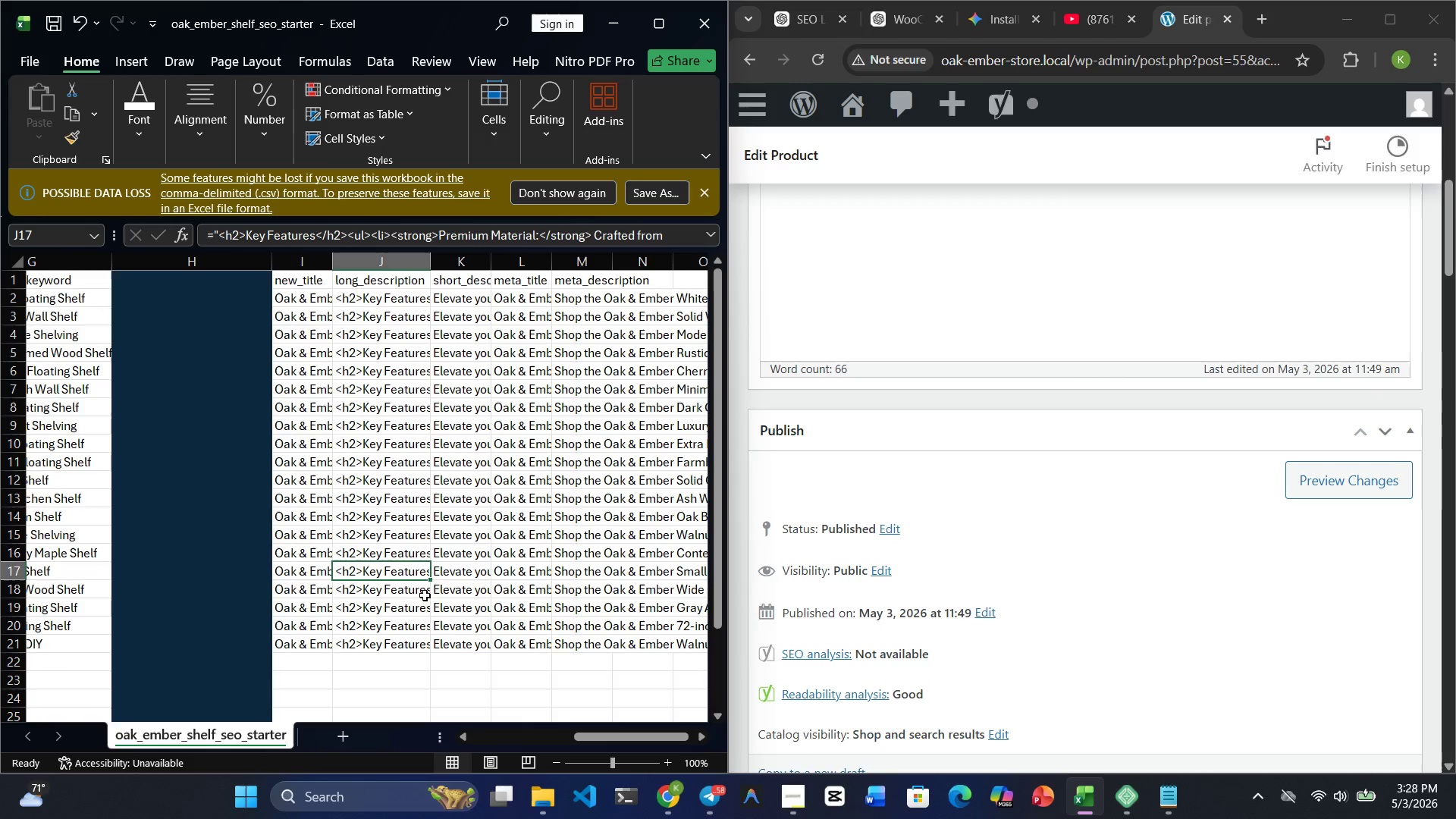 
left_click([460, 575])
 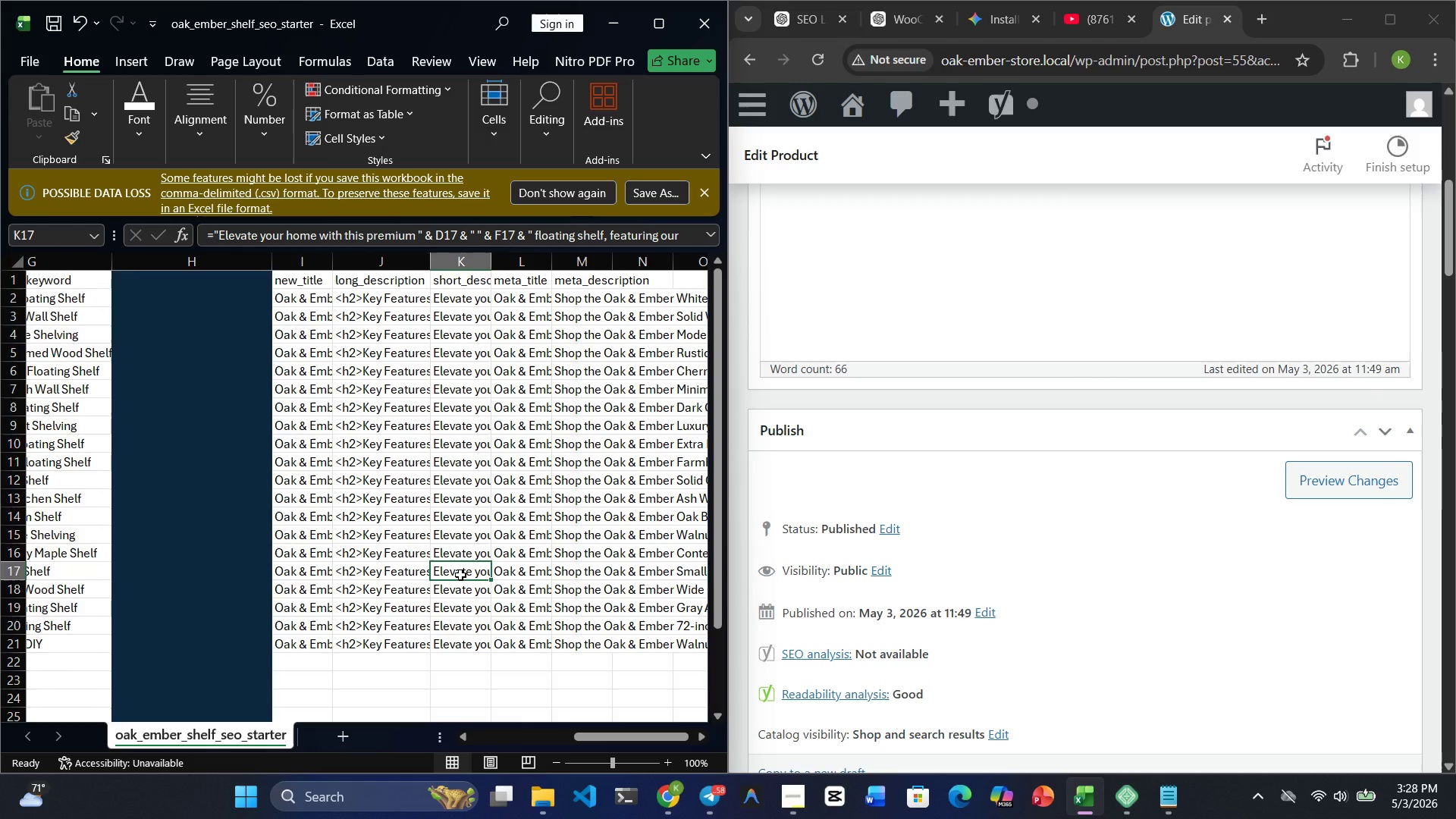 
key(Control+ControlRight)
 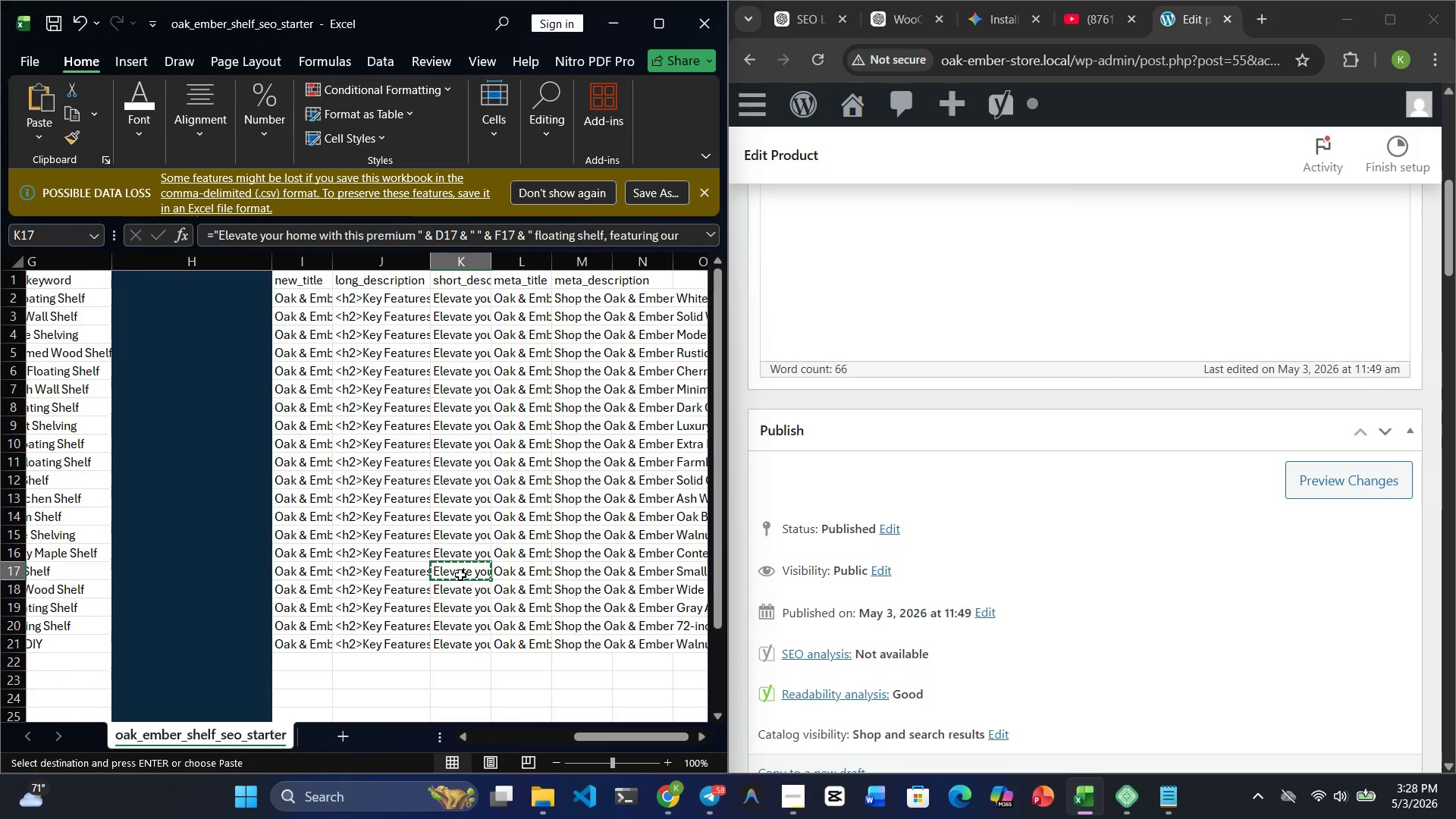 
key(Control+C)
 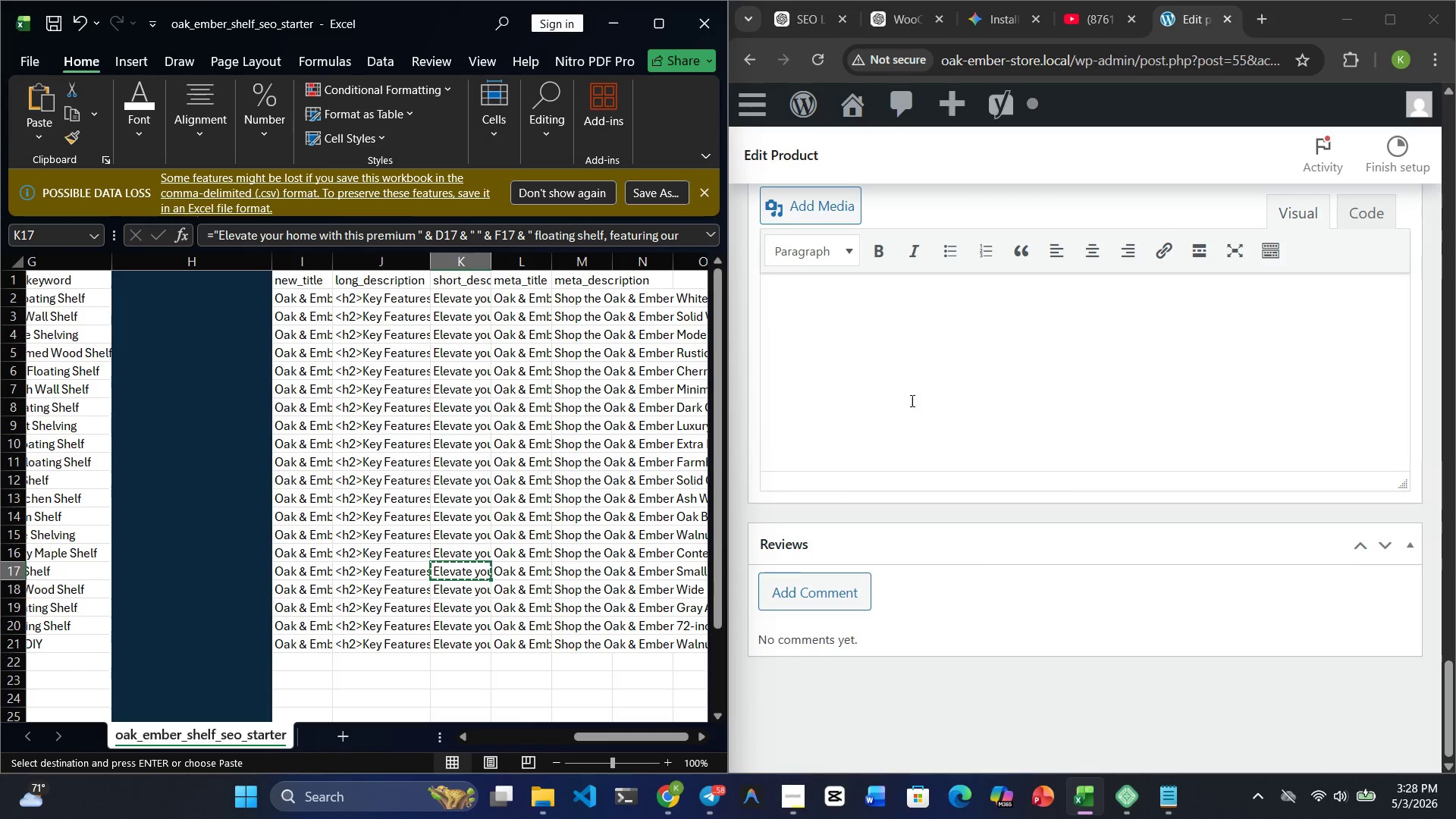 
wait(5.12)
 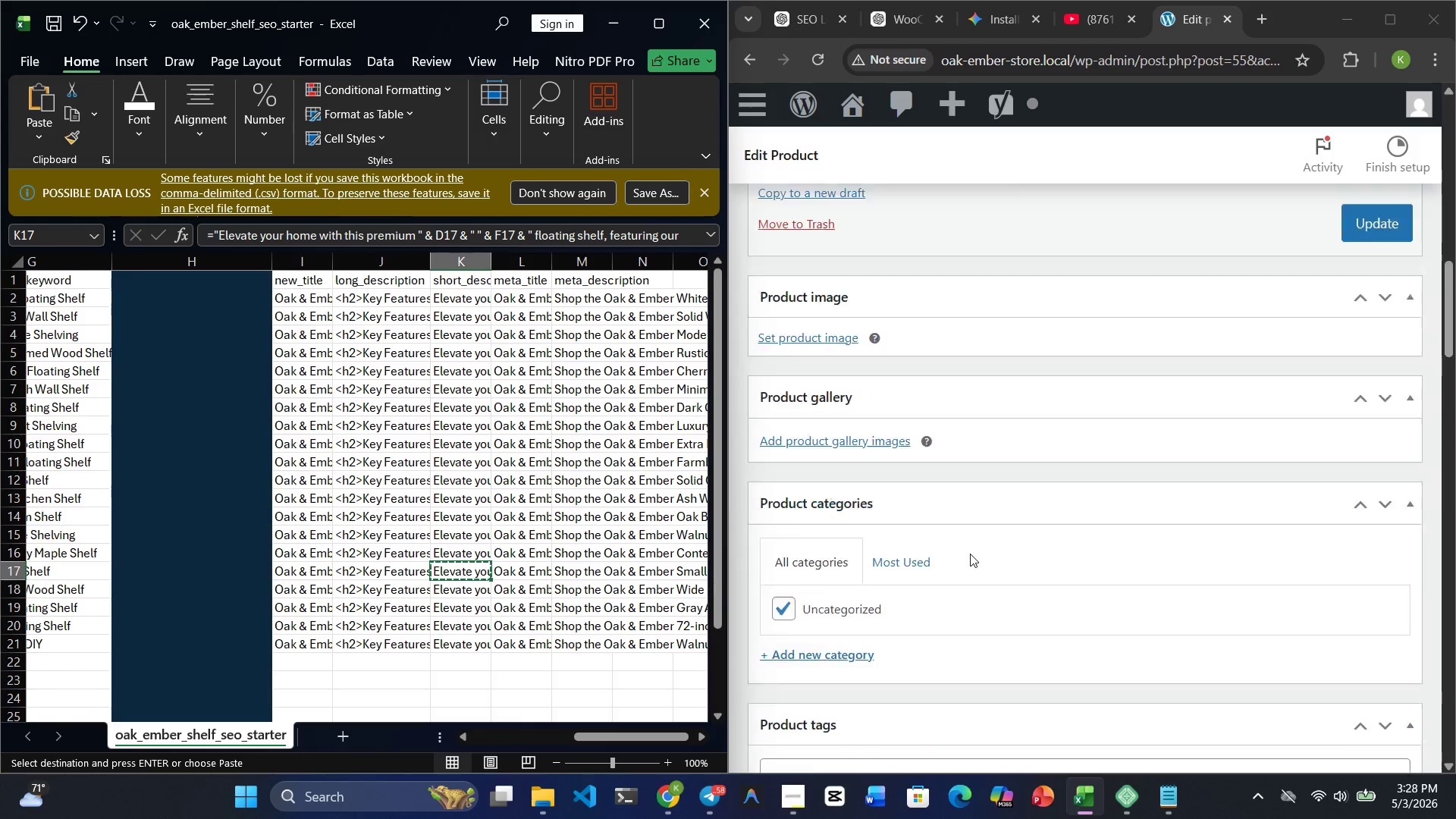 
left_click([838, 497])
 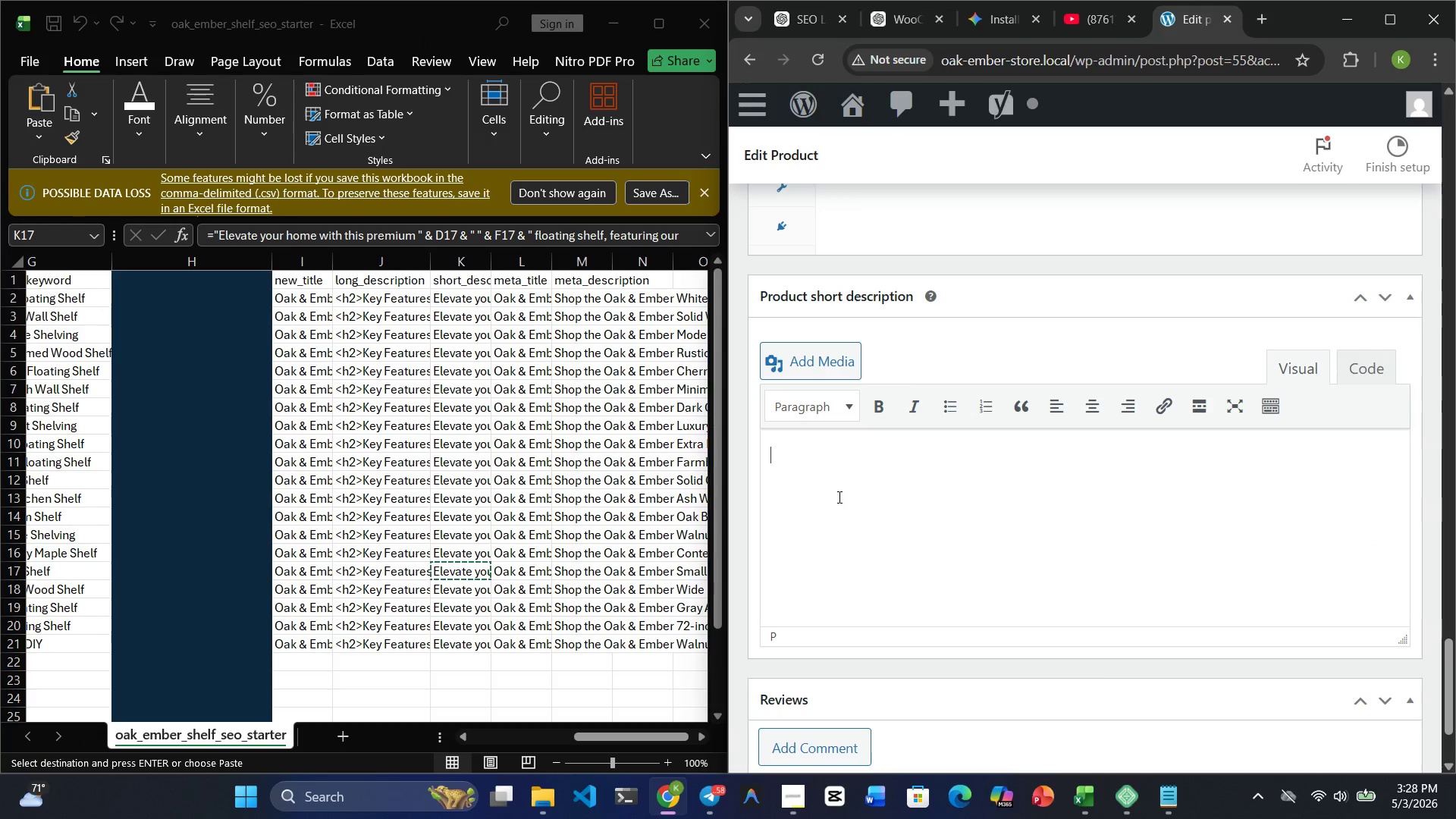 
key(Control+V)
 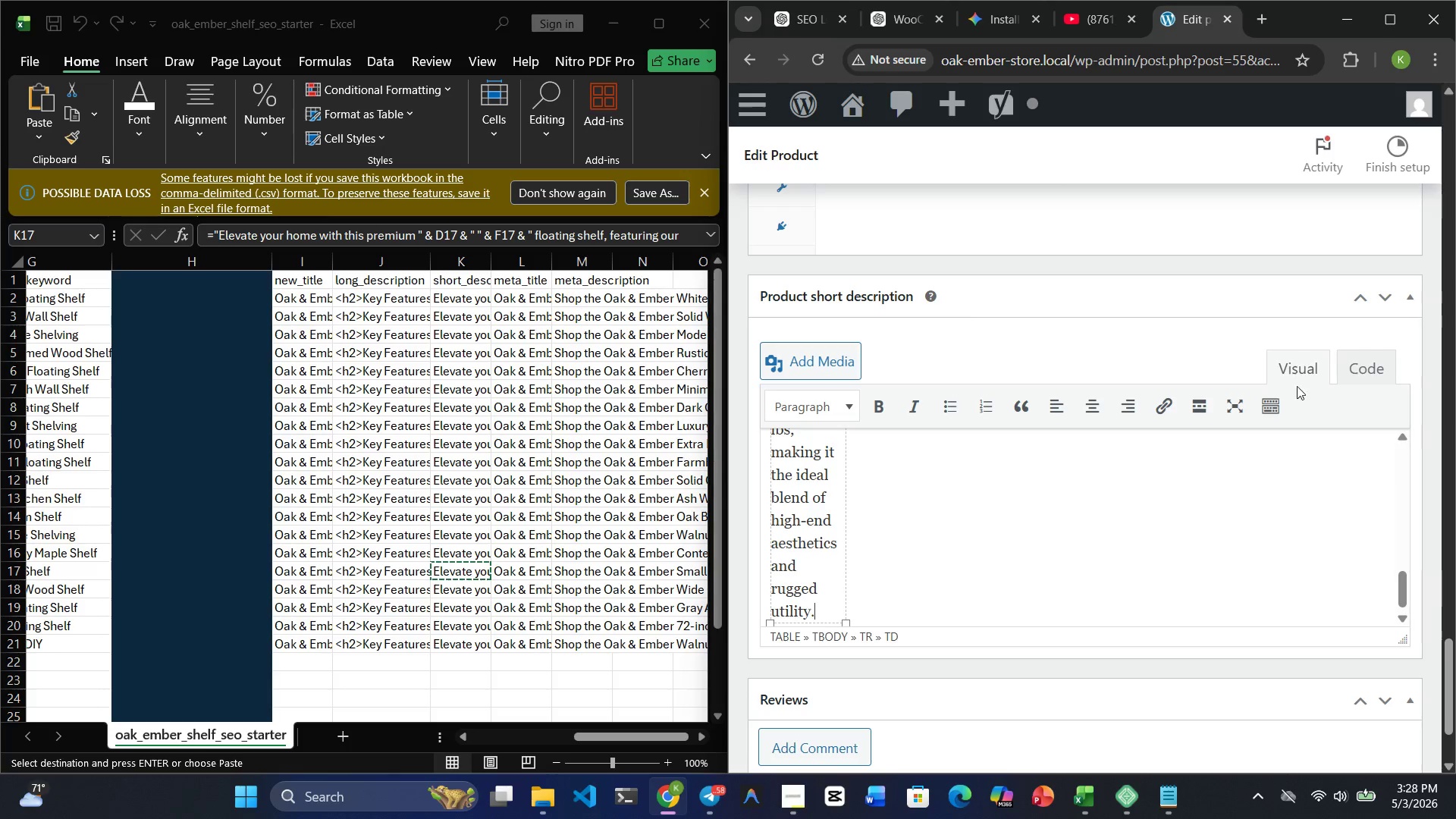 
left_click([1315, 365])
 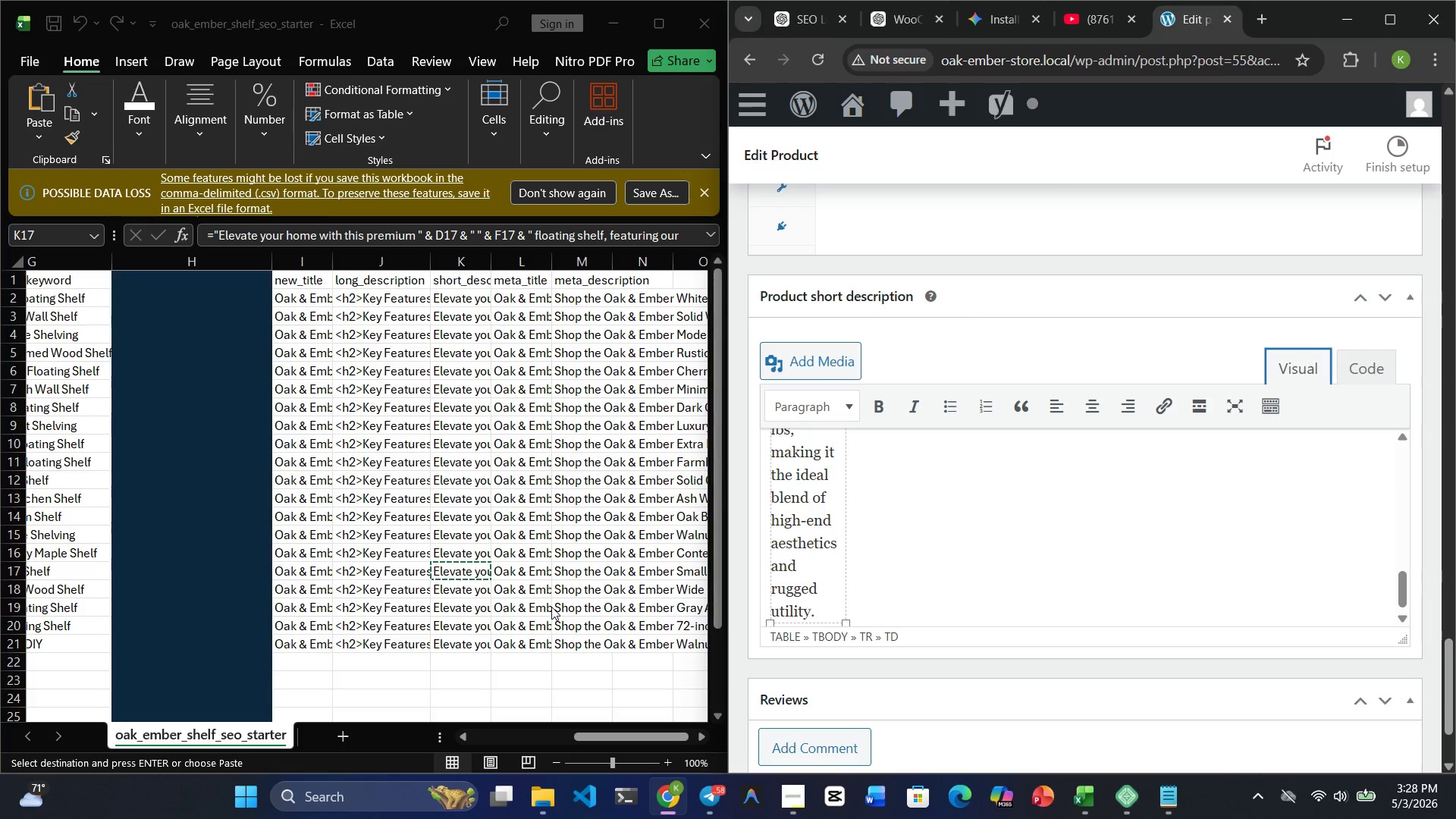 
left_click([525, 573])
 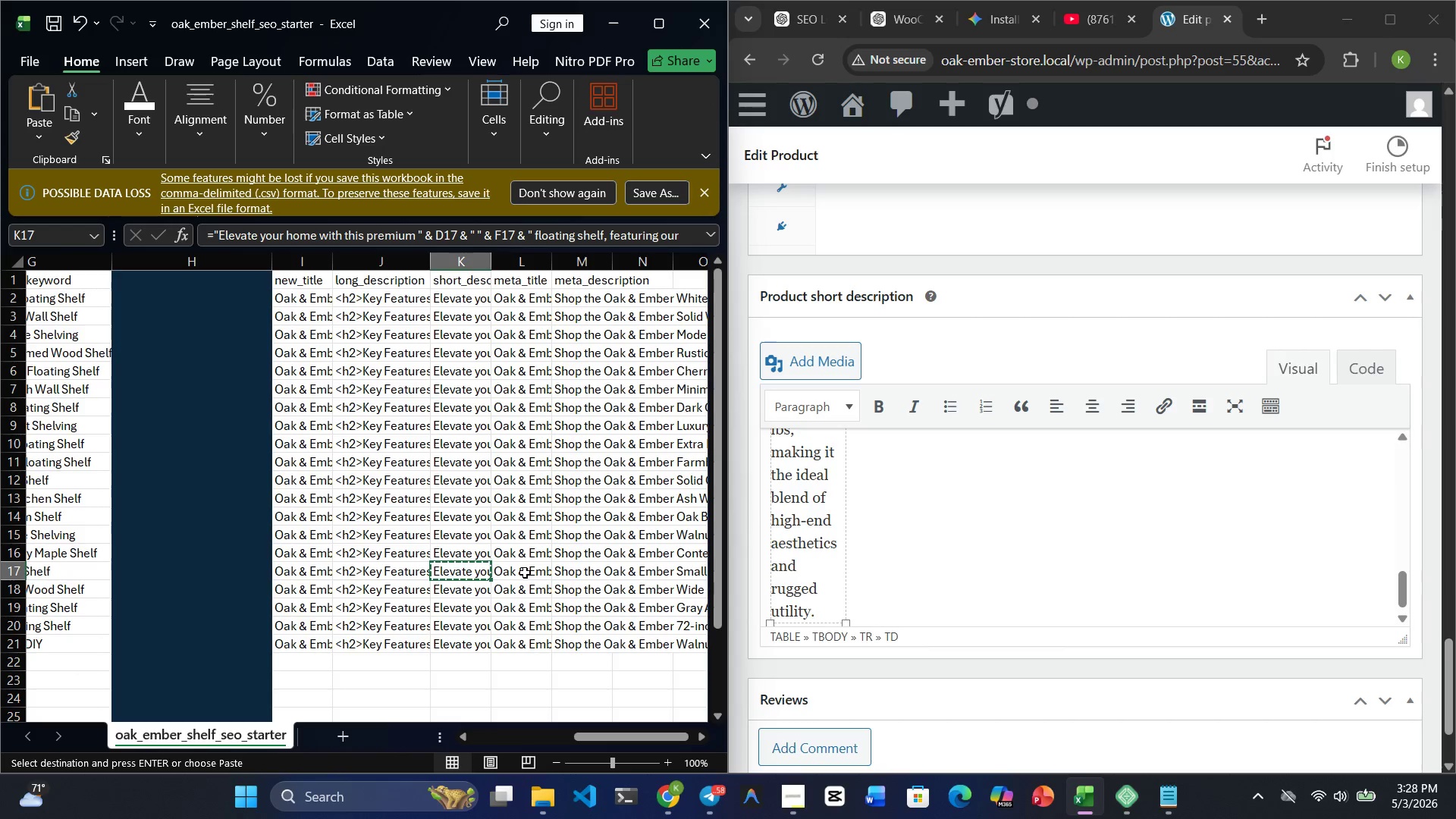 
left_click([525, 573])
 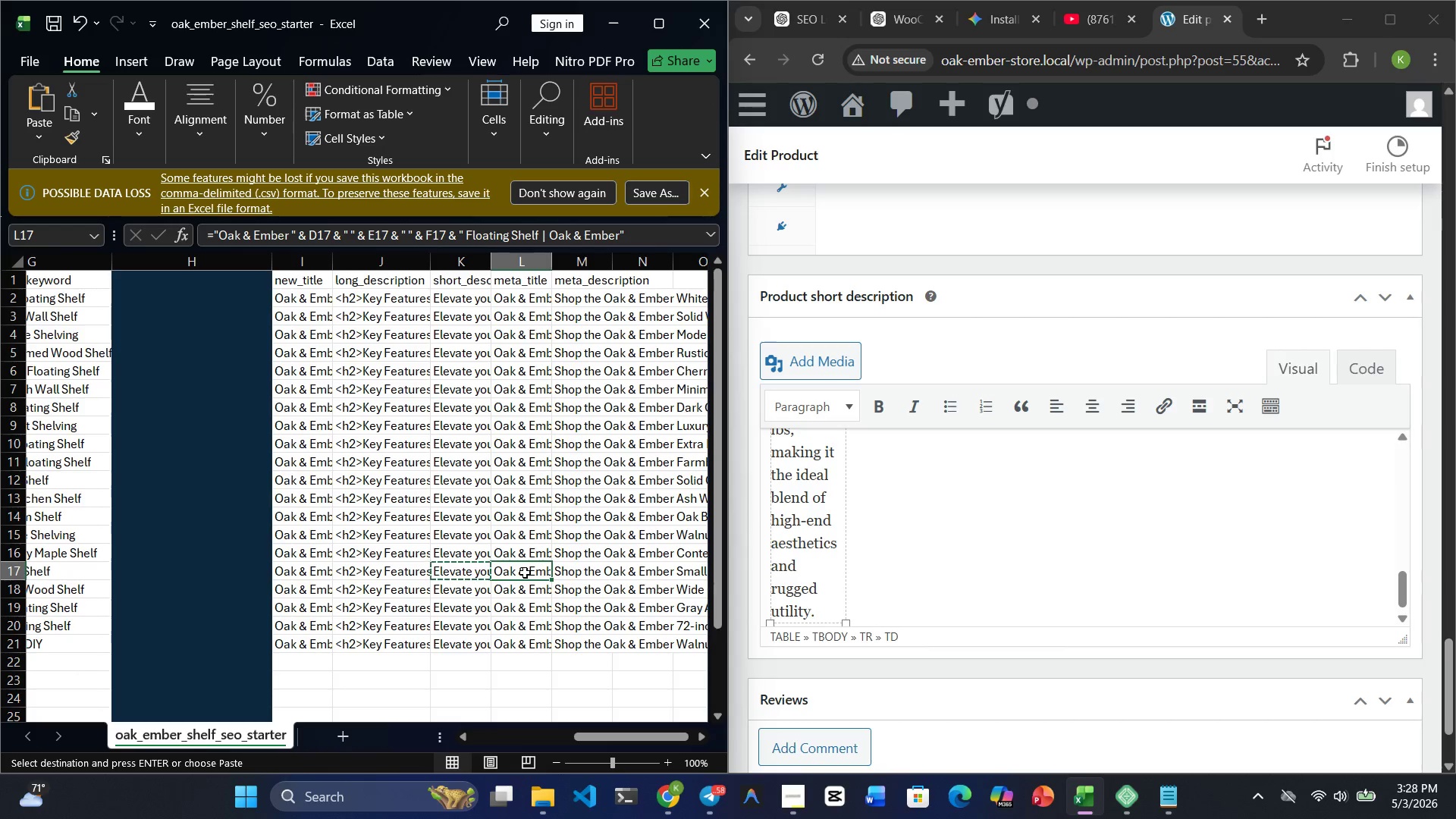 
key(Control+C)
 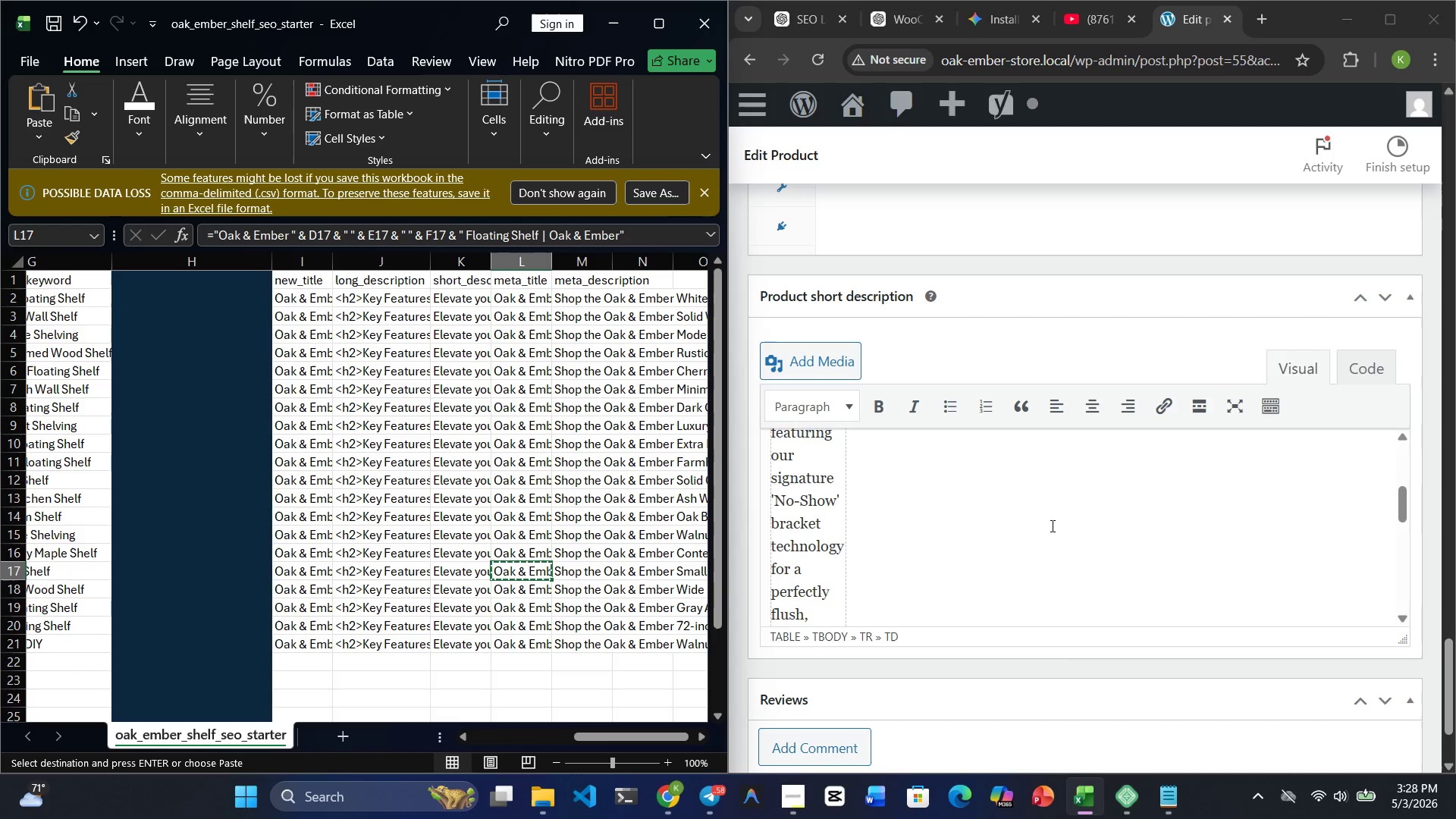 
mouse_move([1024, 355])
 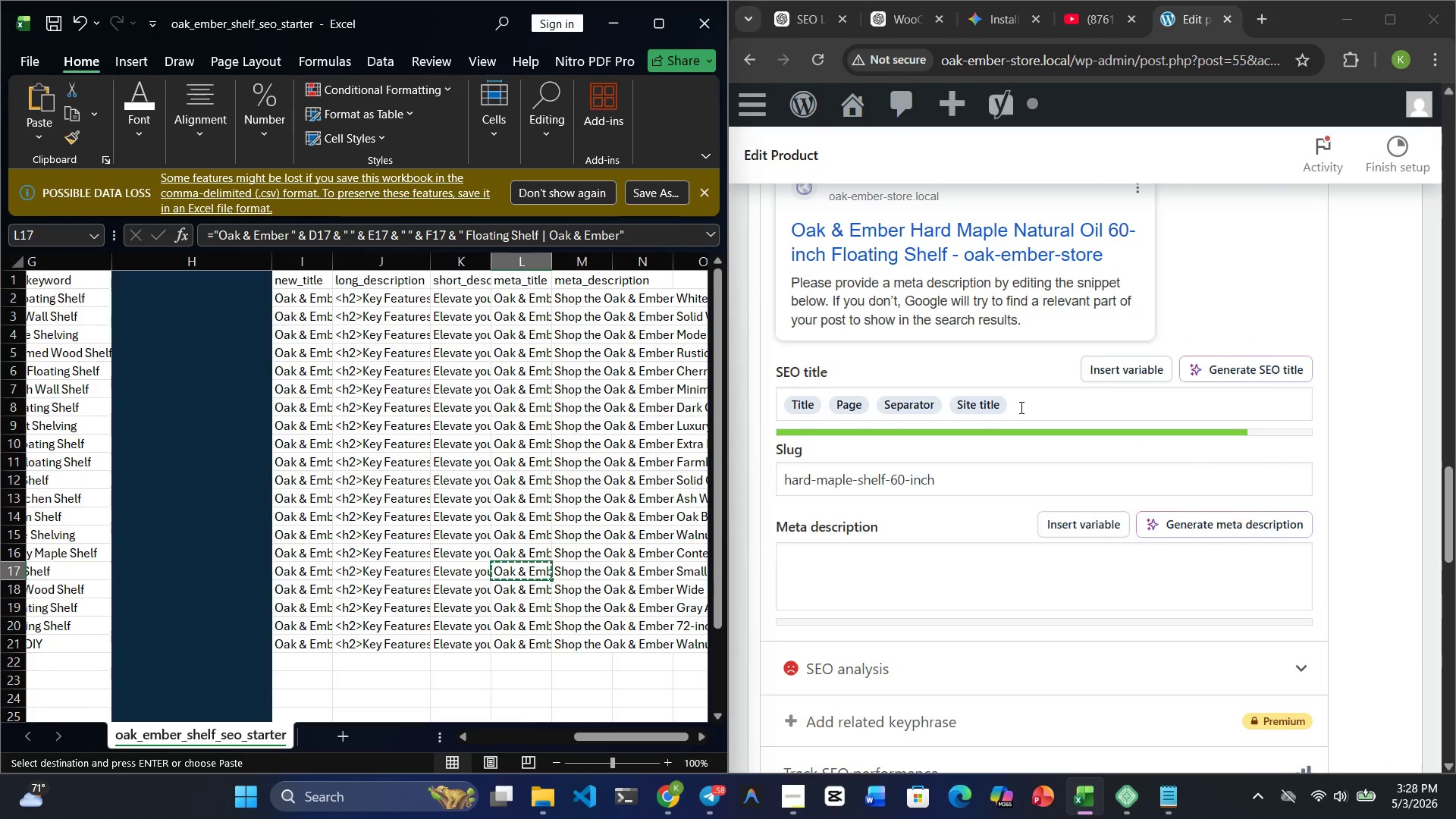 
left_click([1020, 407])
 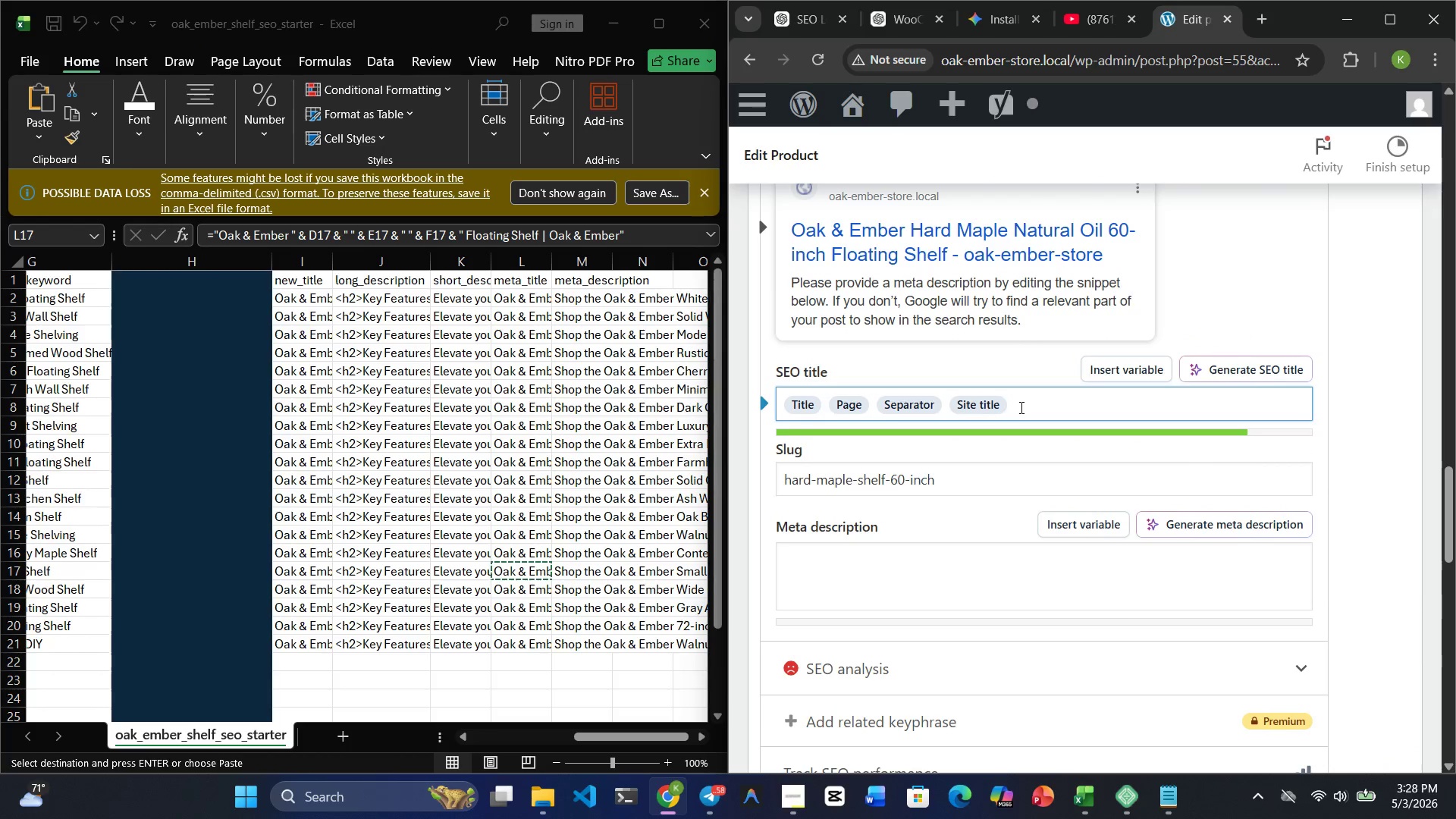 
key(Control+V)
 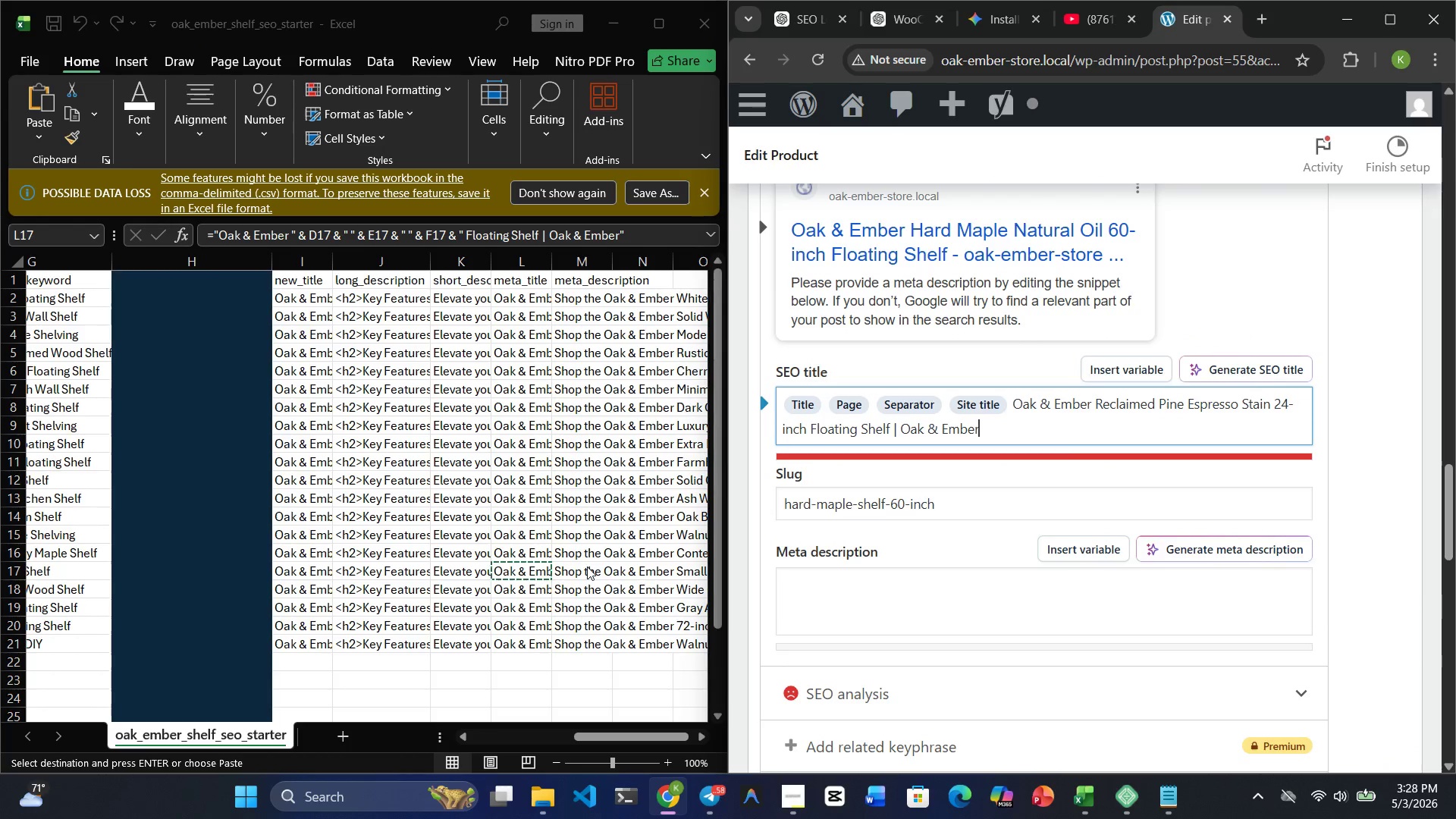 
left_click([587, 566])
 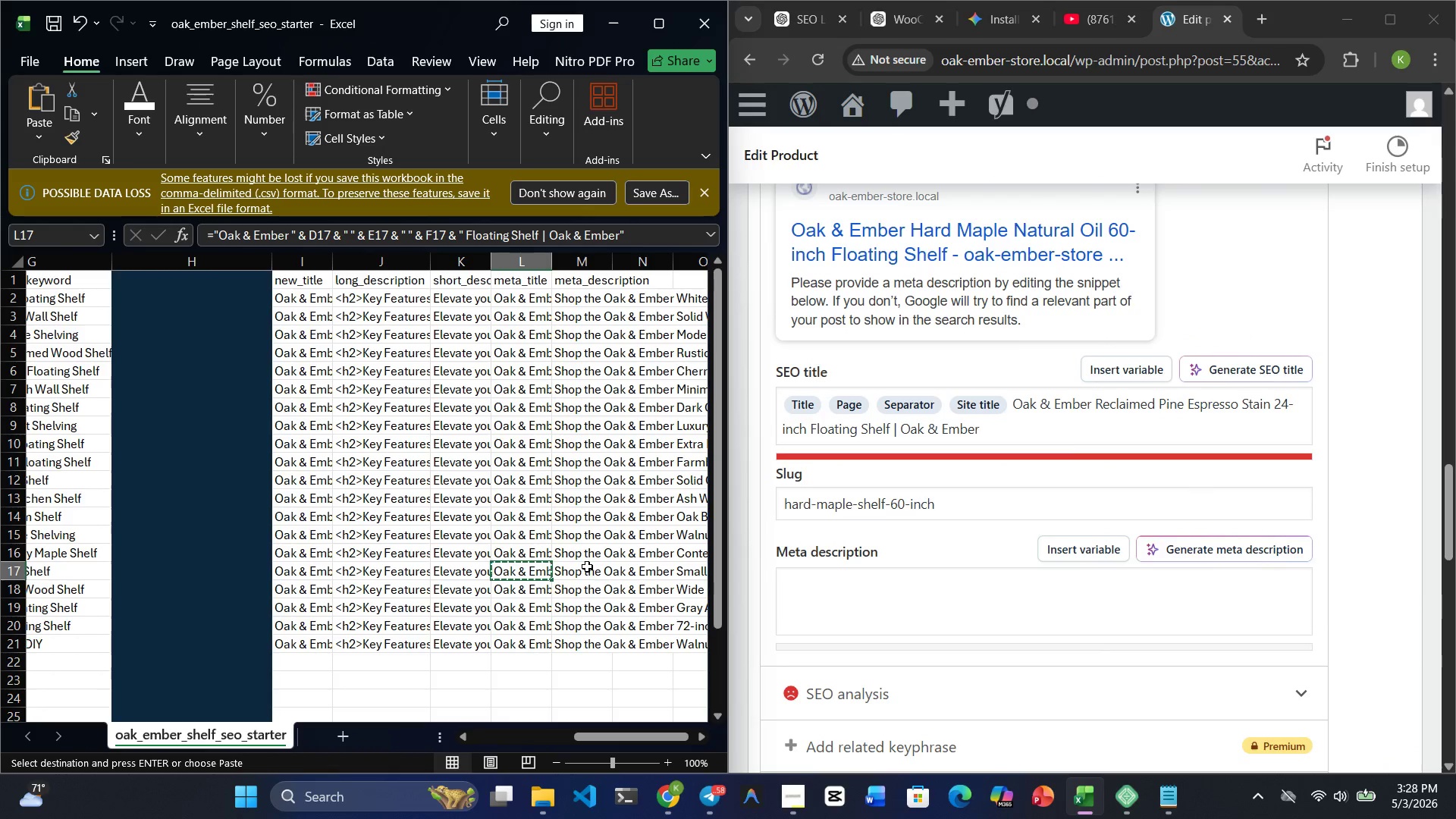 
left_click([587, 566])
 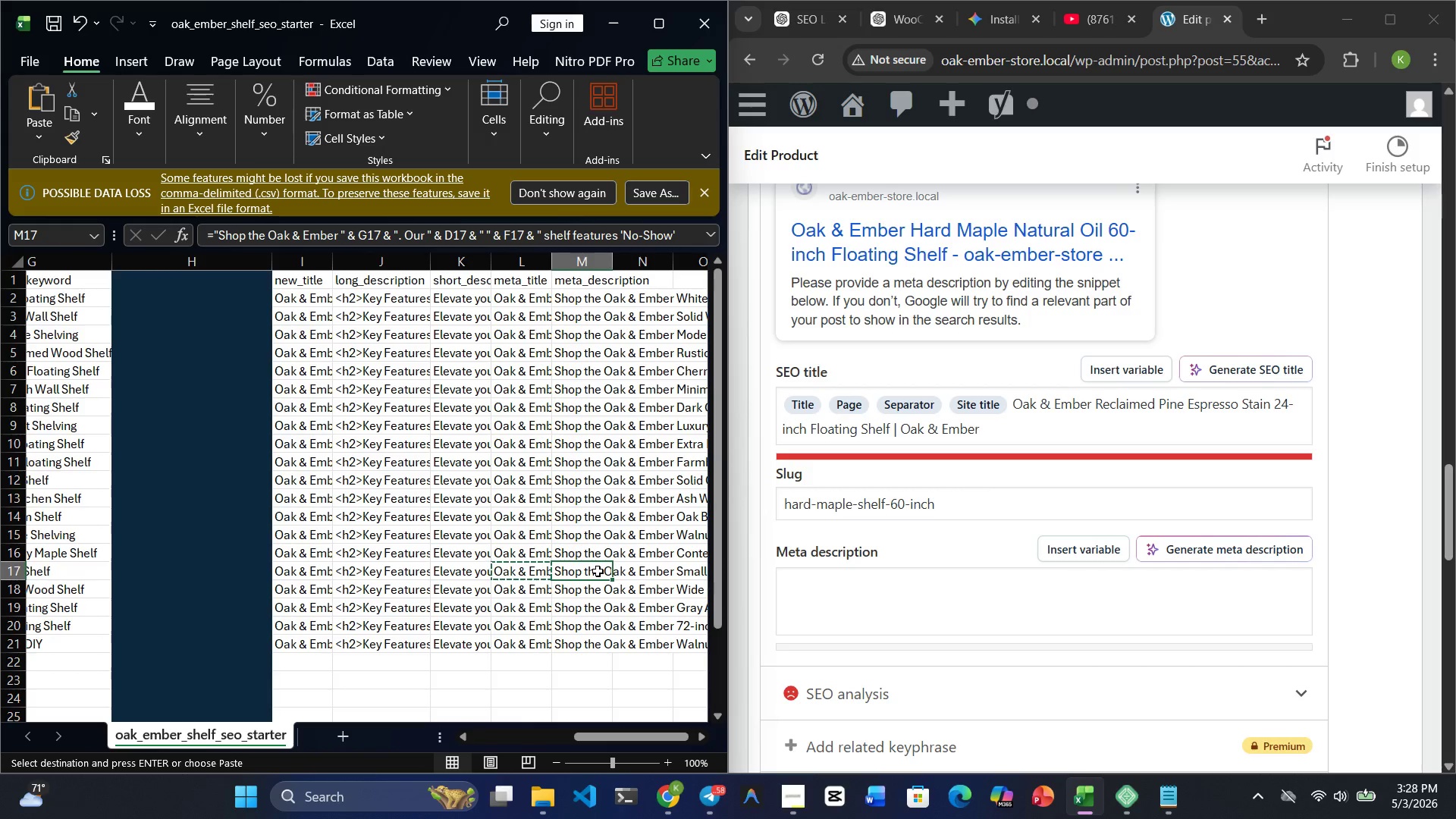 
key(Control+C)
 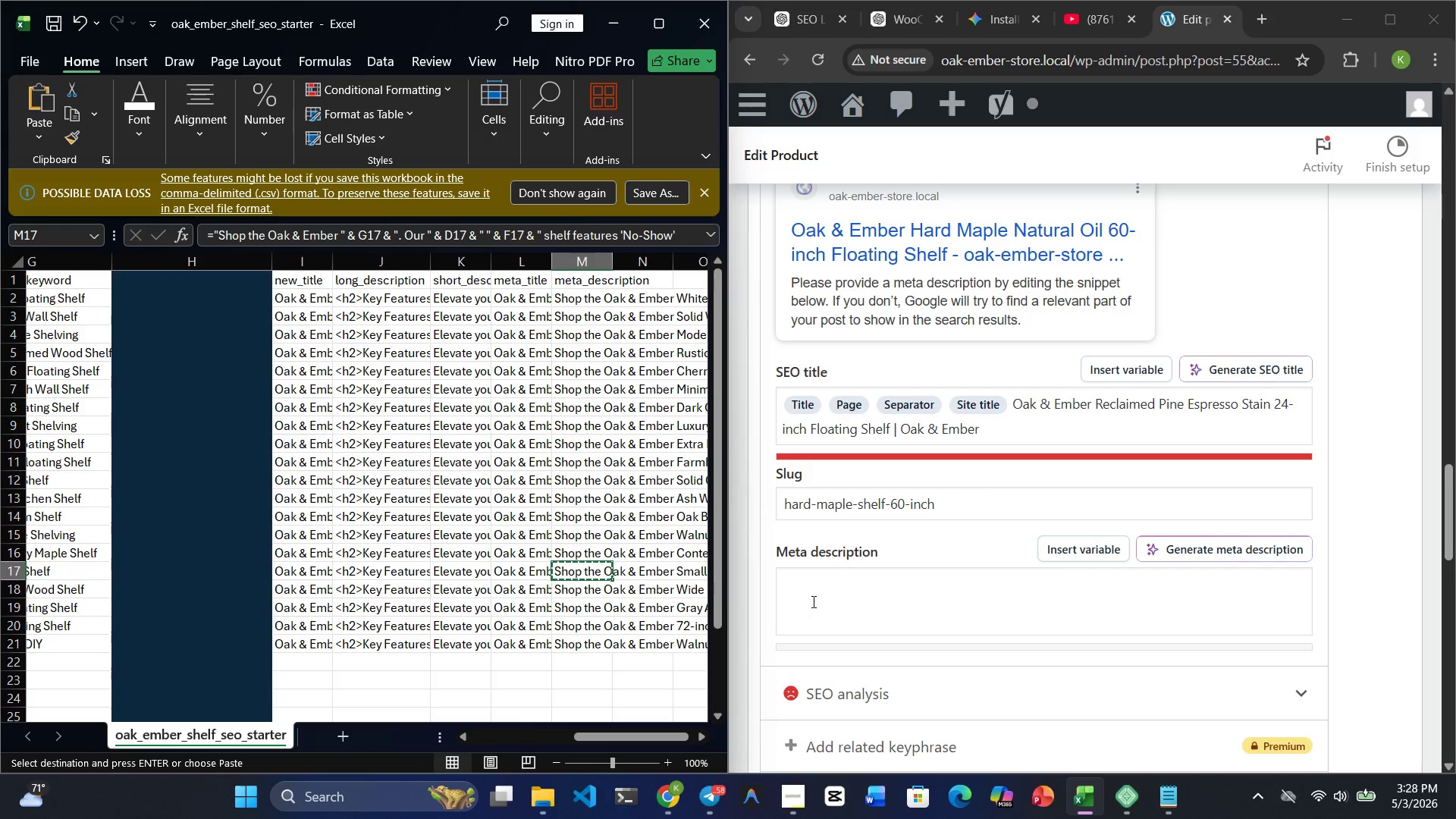 
left_click([912, 610])
 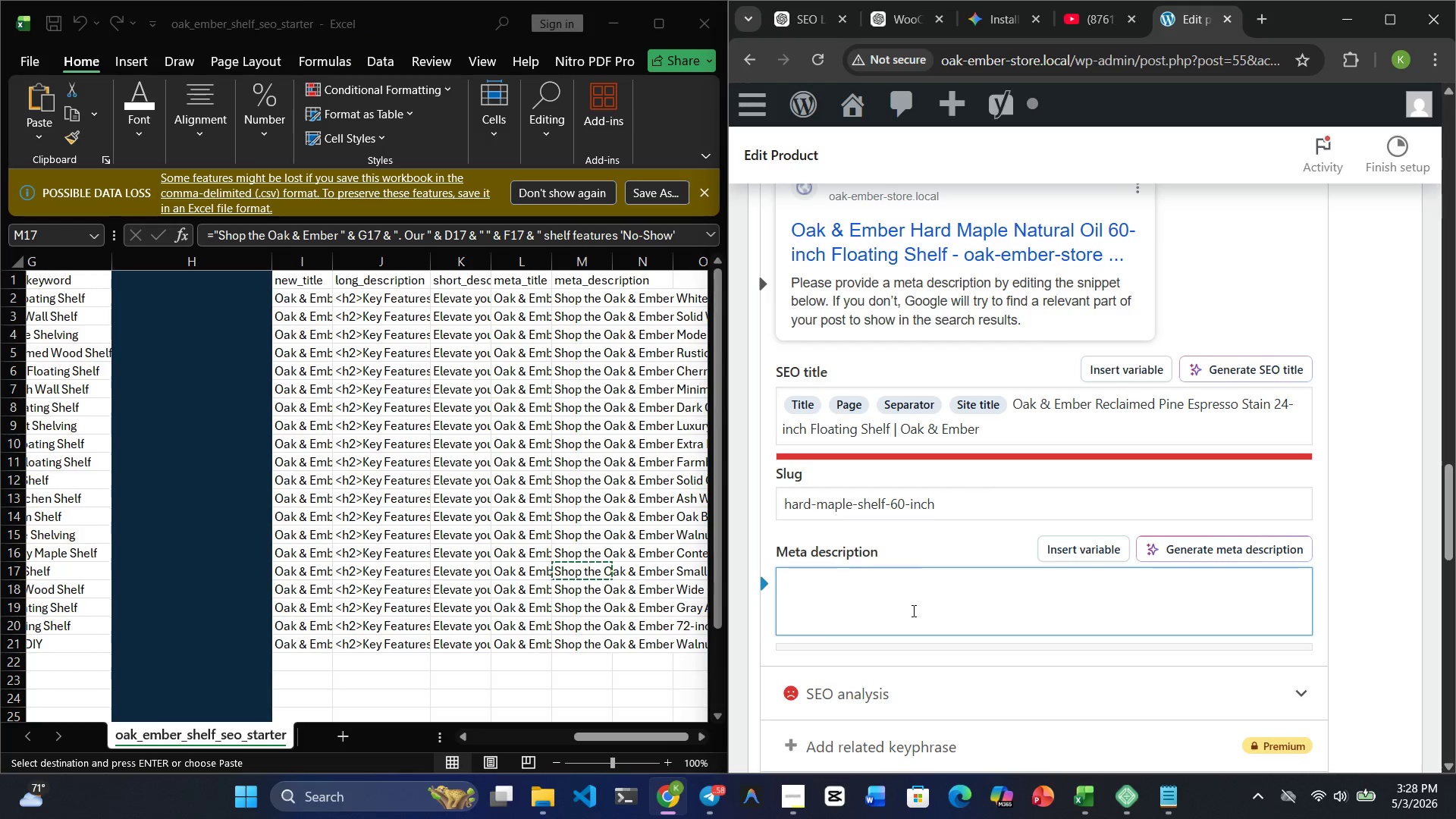 
key(Control+V)
 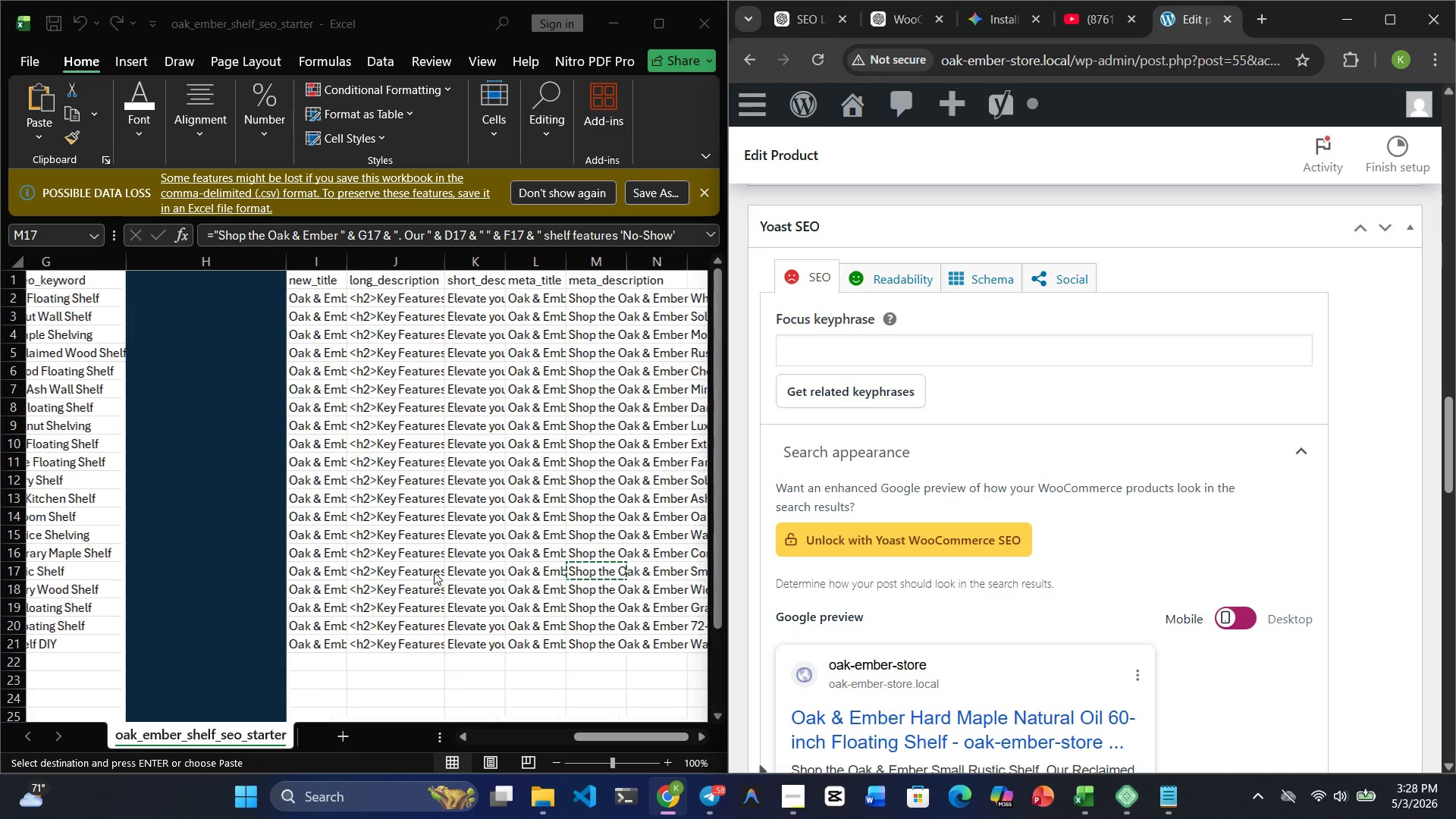 
wait(16.7)
 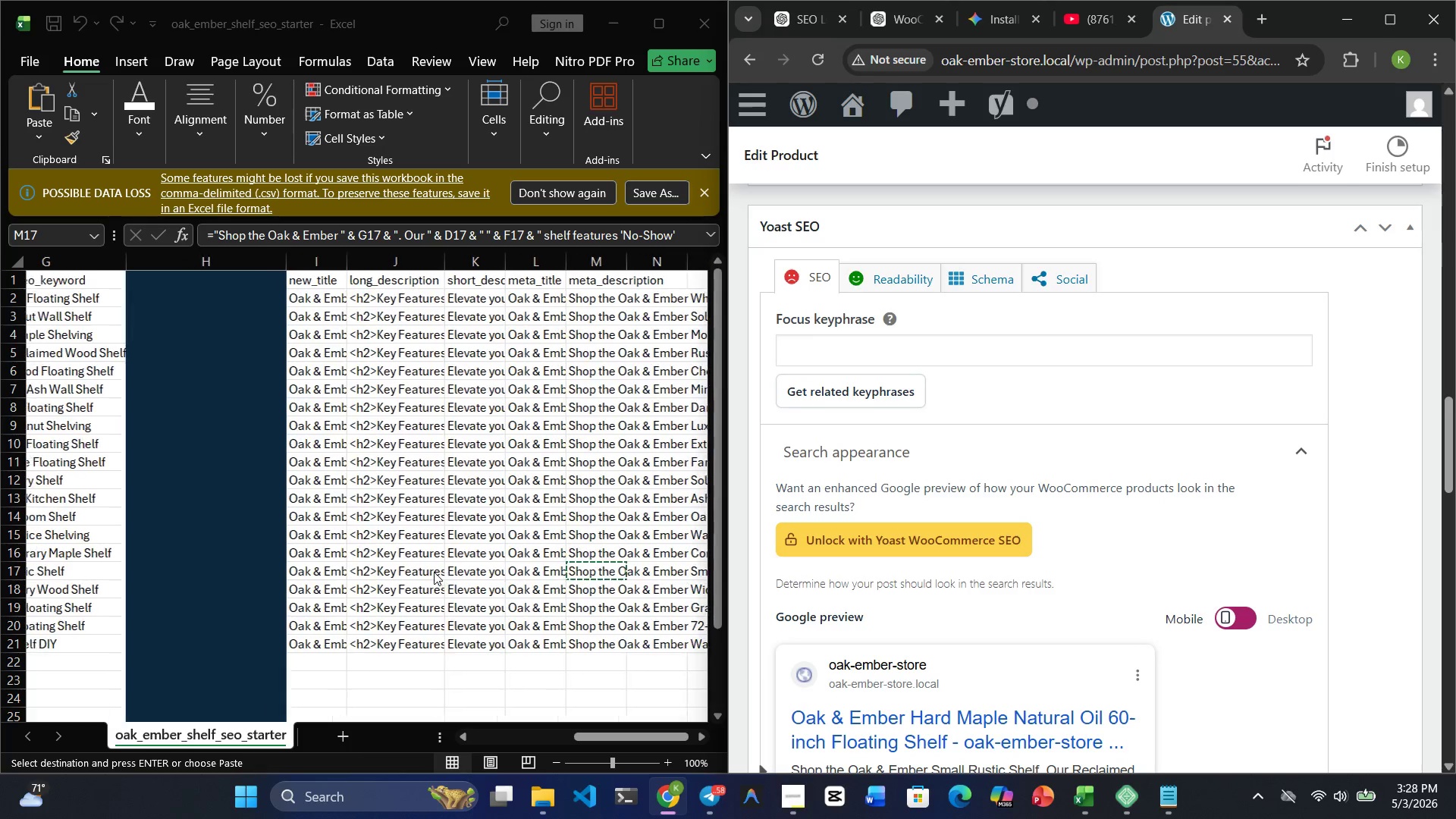 
double_click([394, 573])
 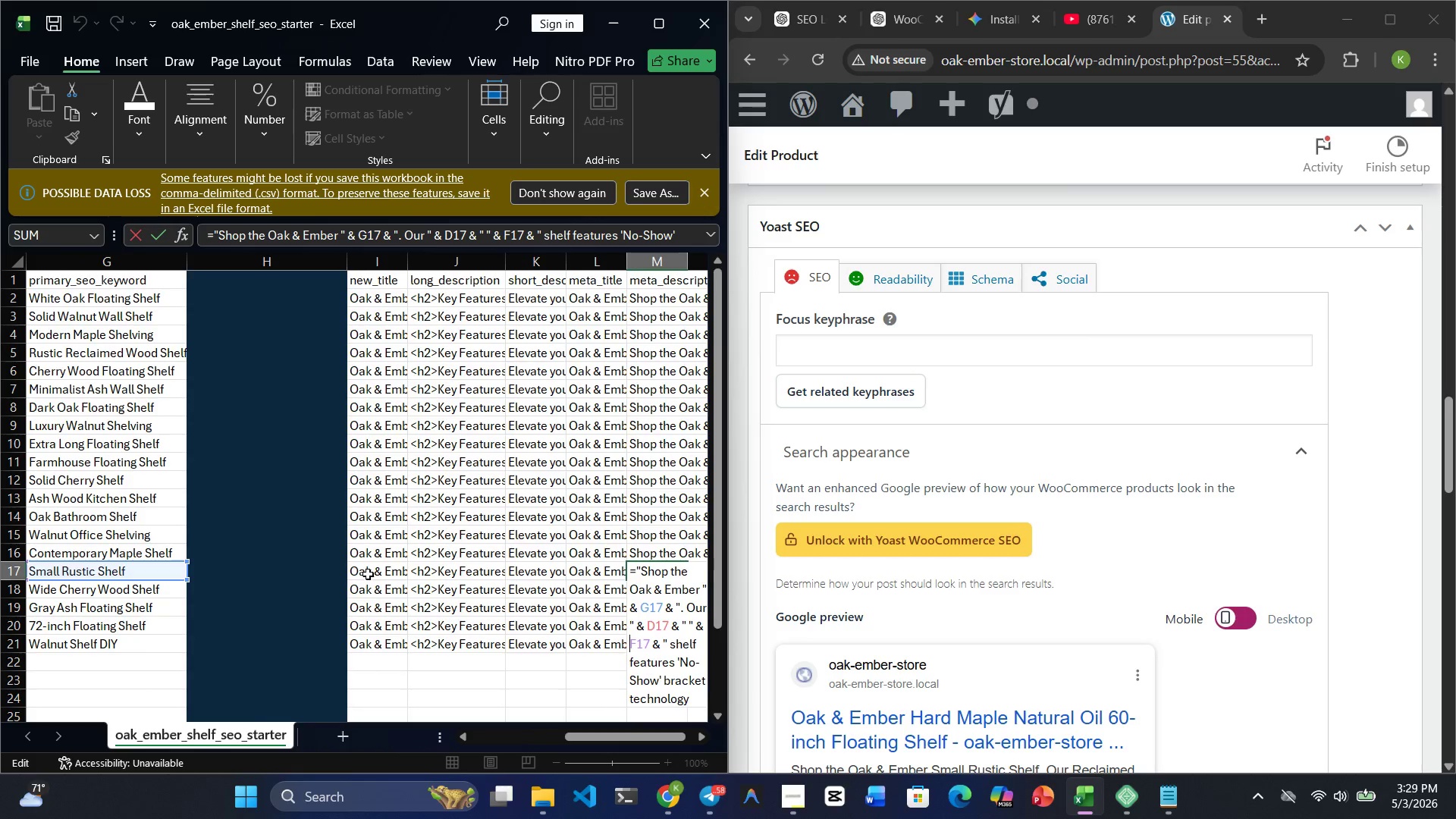 
key(Enter)
 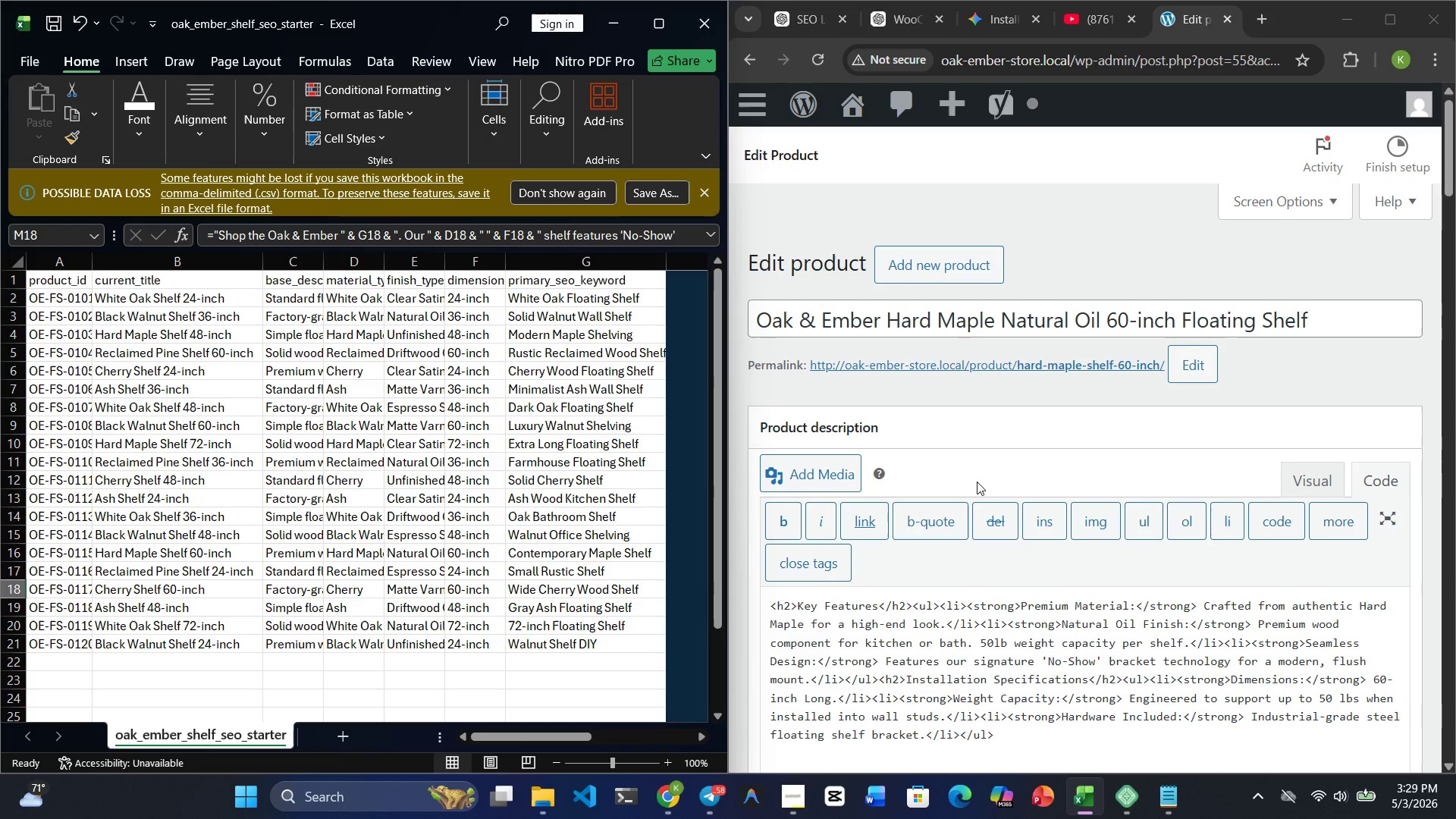 
wait(32.64)
 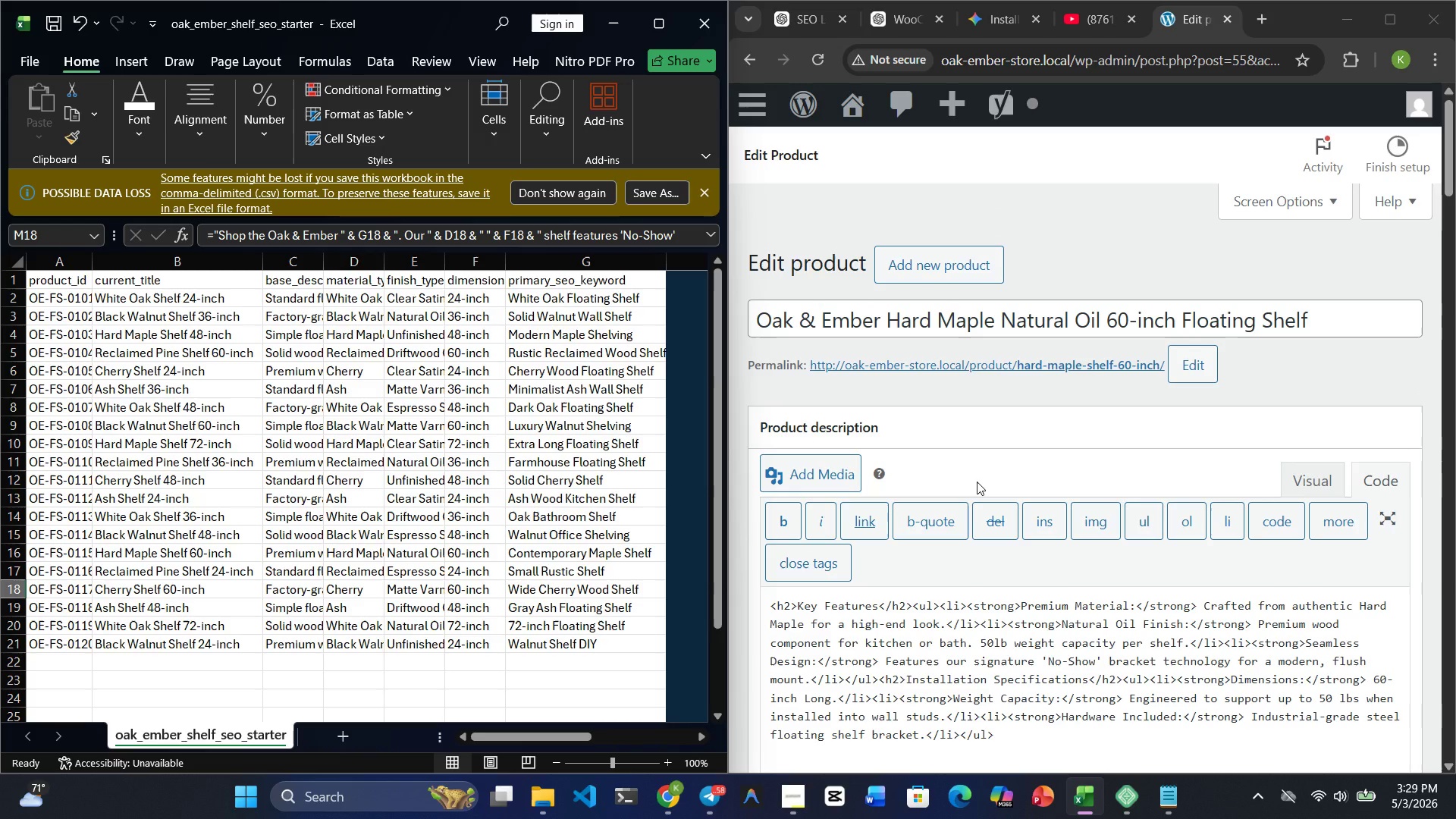 
left_click([493, 554])
 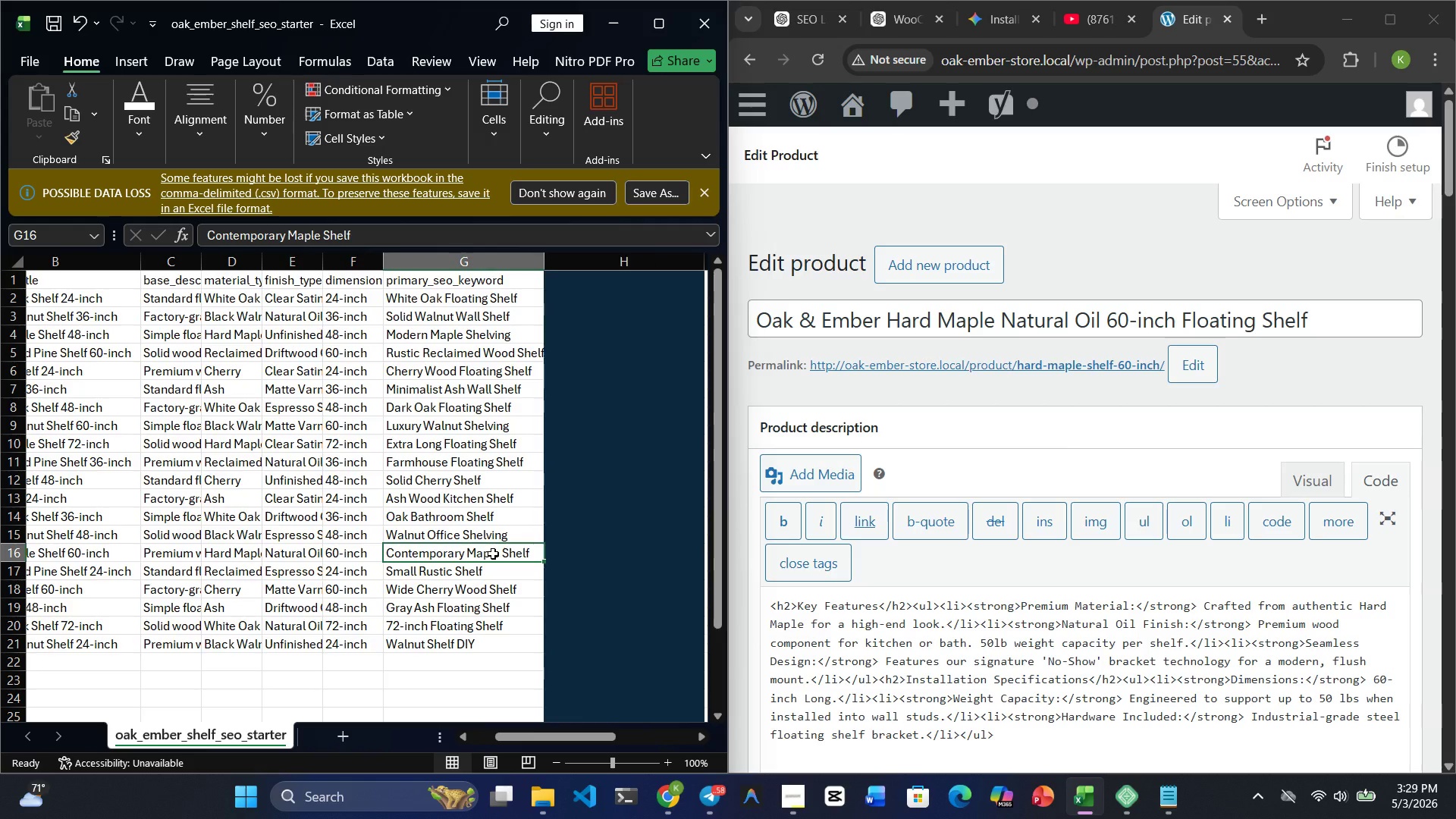 
wait(5.64)
 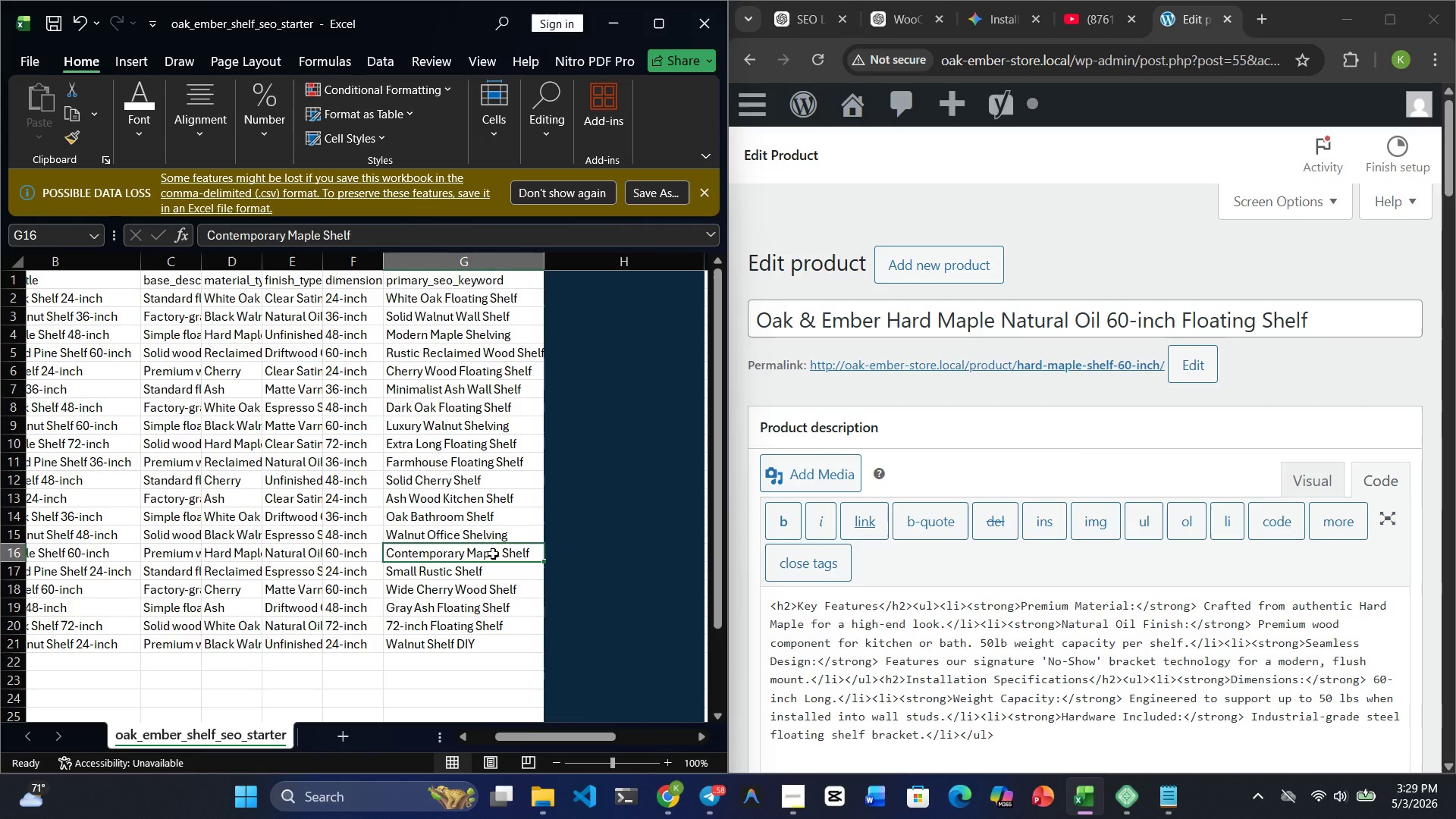 
key(Control+C)
 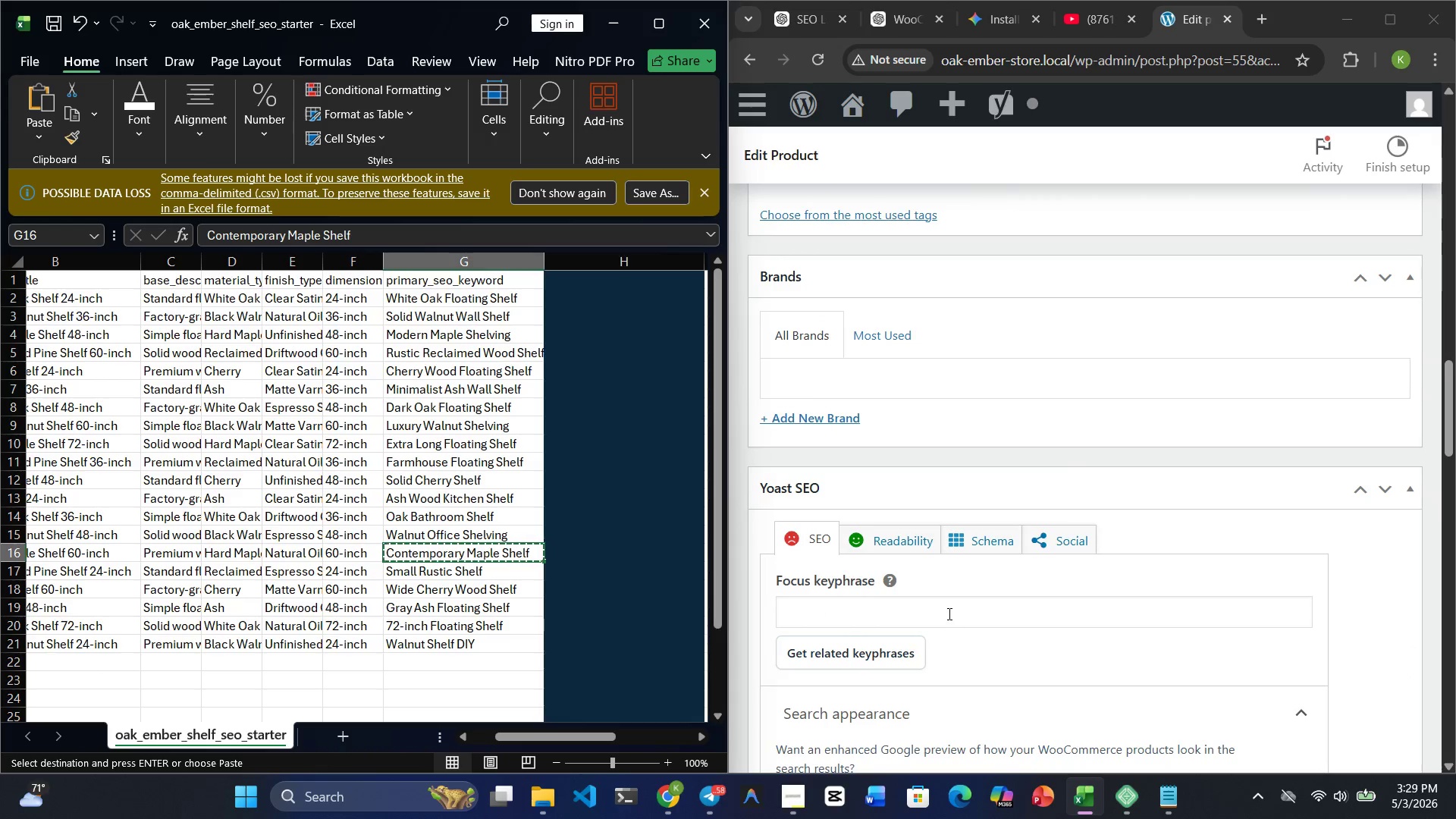 
wait(6.51)
 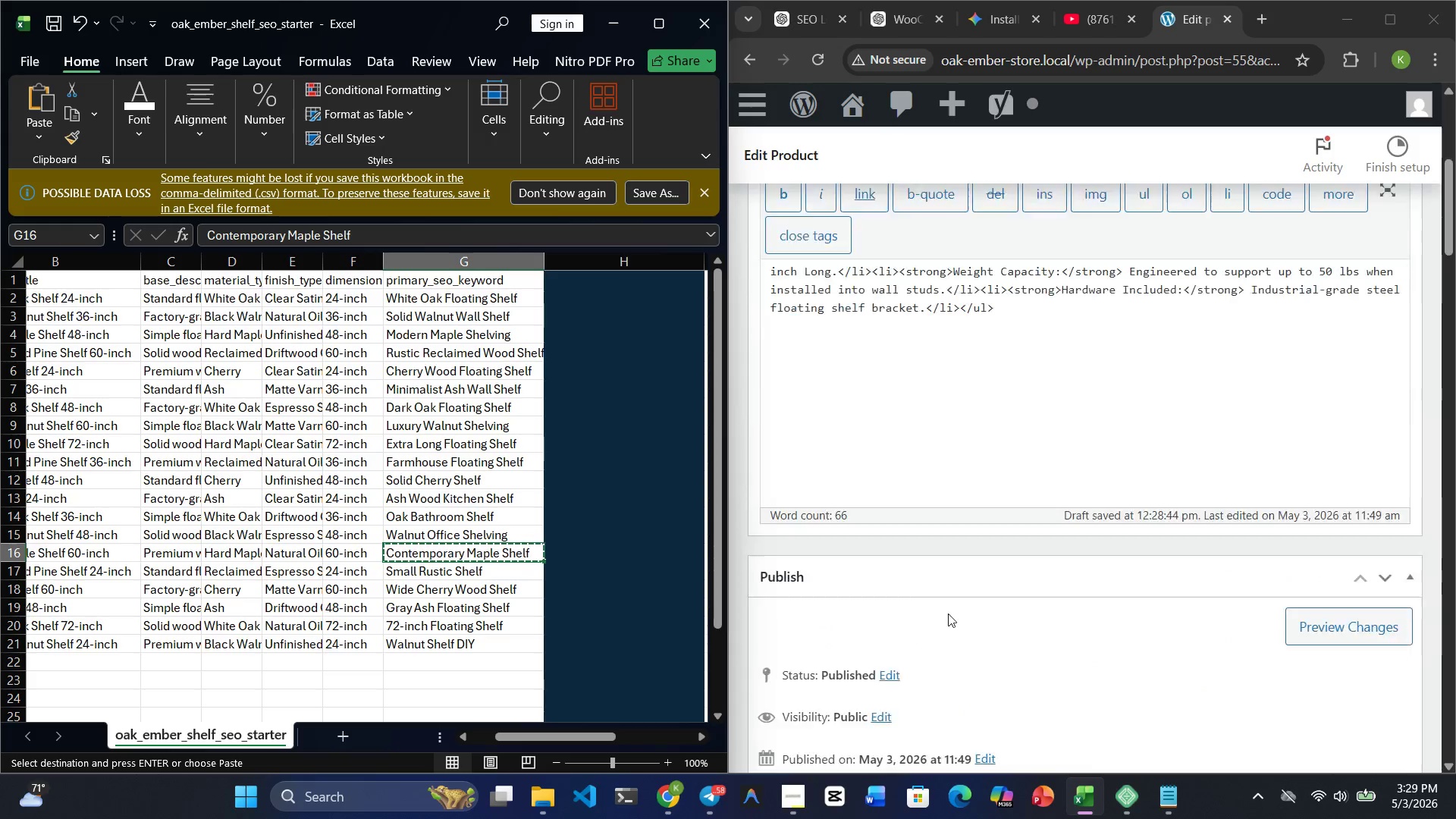 
left_click([859, 346])
 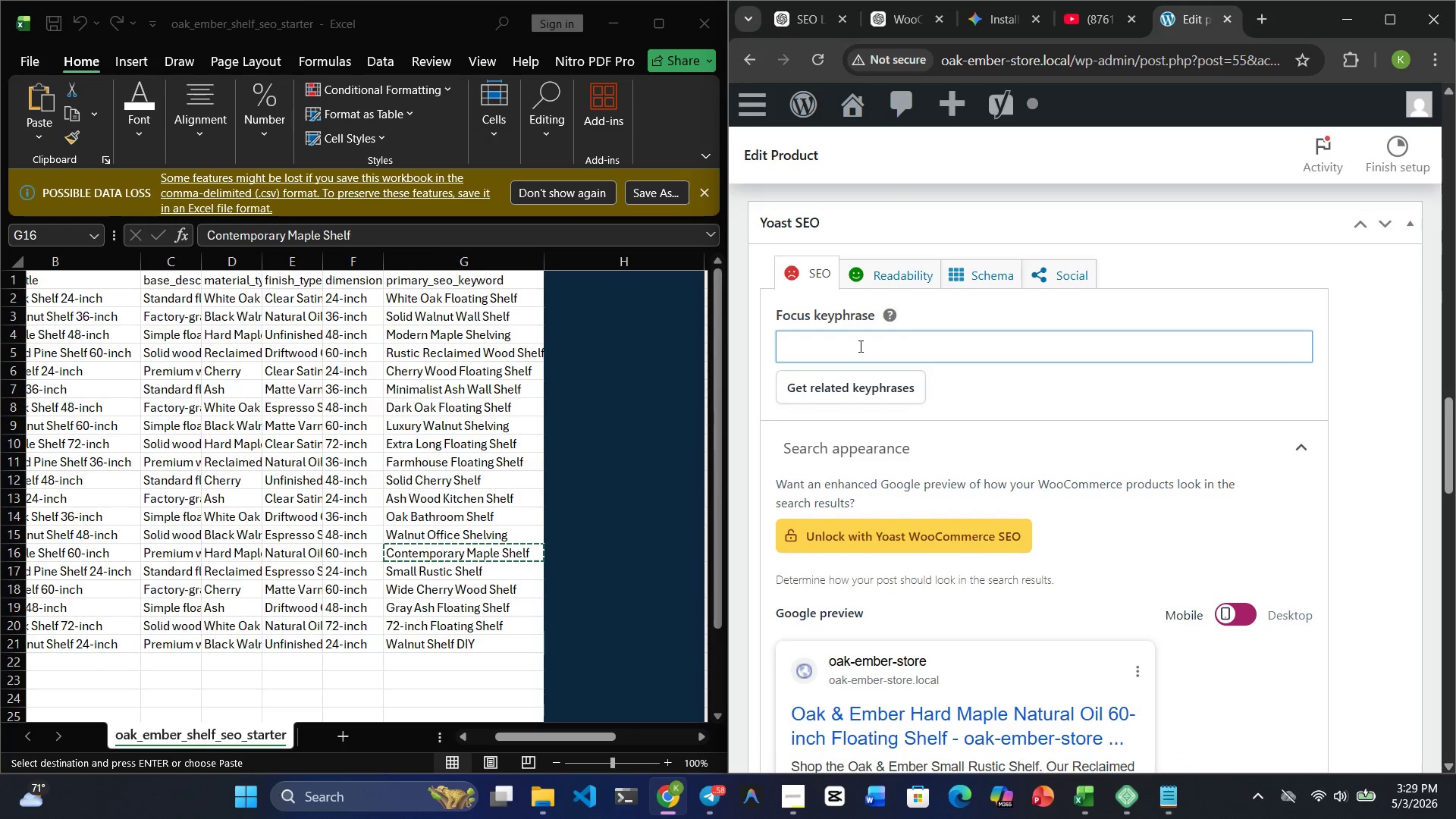 
key(Control+V)
 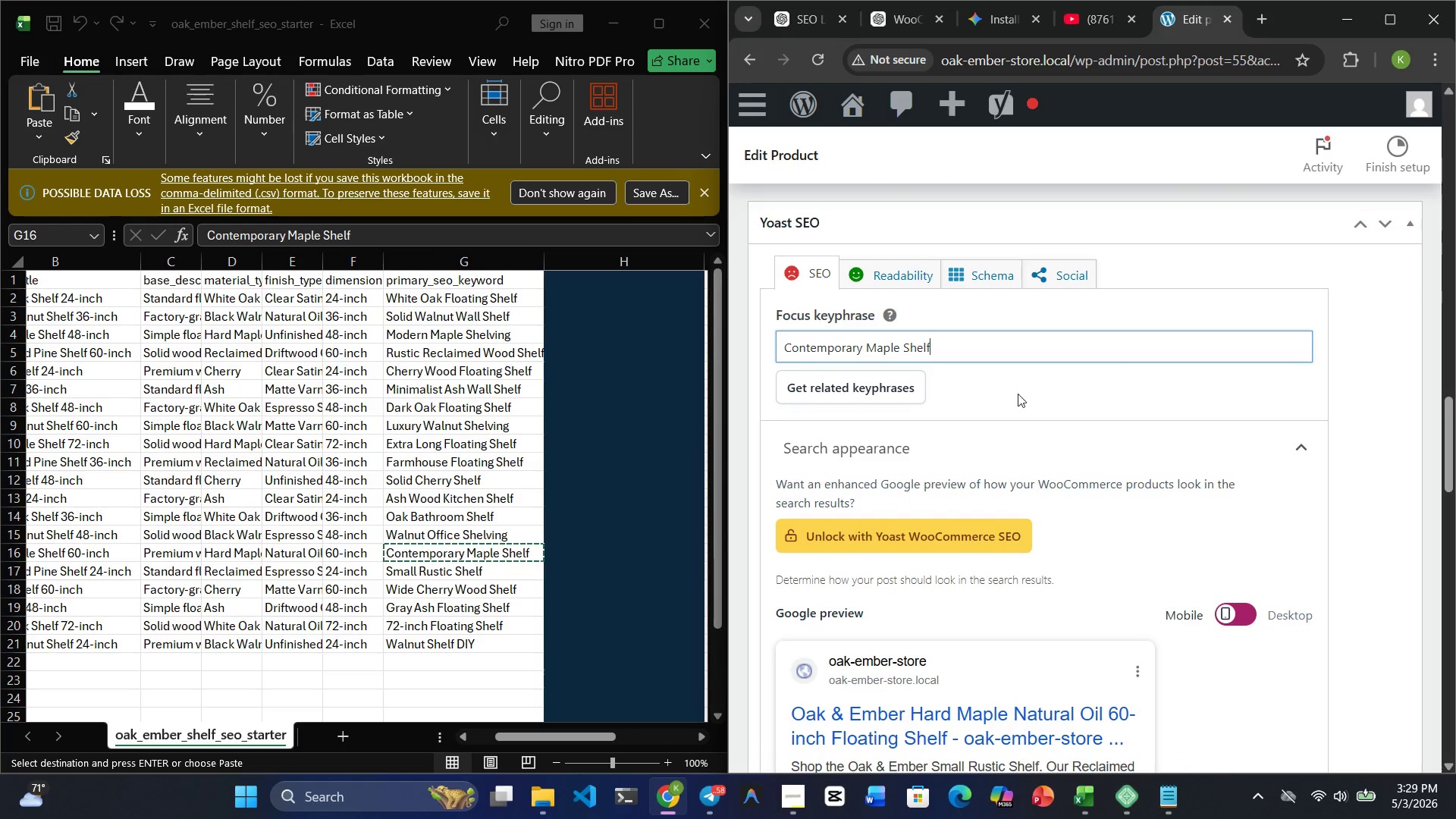 
left_click([1018, 394])
 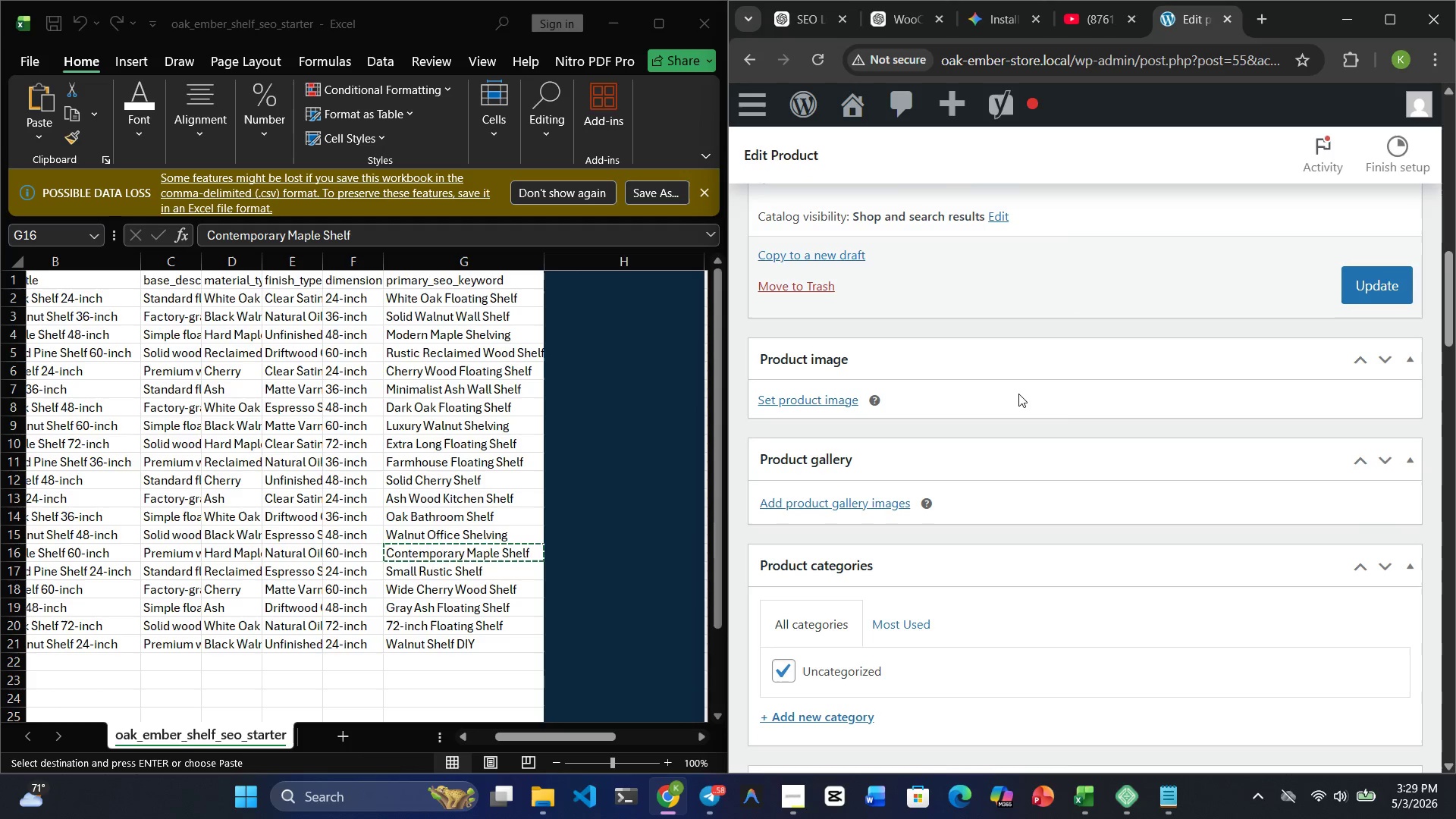 
left_click([822, 397])
 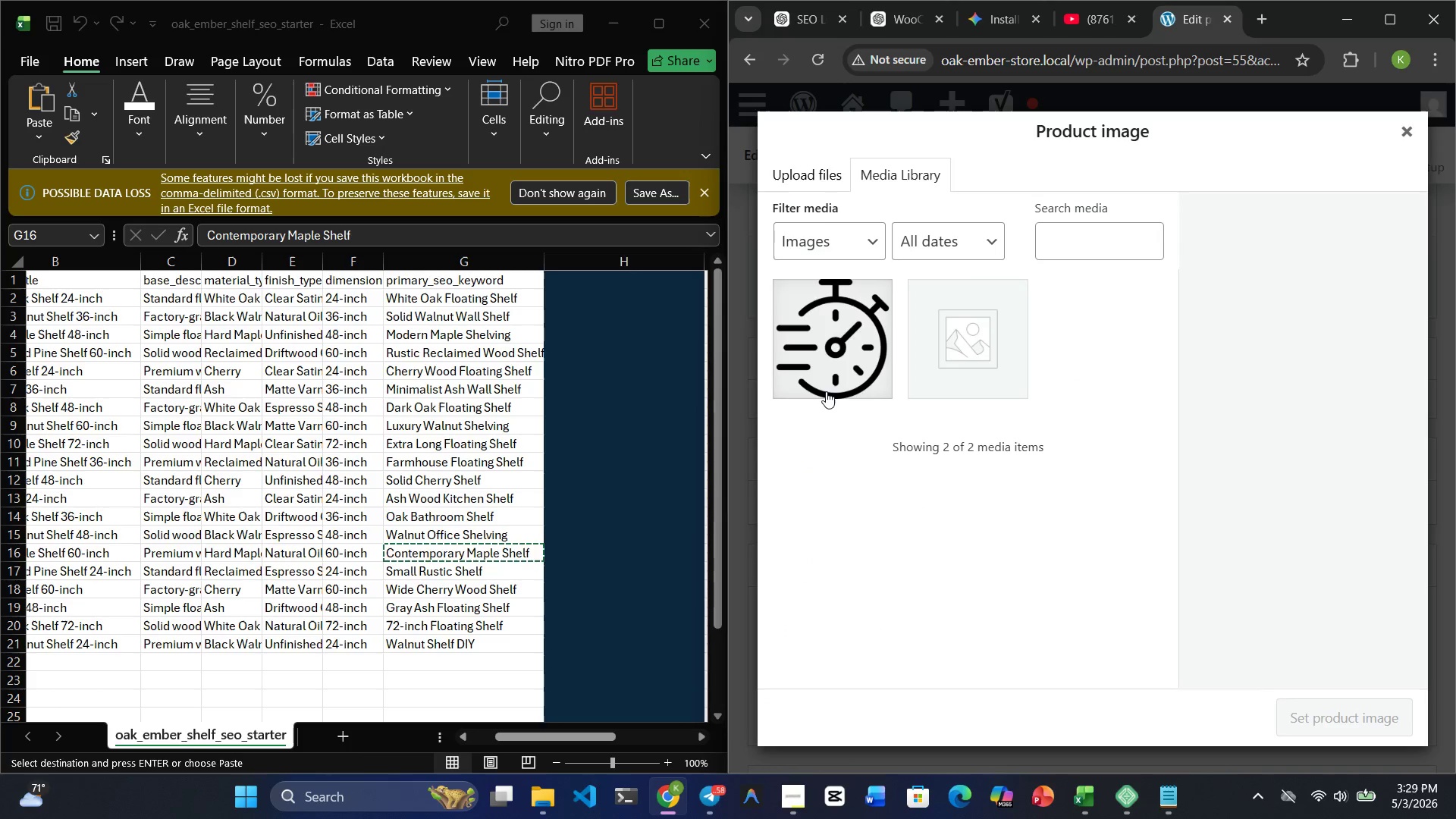 
left_click([974, 358])
 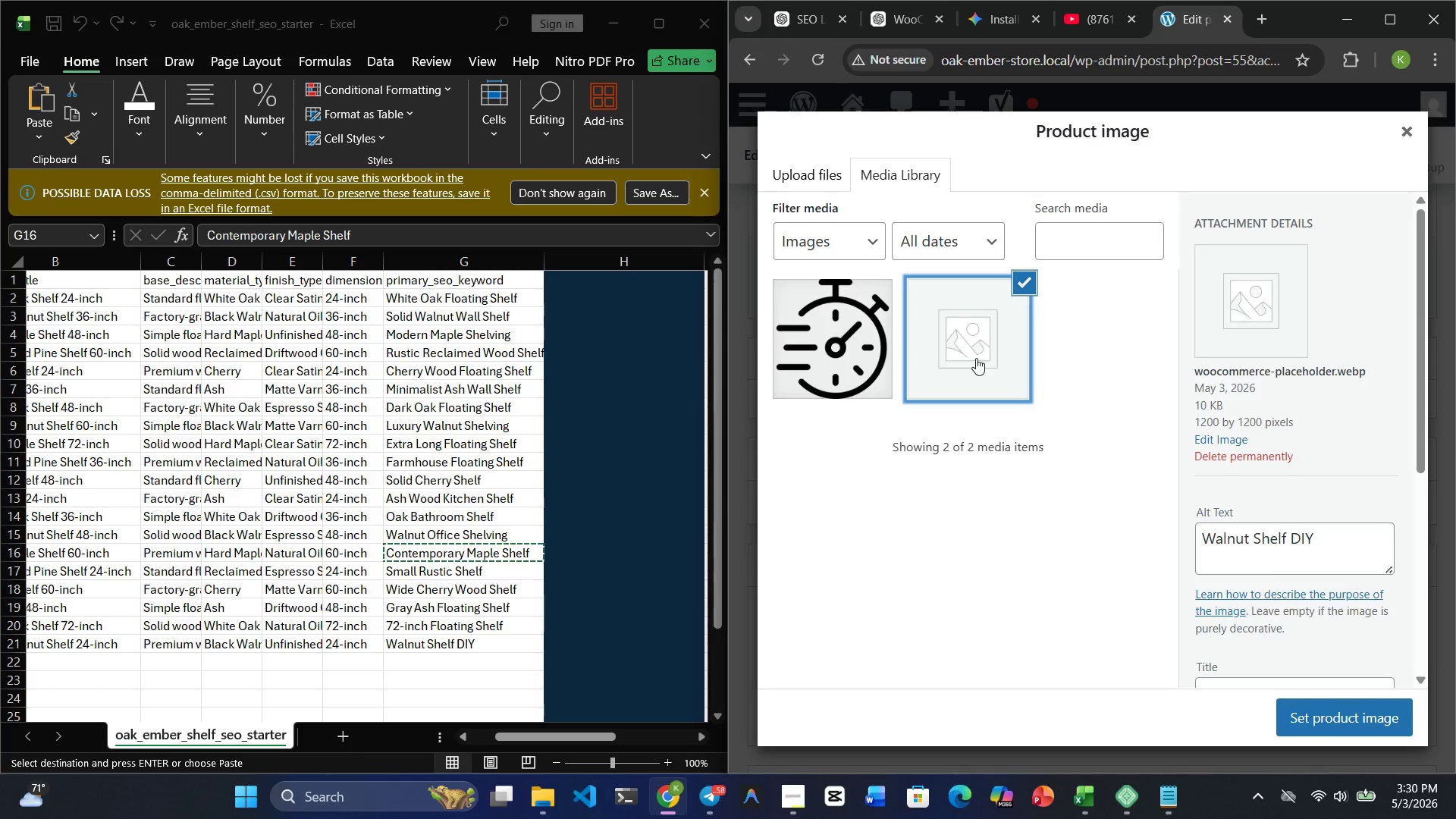 
double_click([1252, 541])
 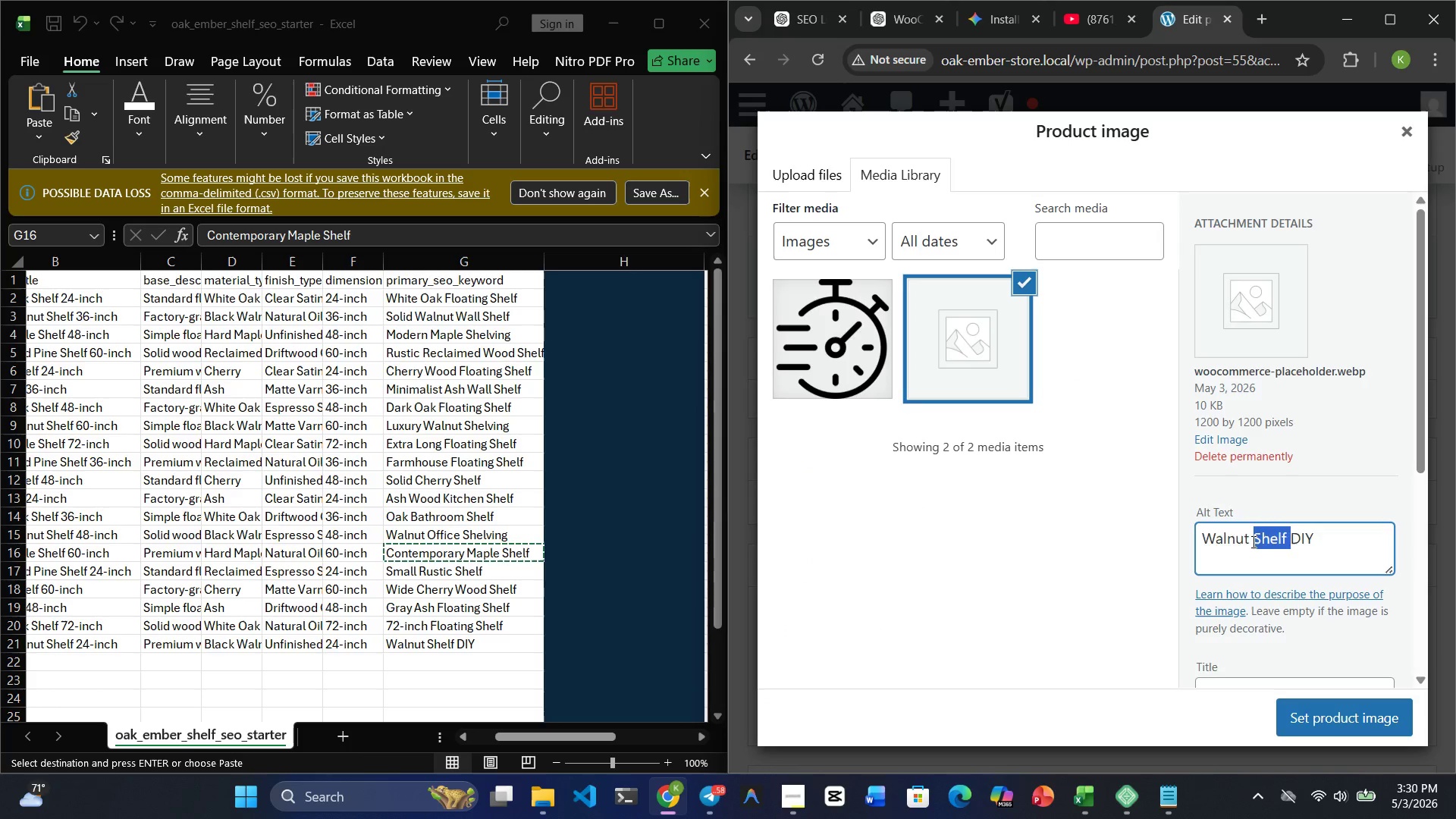 
triple_click([1252, 541])
 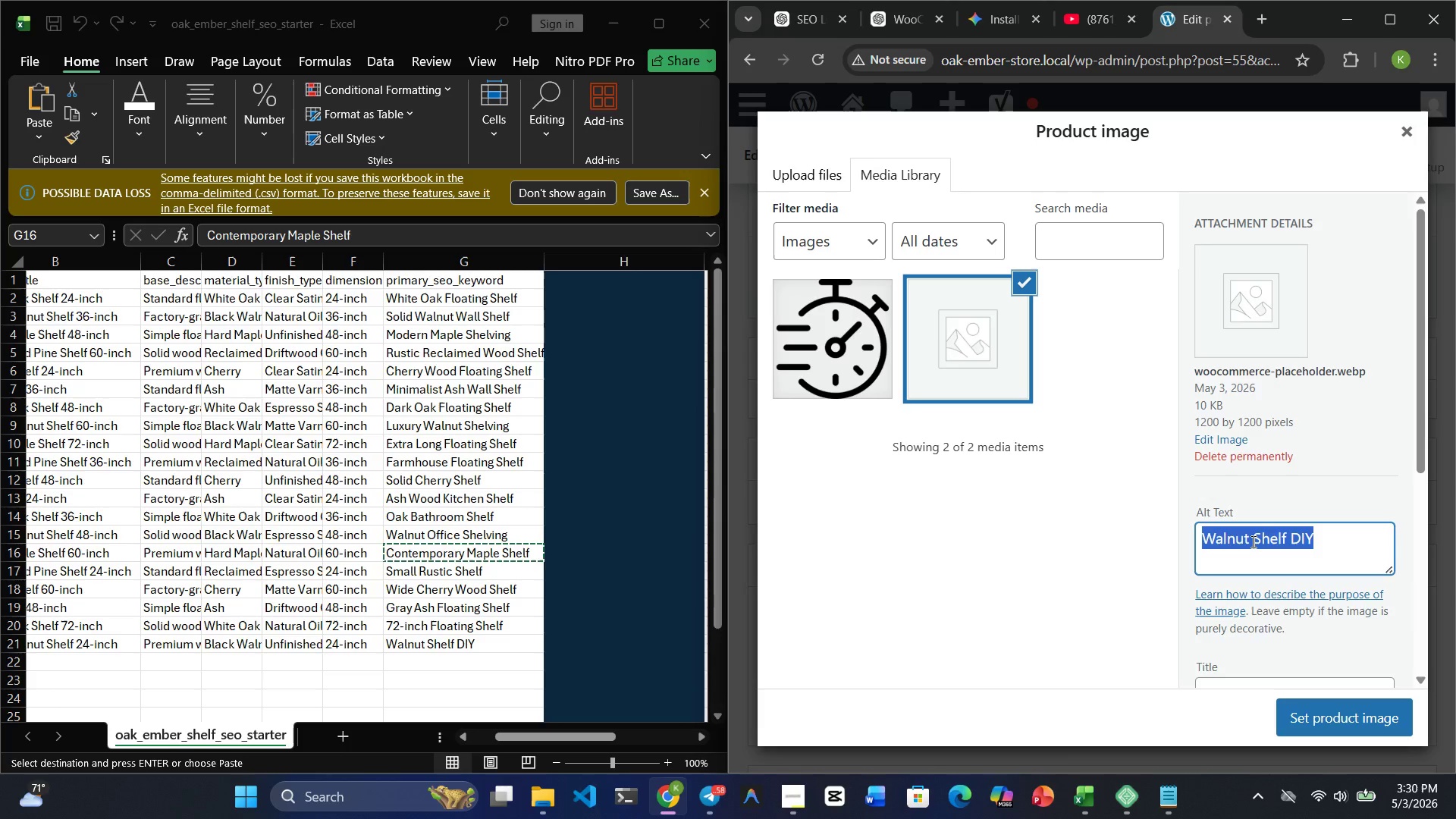 
key(Backspace)
 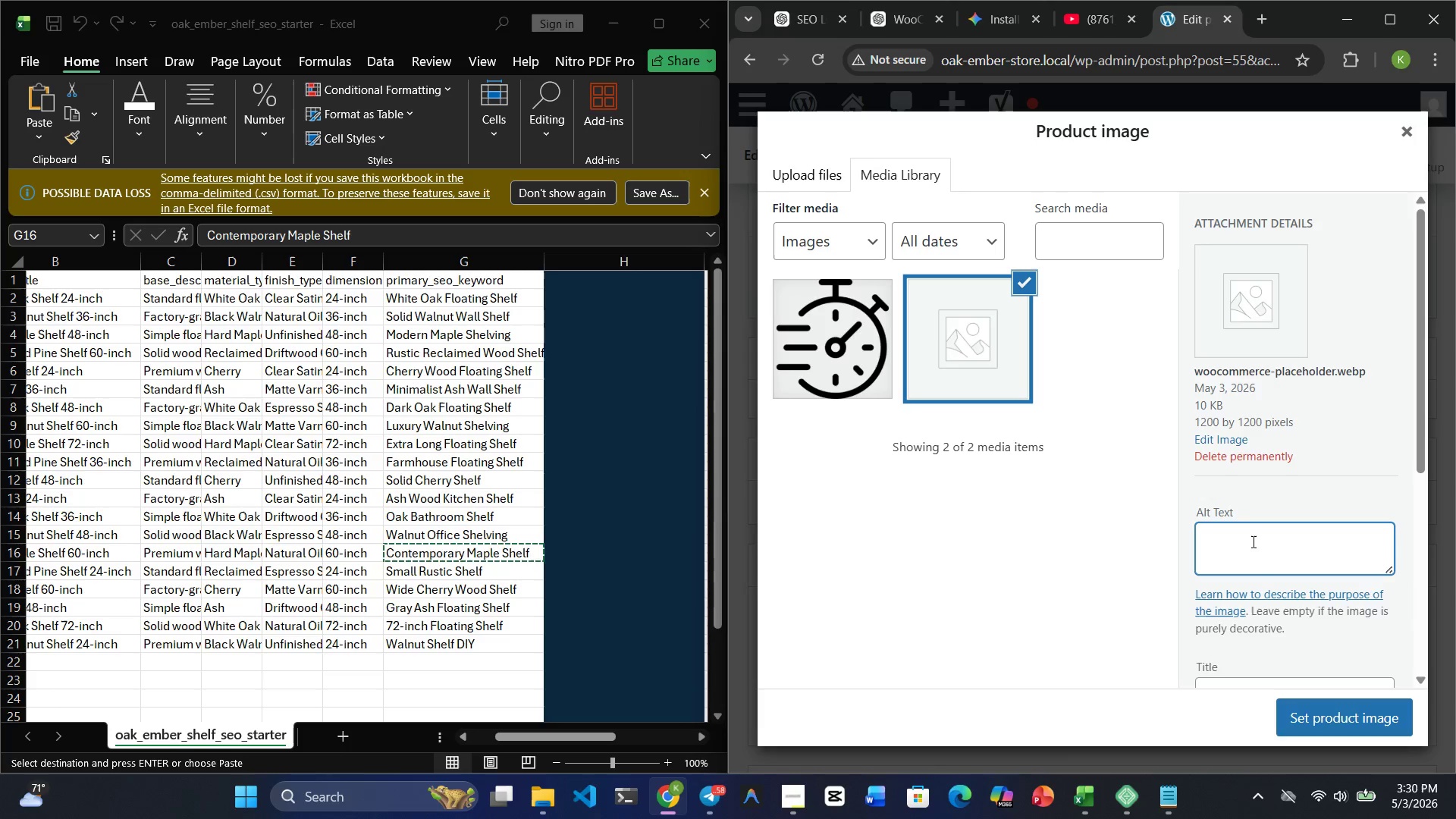 
key(Control+V)
 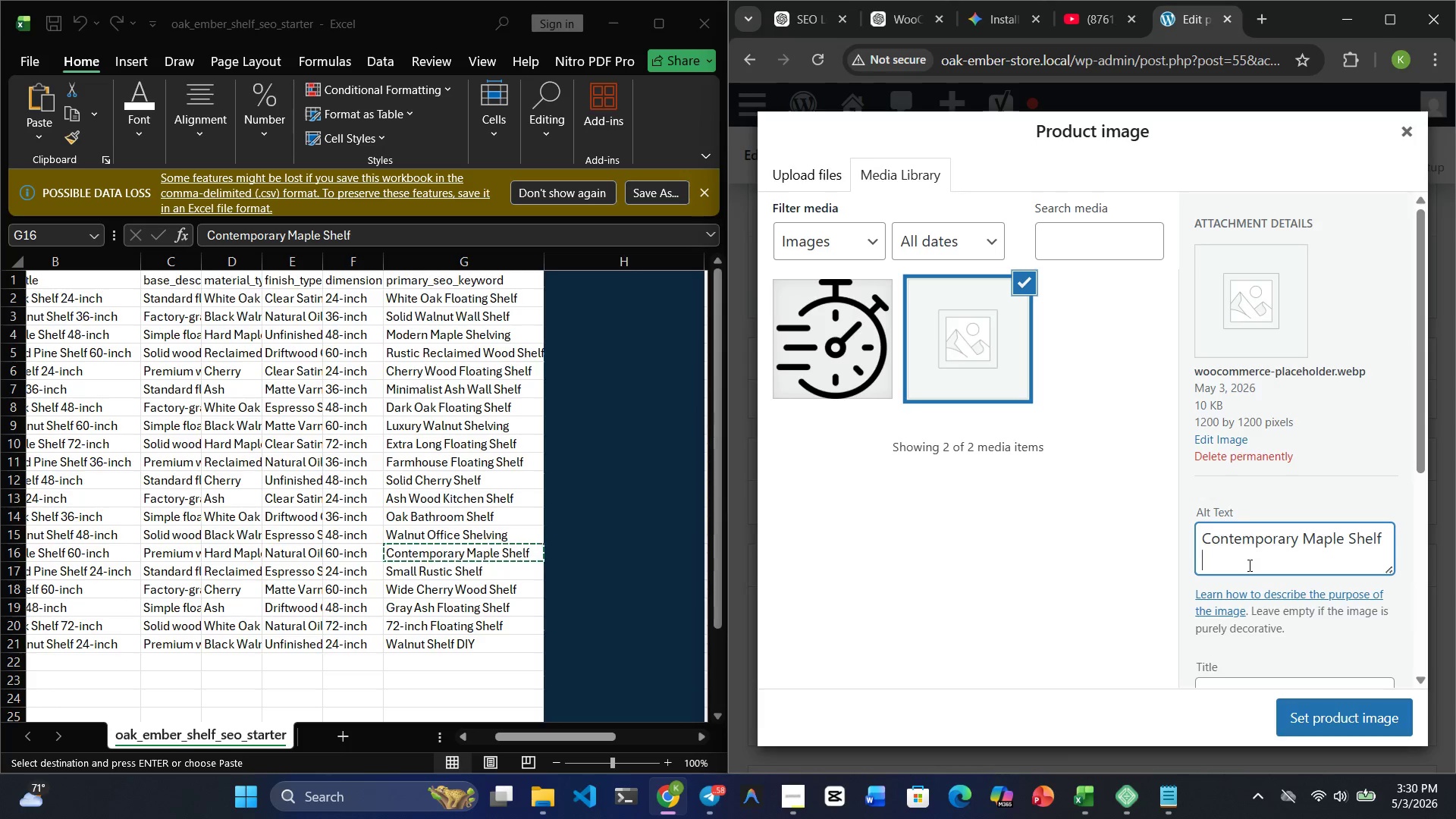 
key(Backspace)
 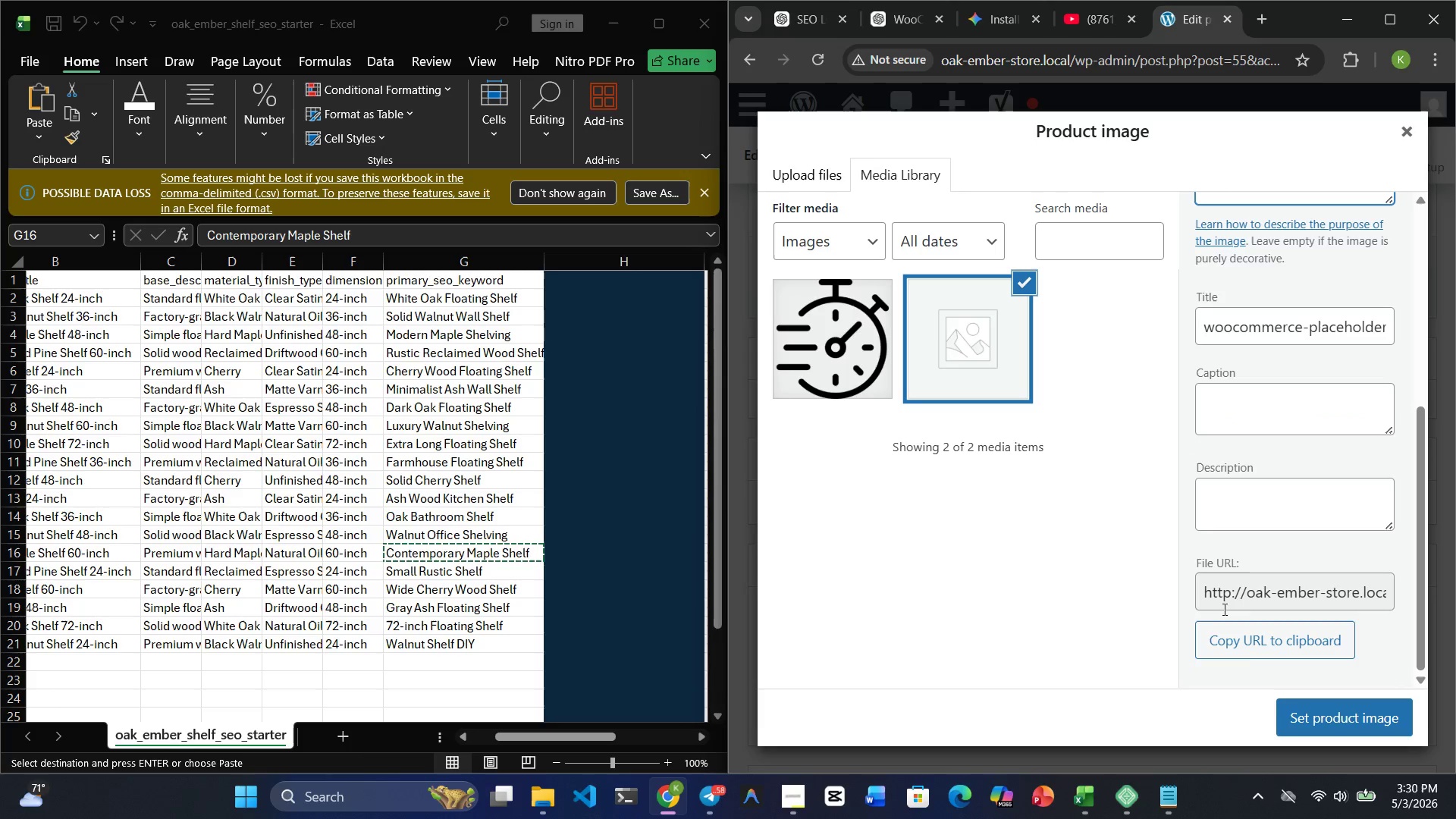 
wait(6.22)
 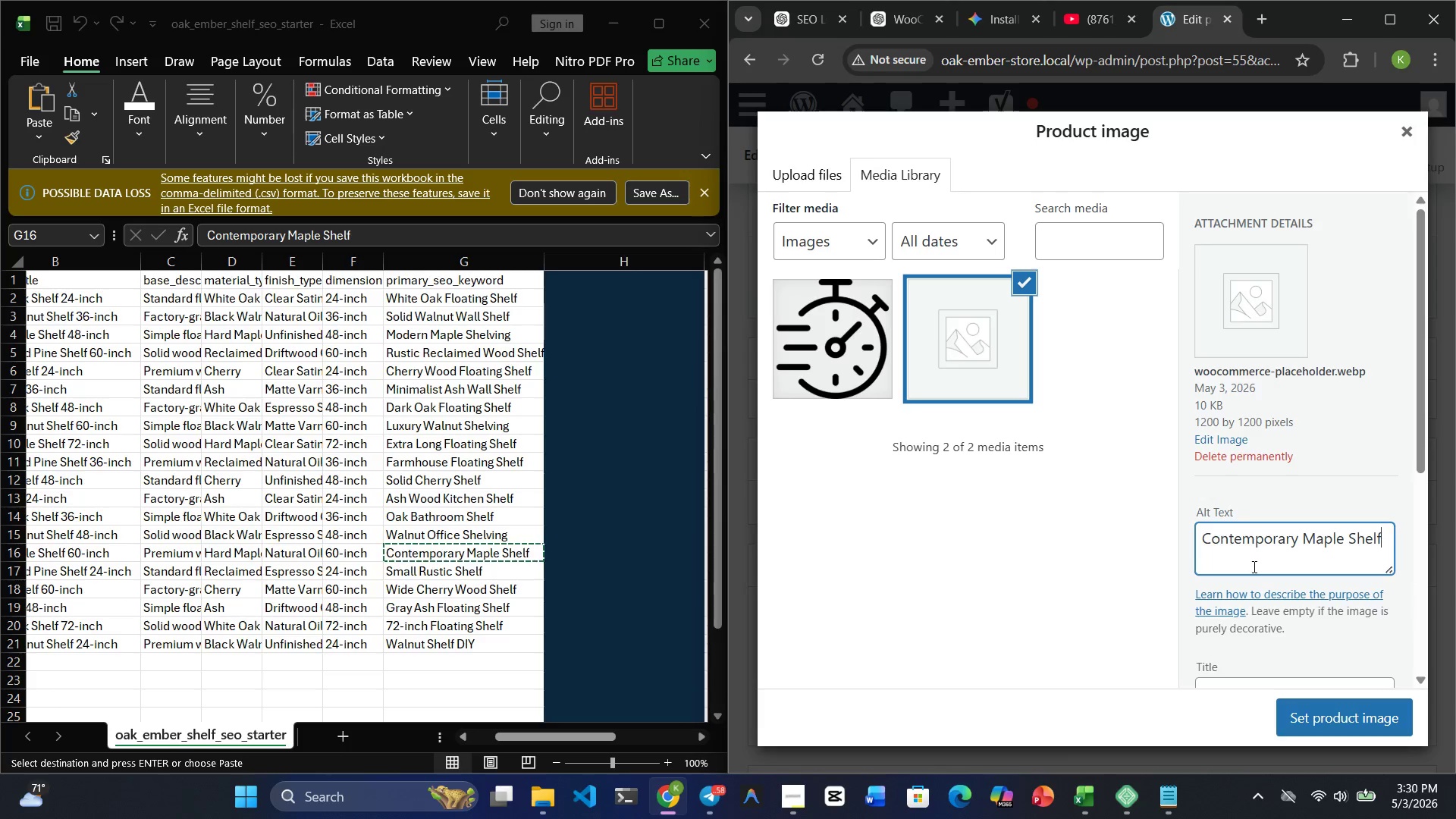 
left_click([1340, 720])
 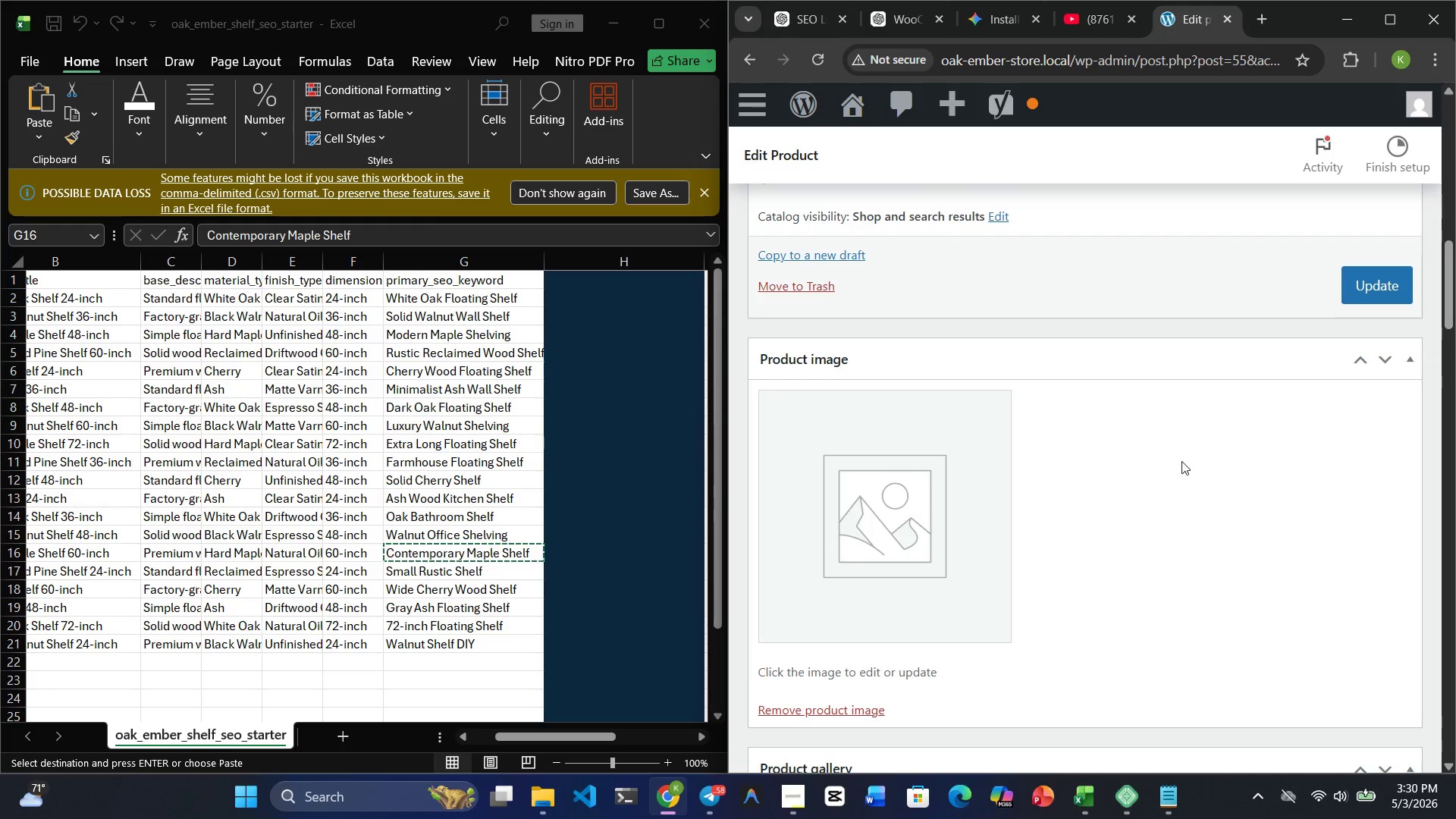 
left_click([1357, 284])
 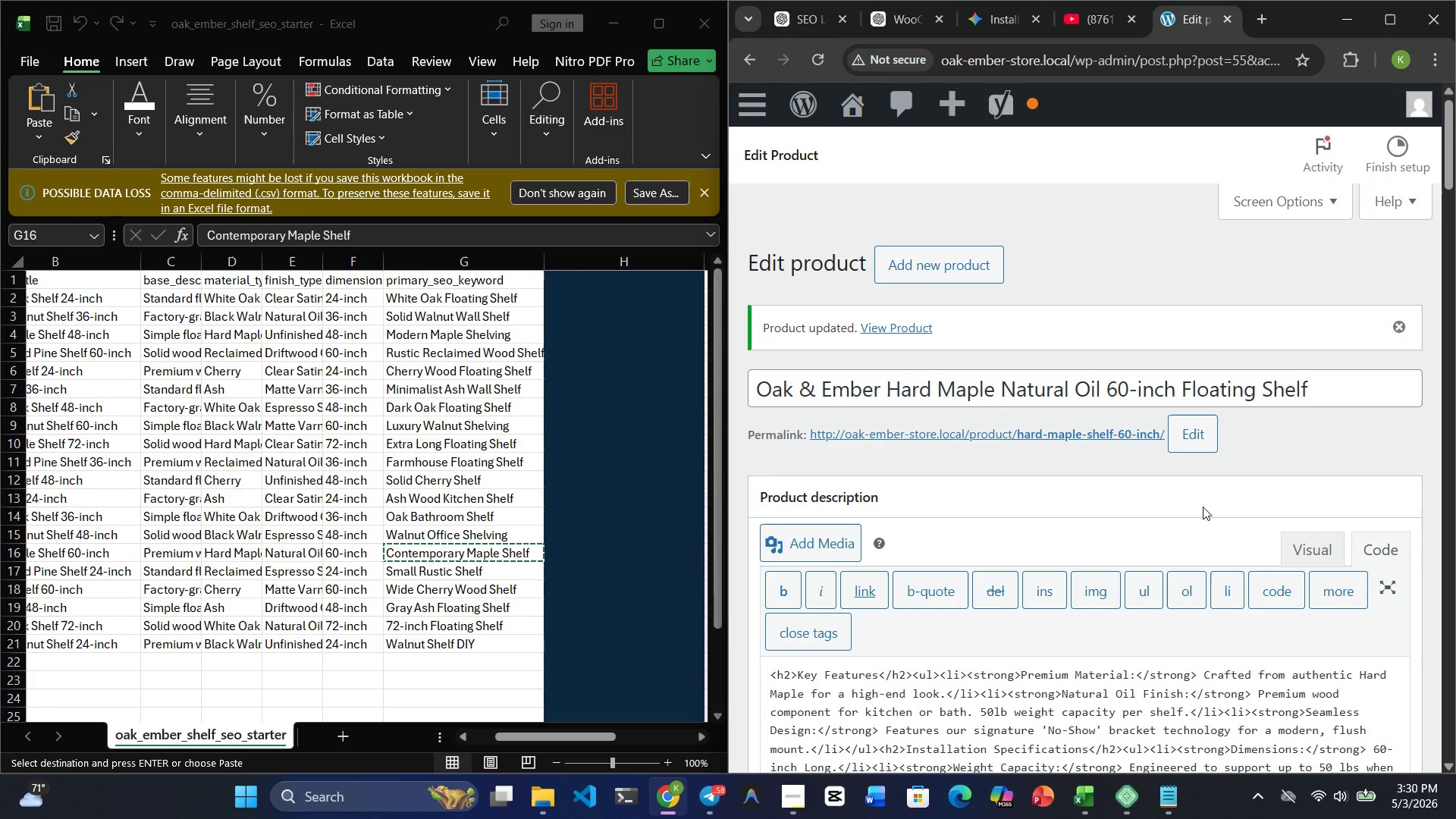 
wait(13.12)
 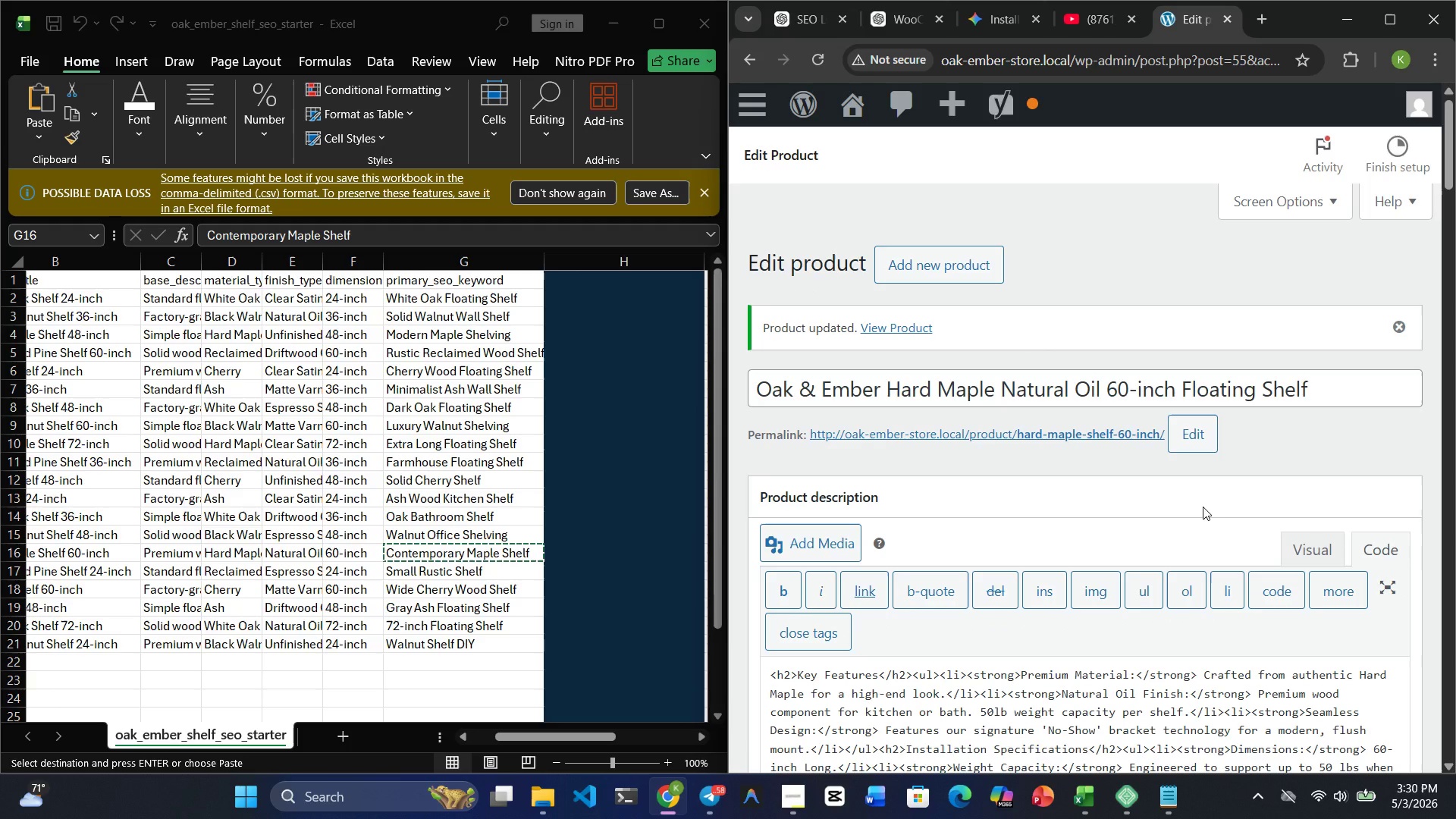 
left_click([1329, 437])
 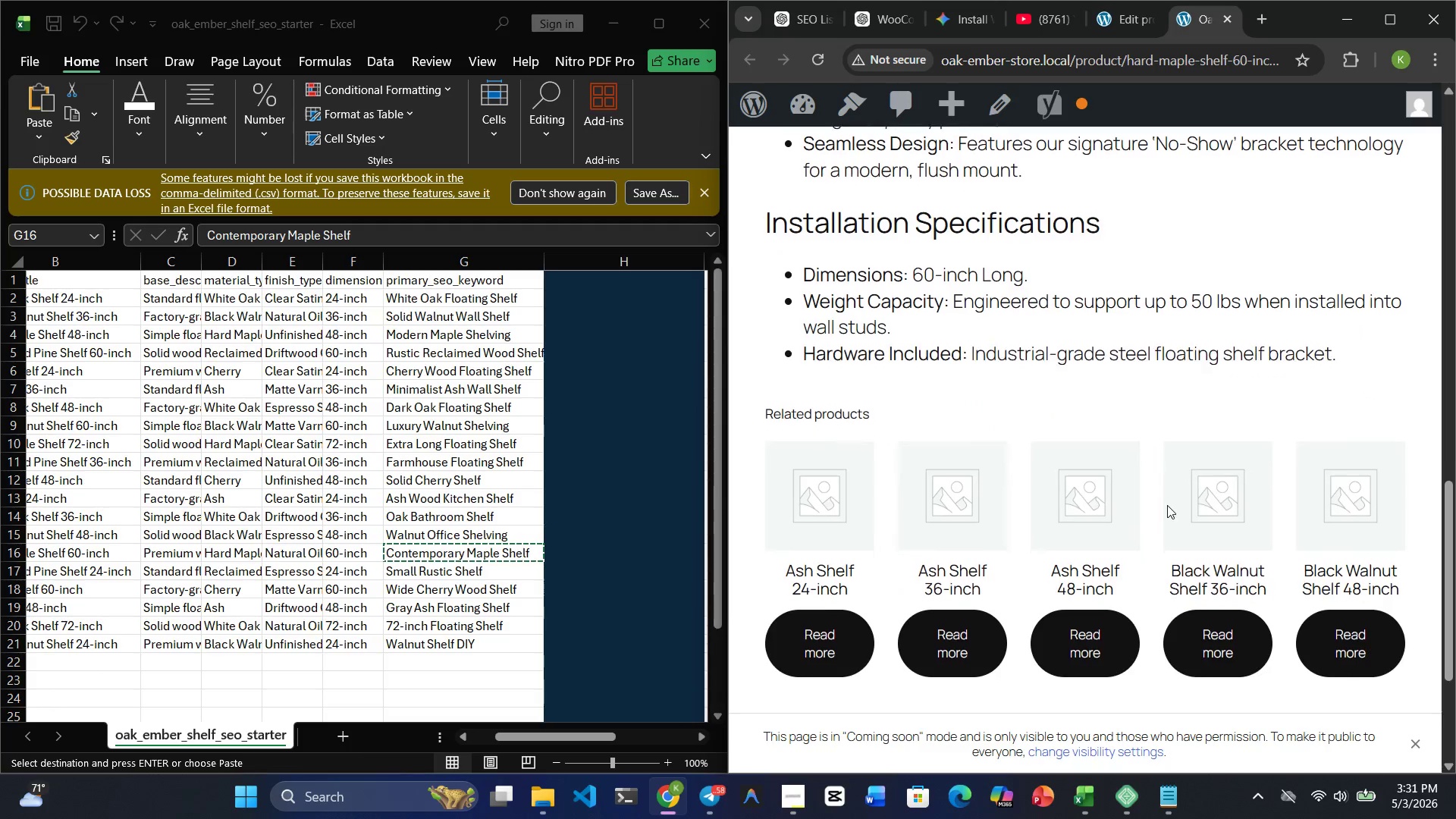 
wait(50.97)
 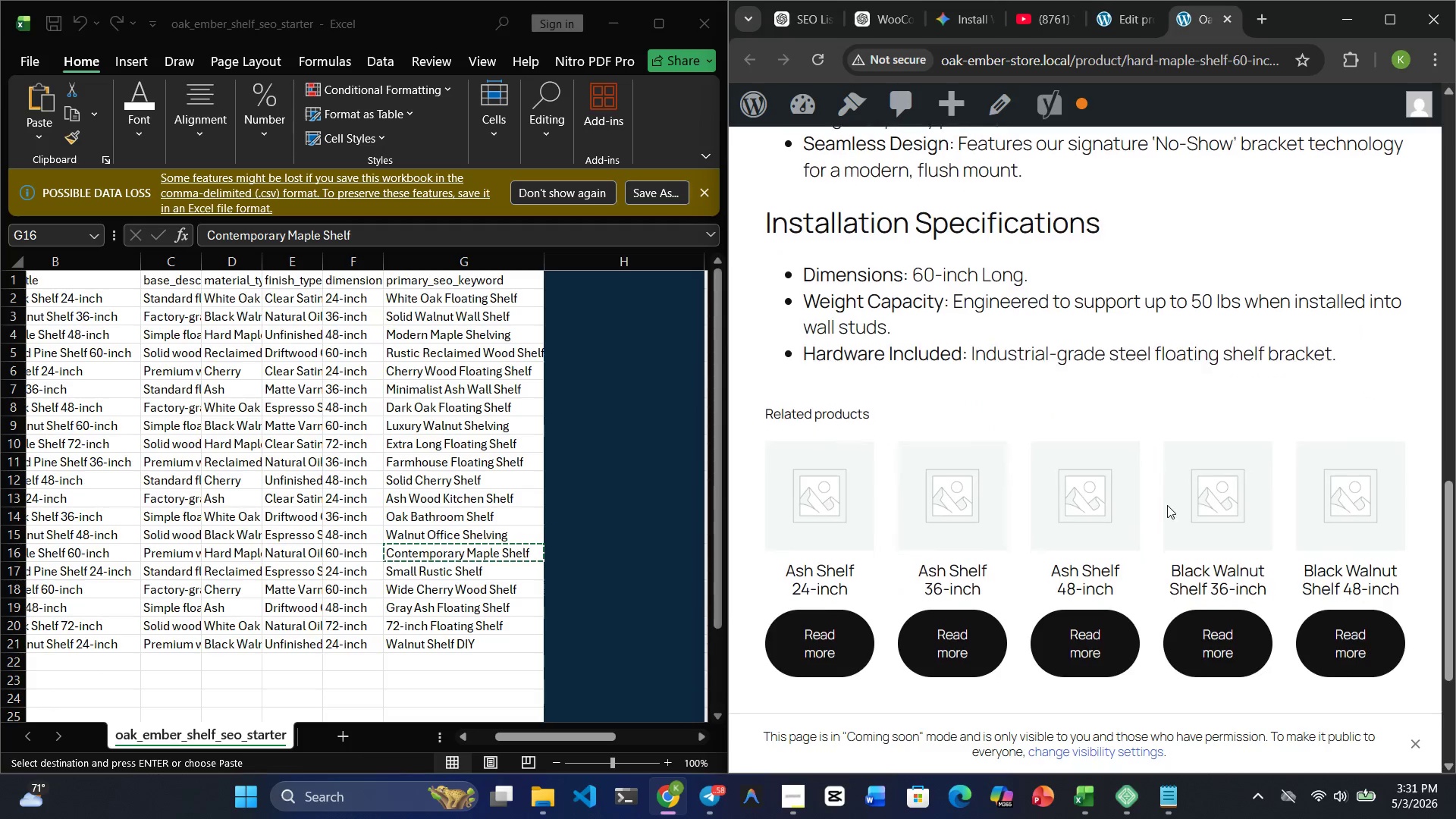 
left_click([1231, 21])
 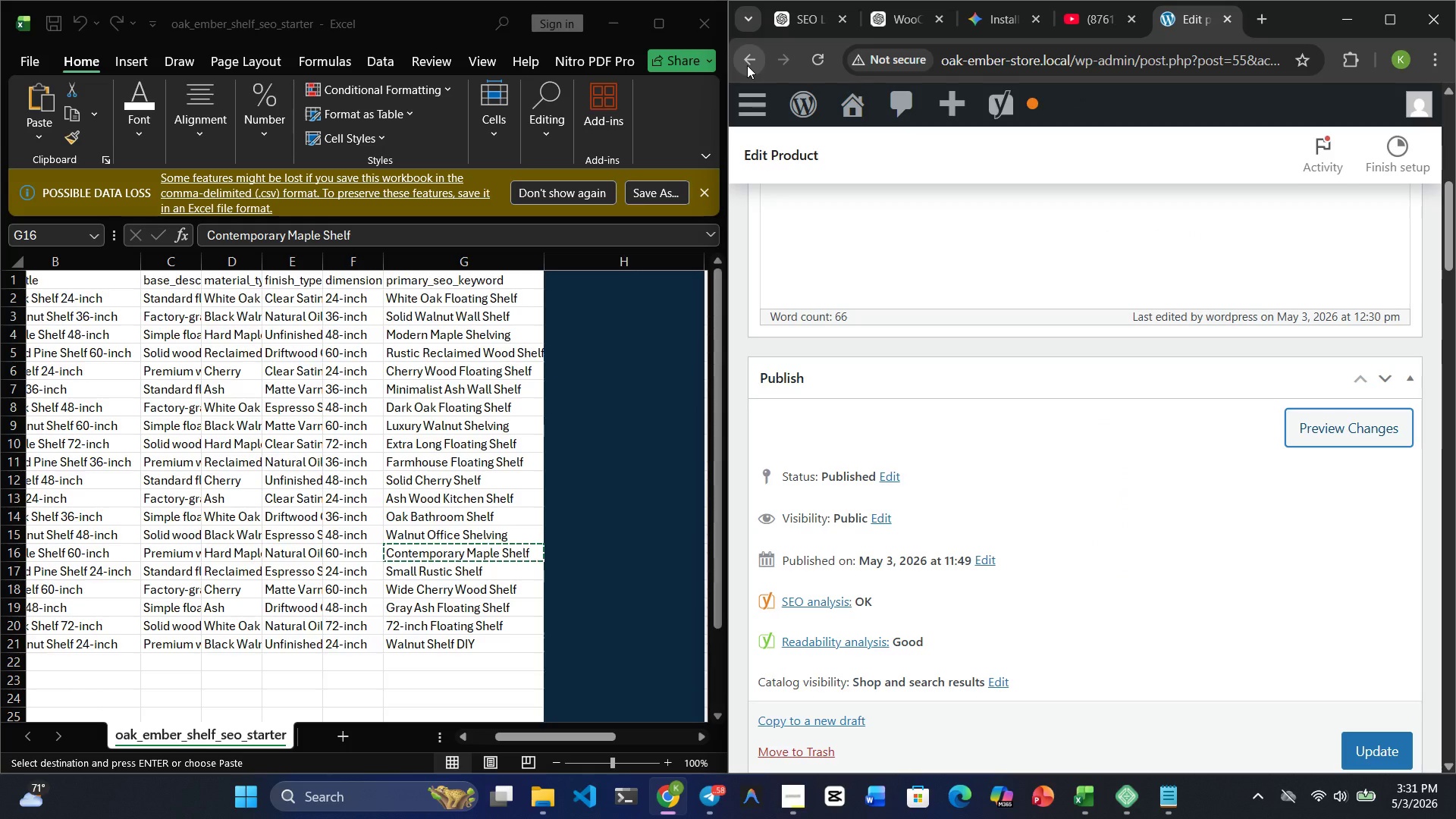 
left_click([747, 65])
 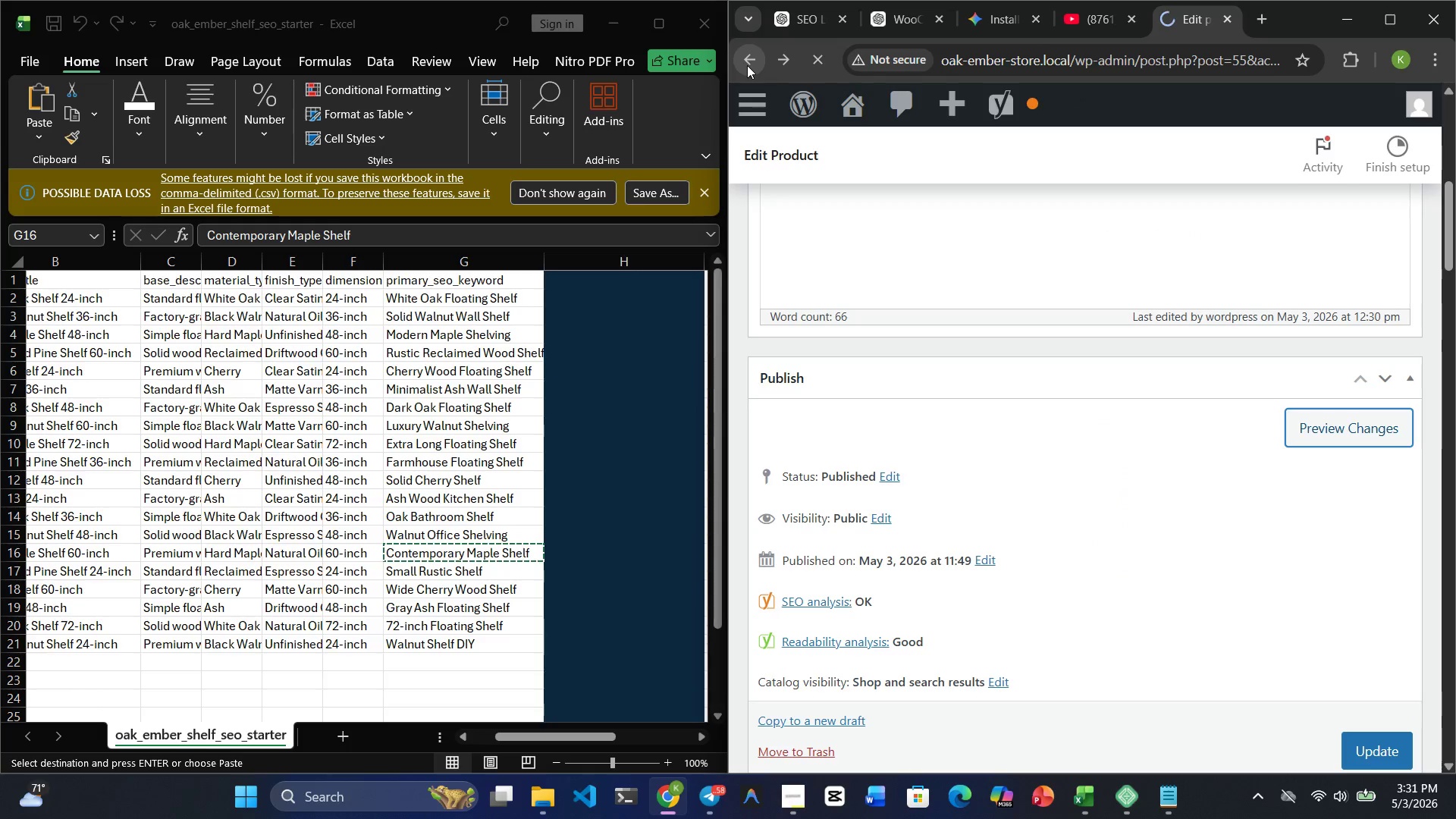 
wait(9.95)
 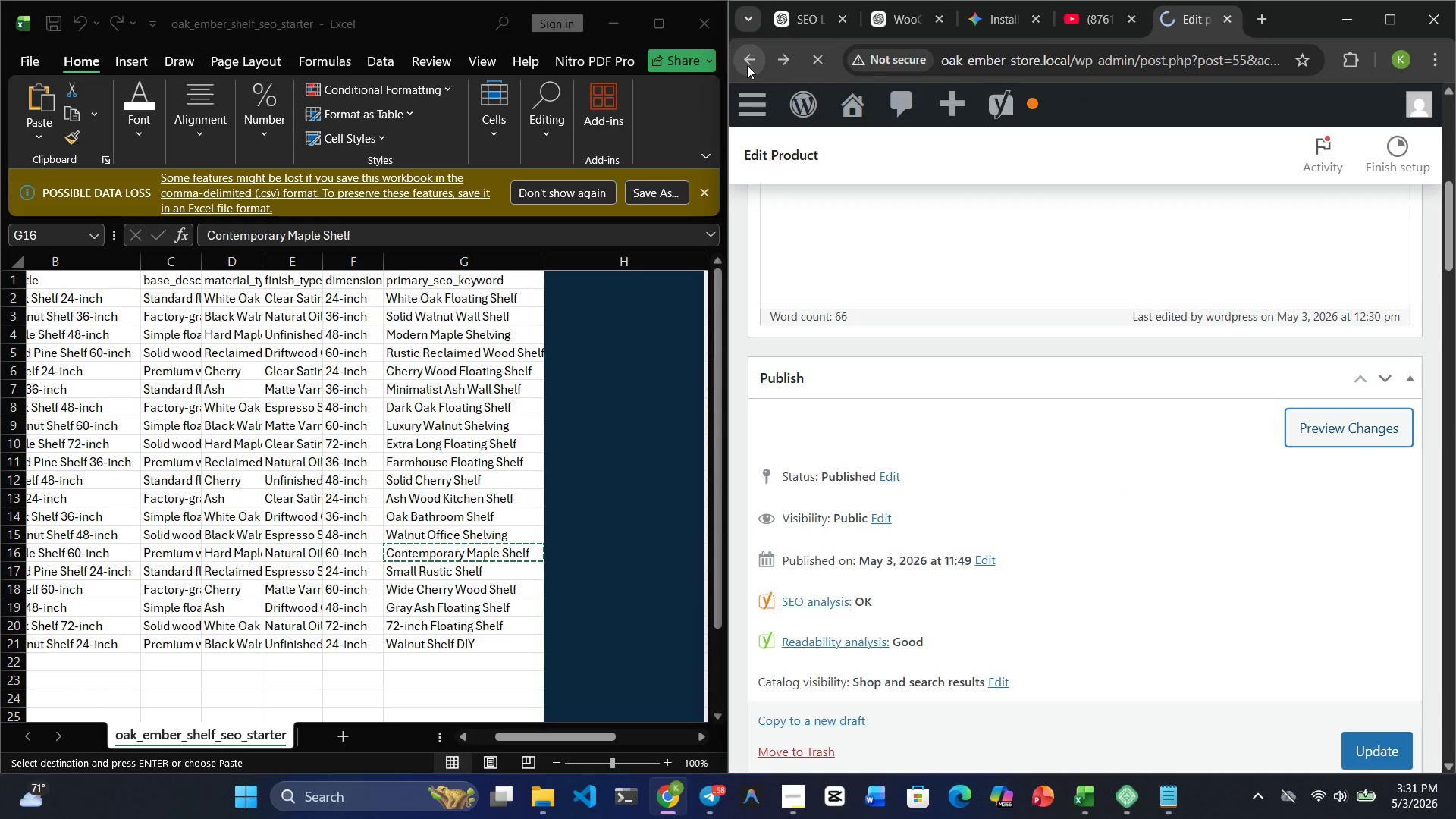 
left_click([749, 68])
 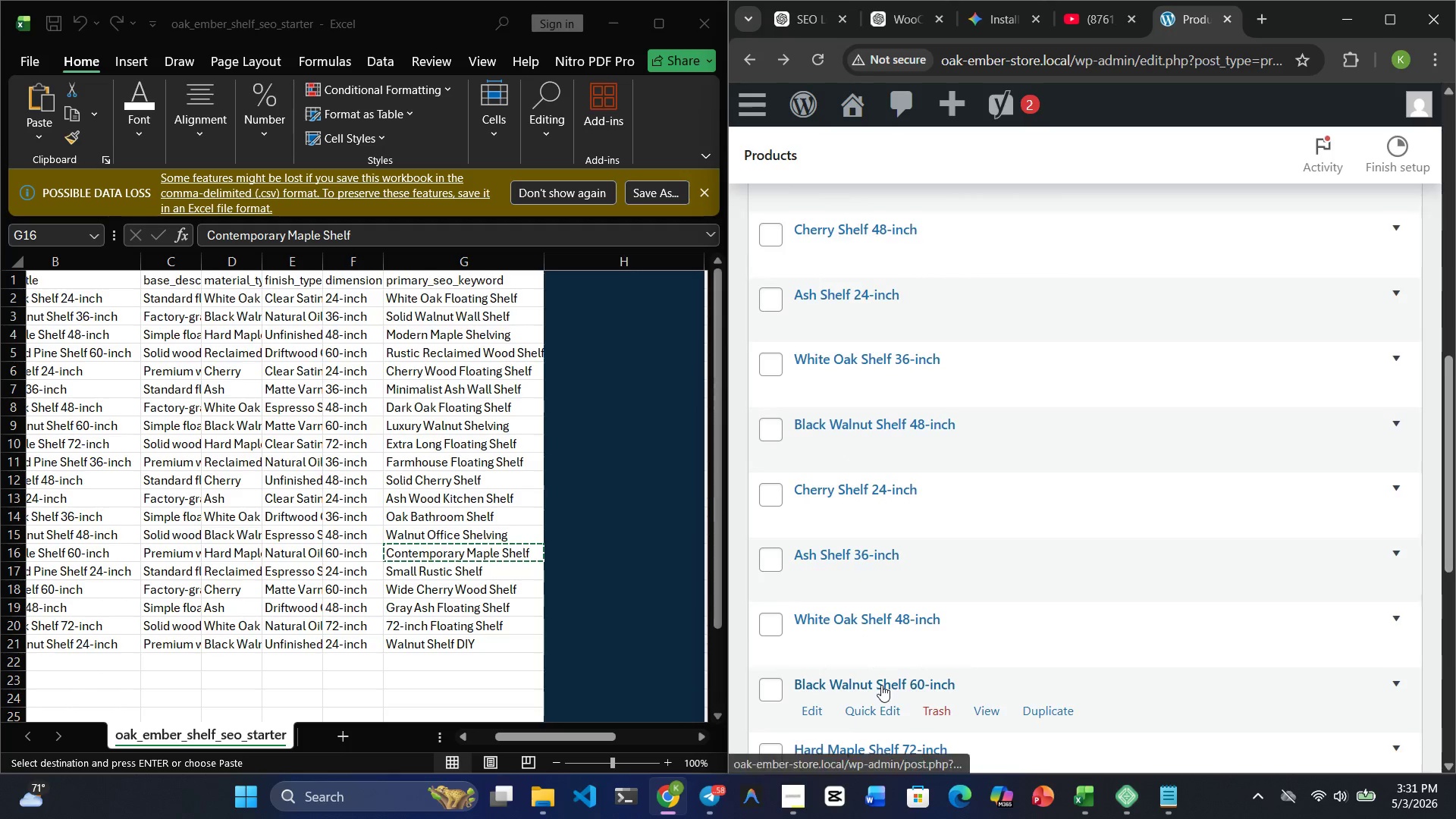 
wait(11.64)
 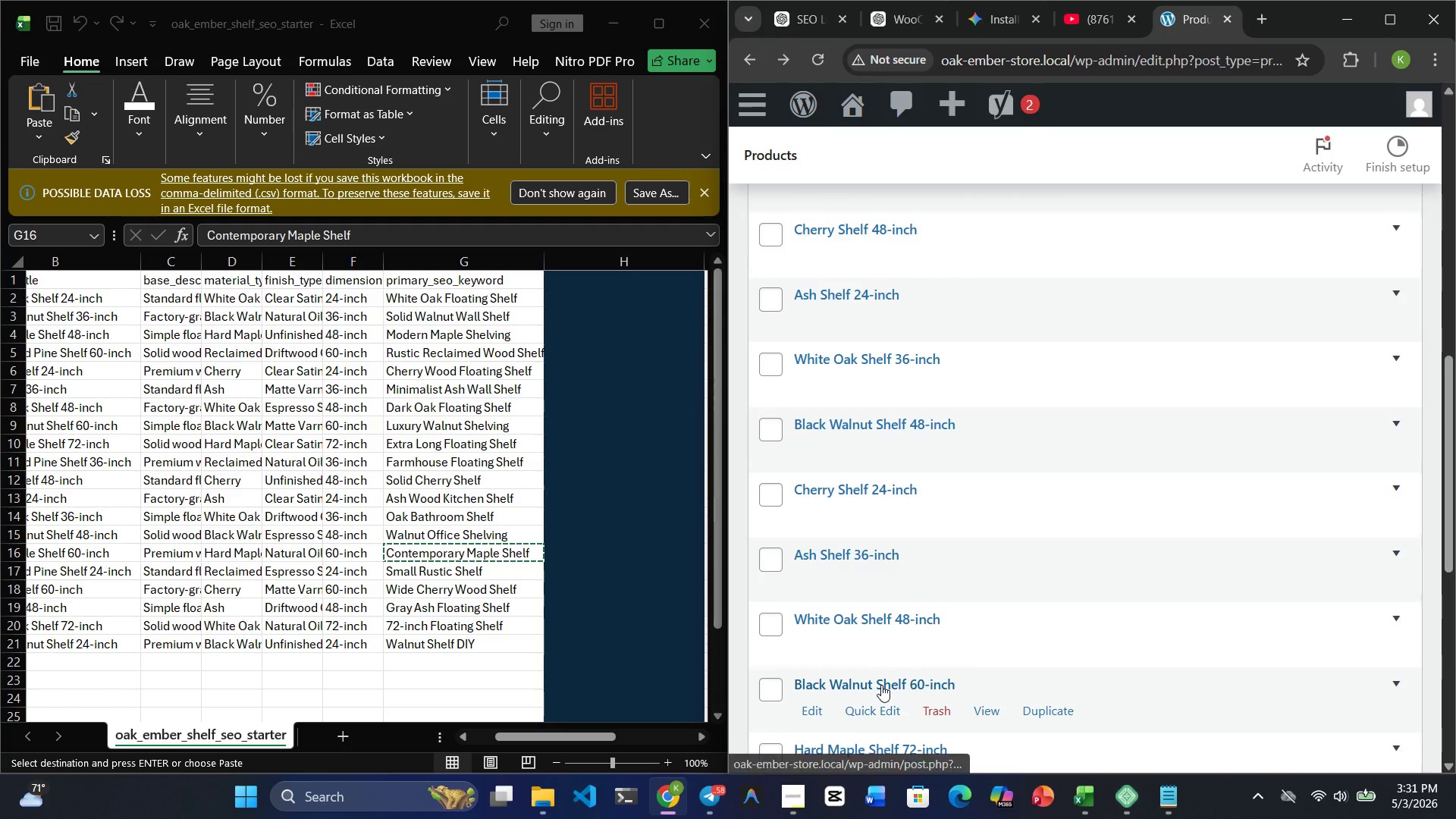 
left_click([856, 504])
 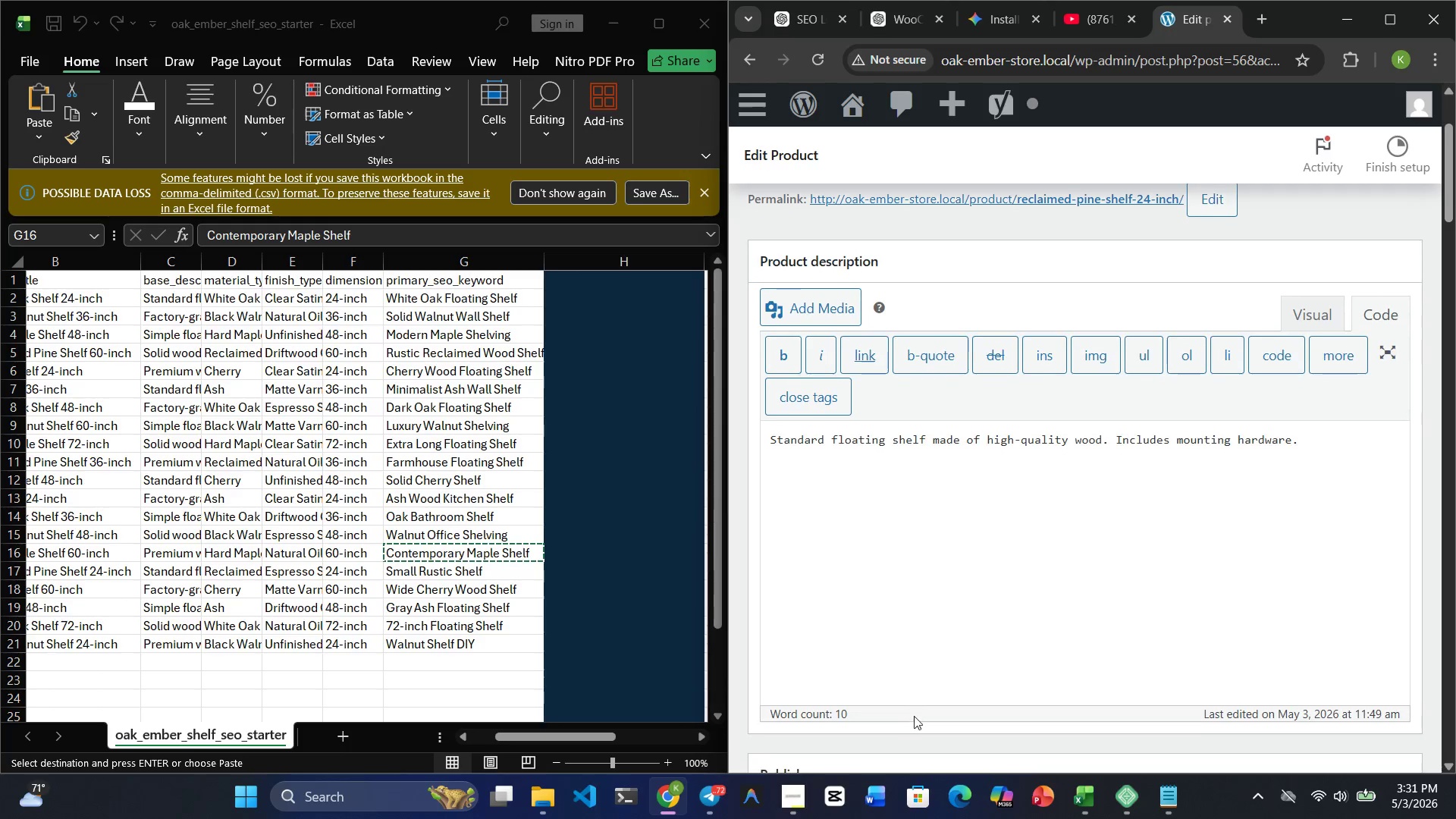 
wait(10.62)
 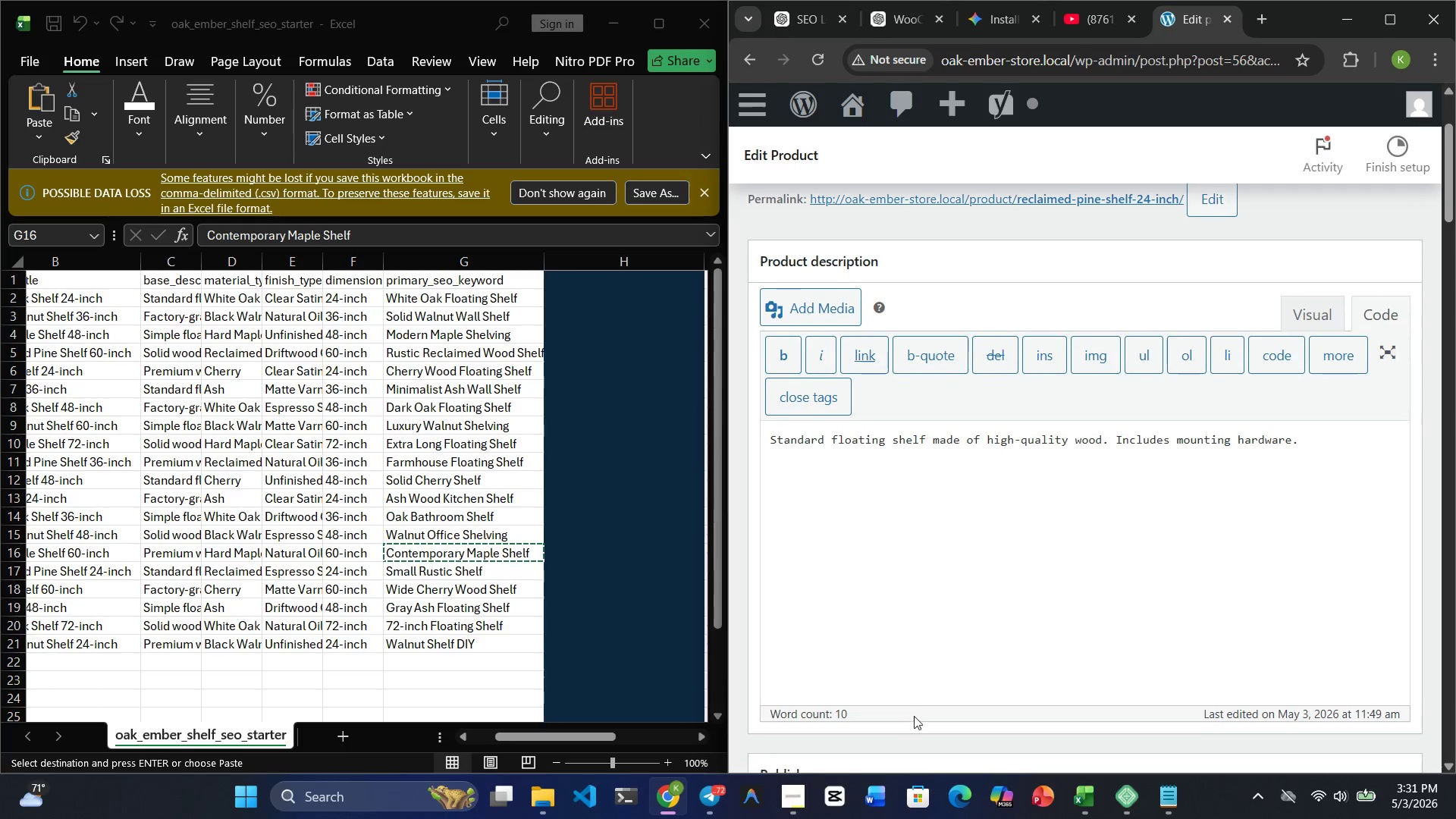 
double_click([891, 328])
 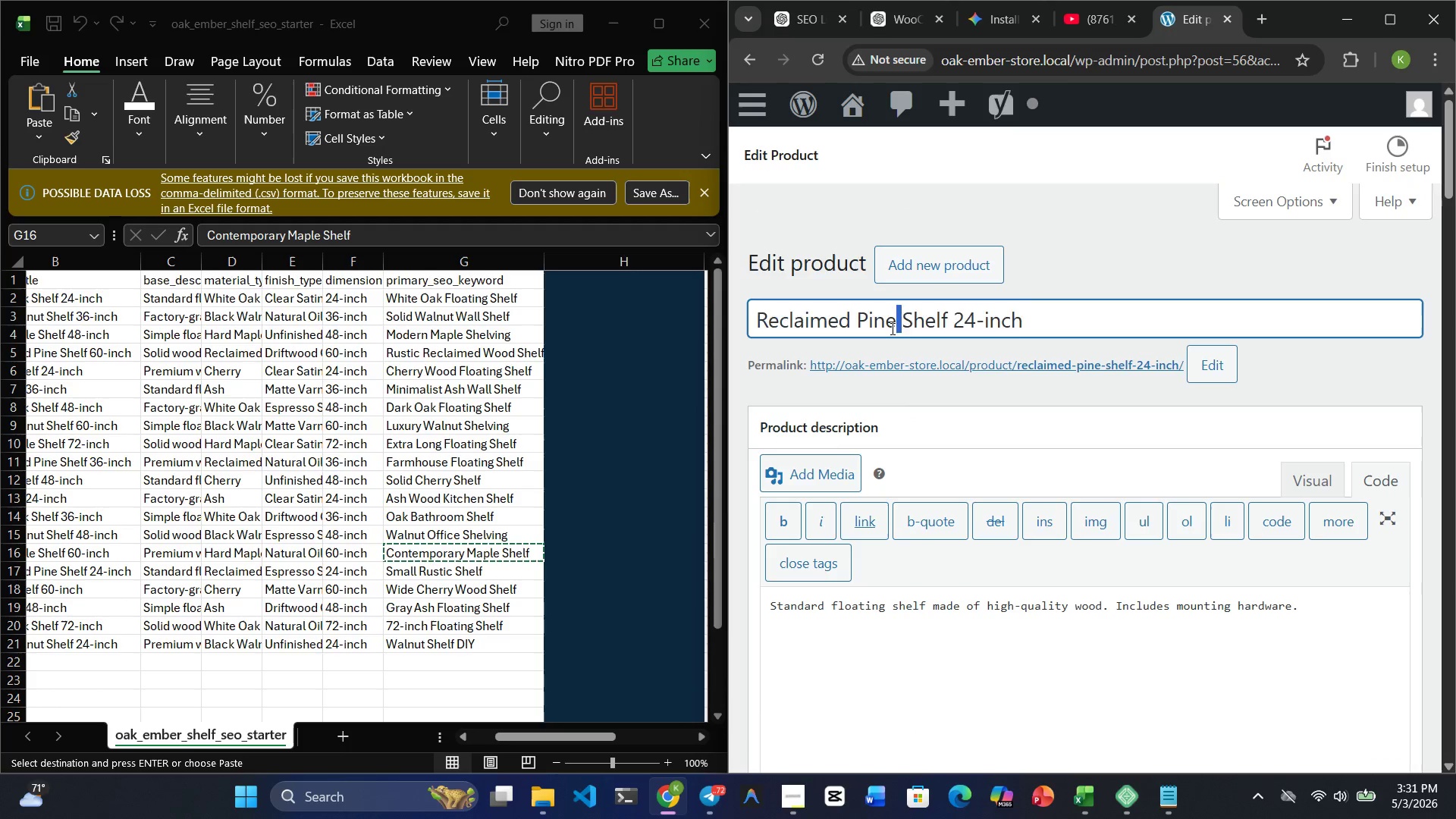 
triple_click([891, 328])
 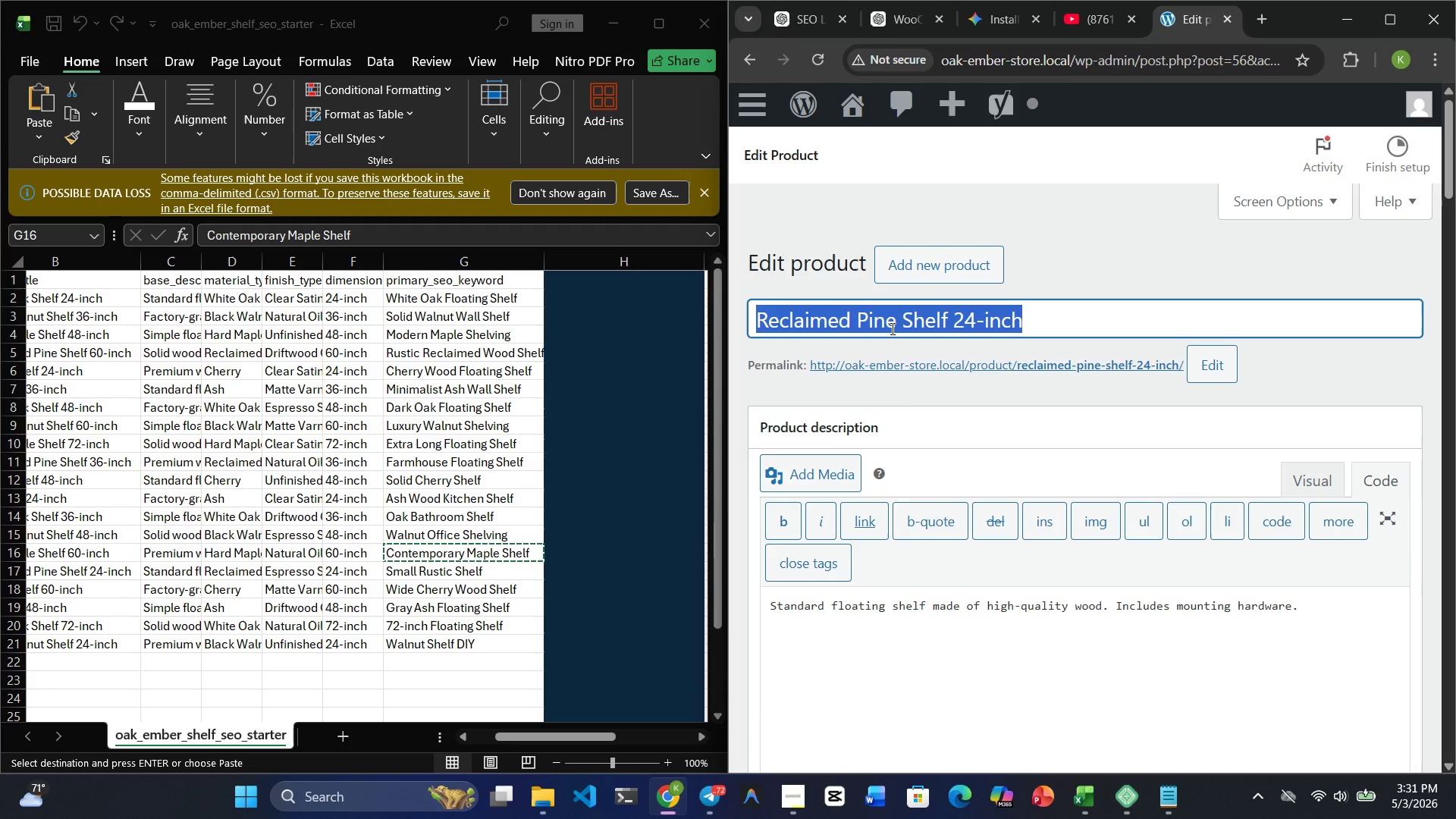 
key(Control+ControlRight)
 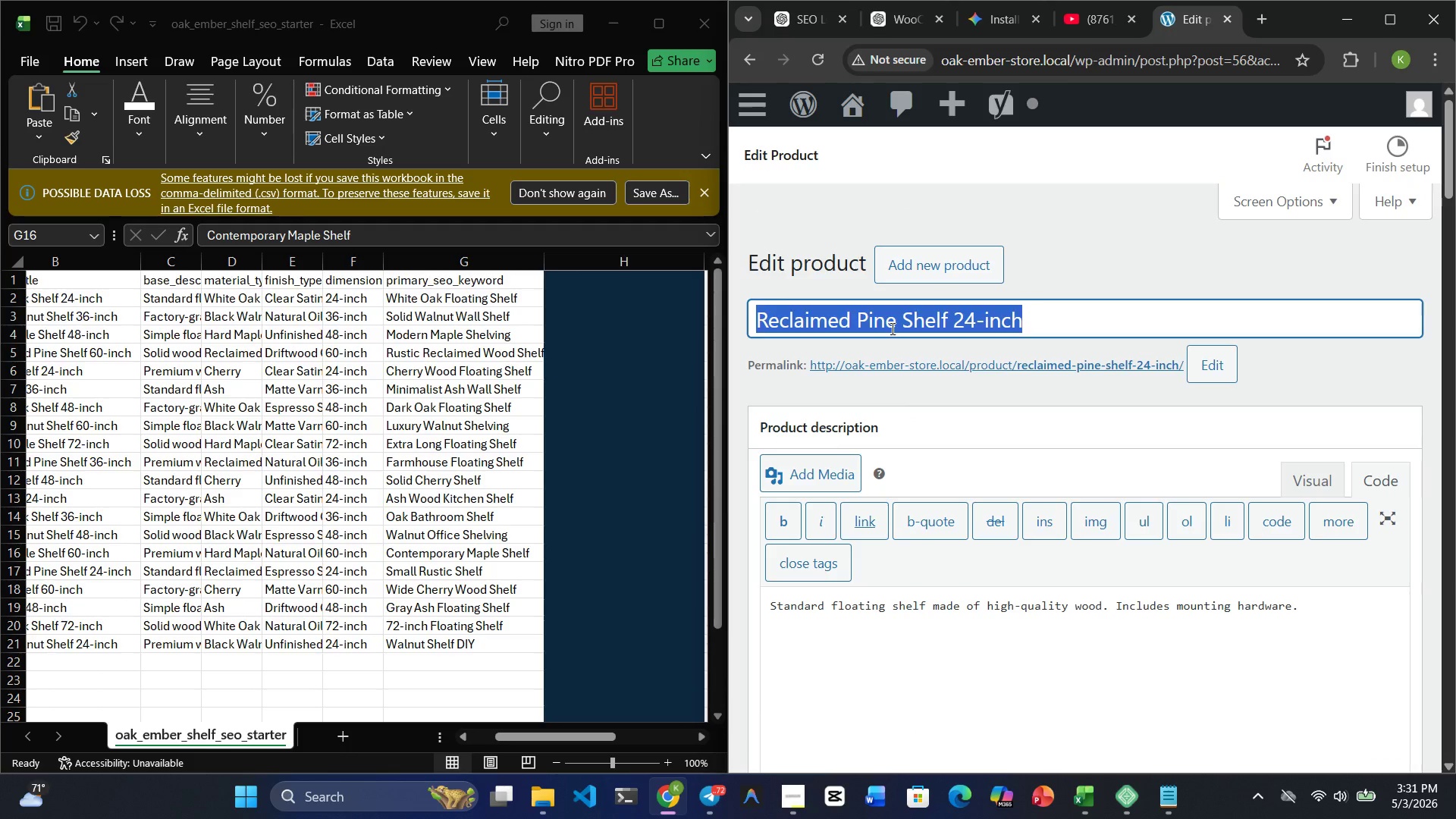 
key(Control+C)
 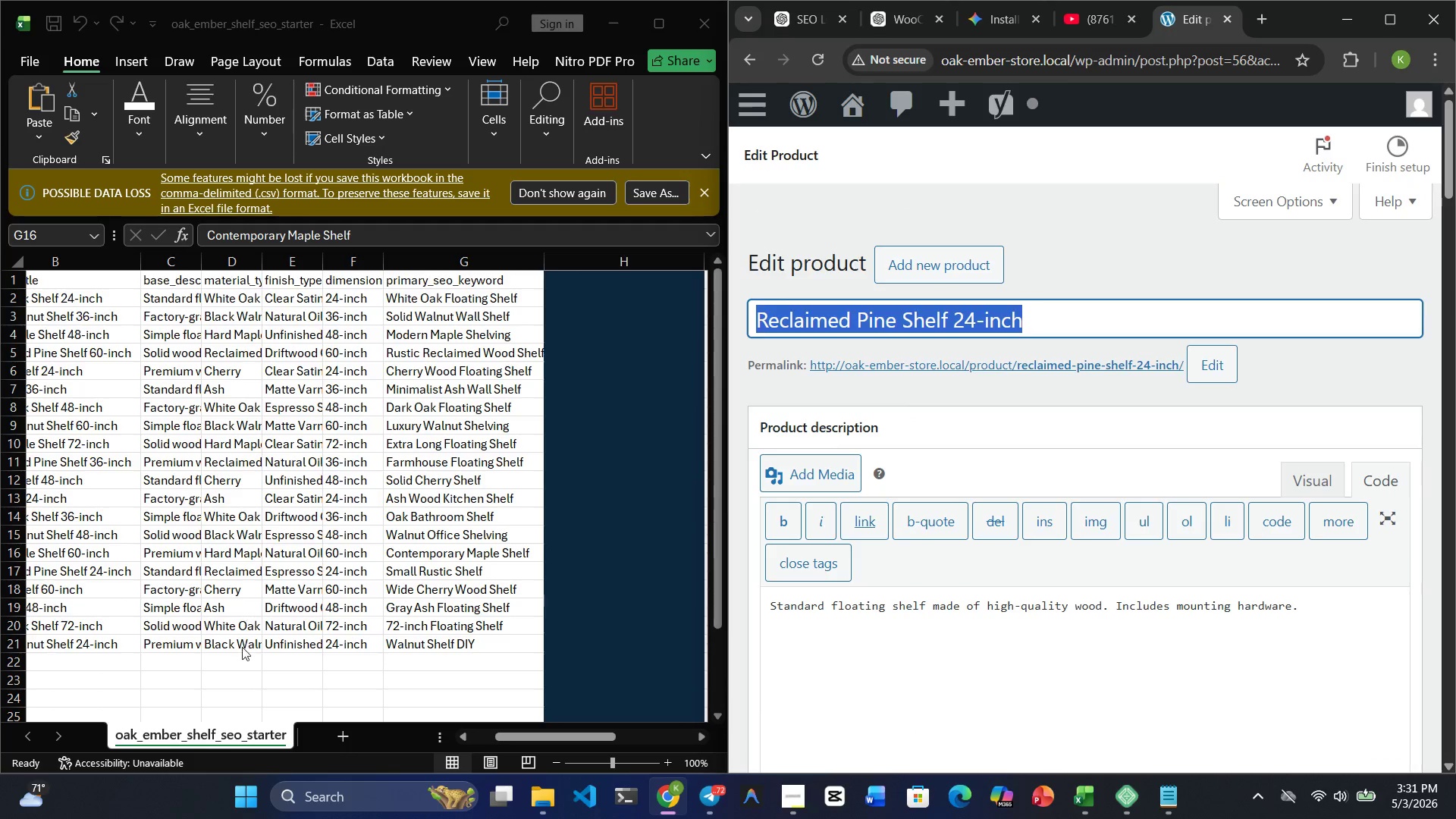 
left_click([228, 670])
 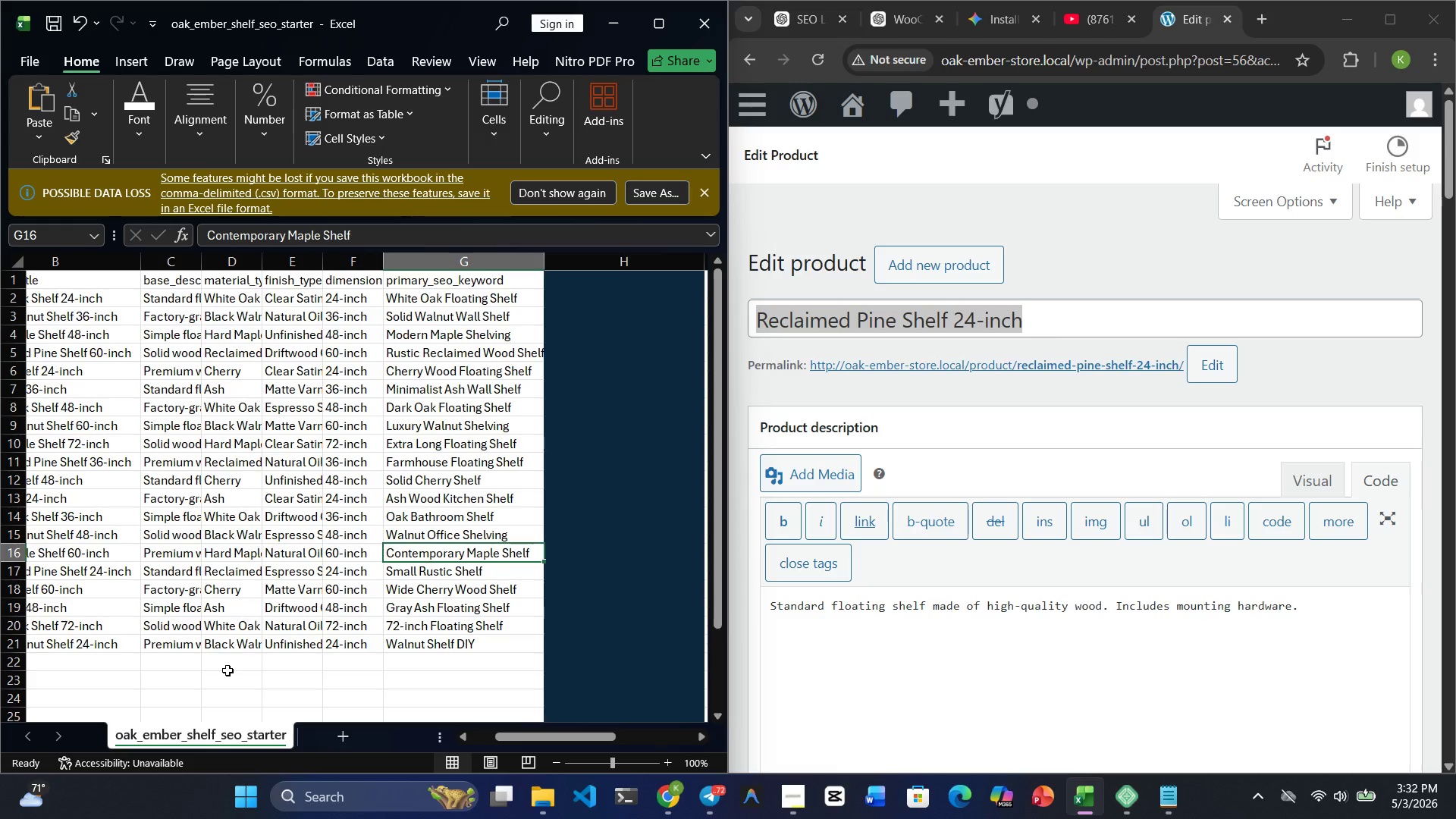 
key(Control+F)
 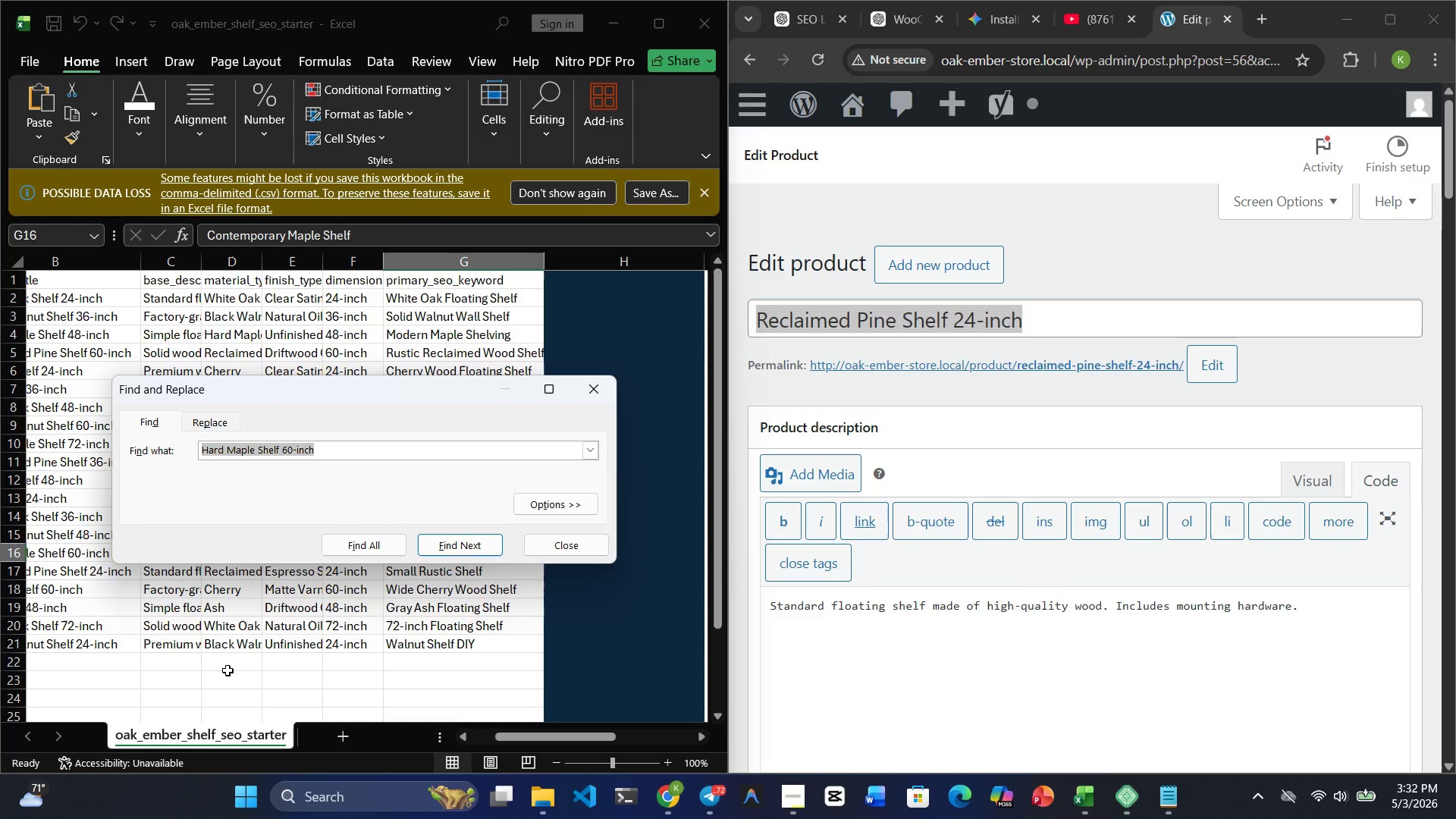 
key(Backspace)
 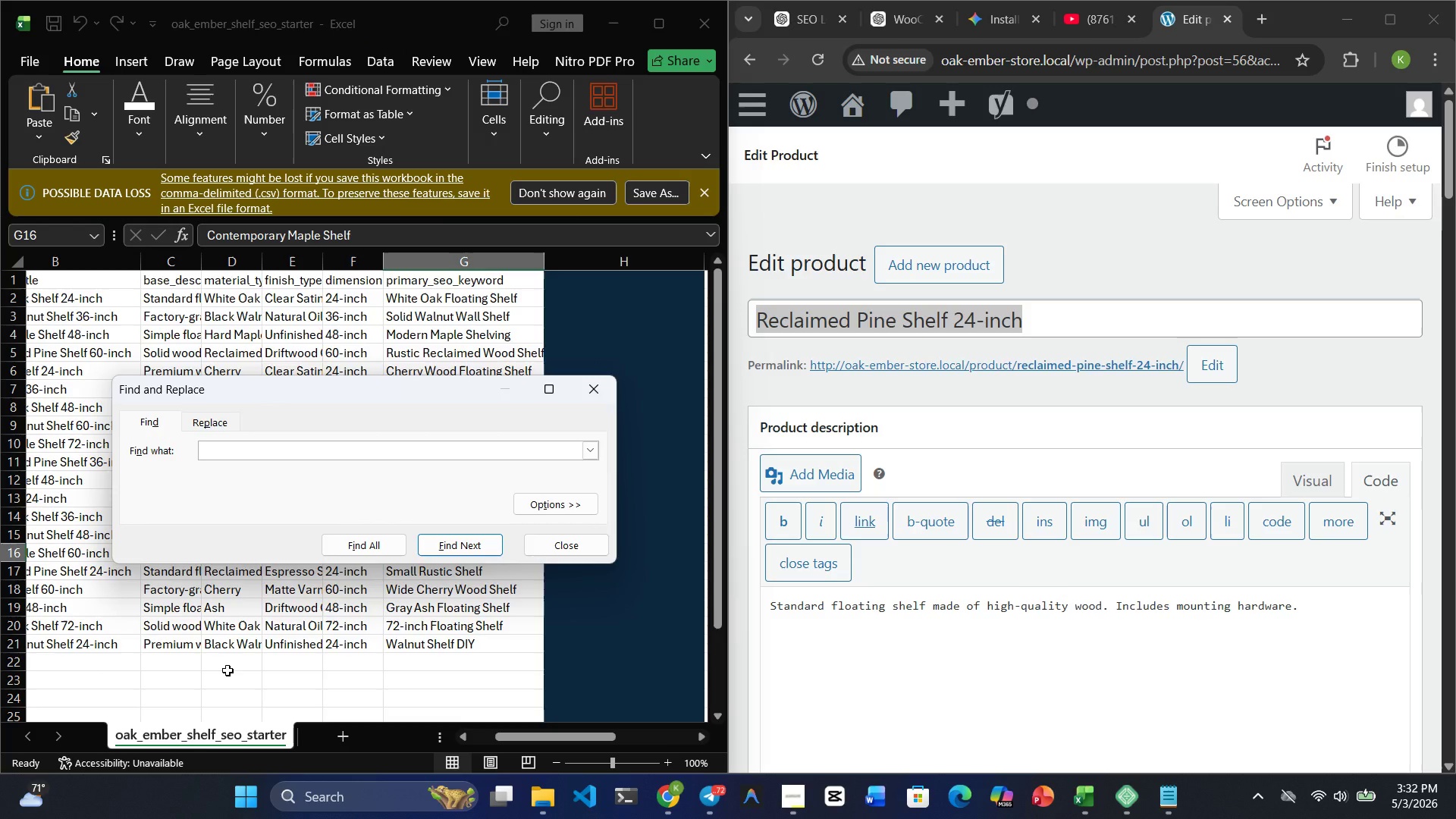 
key(Control+V)
 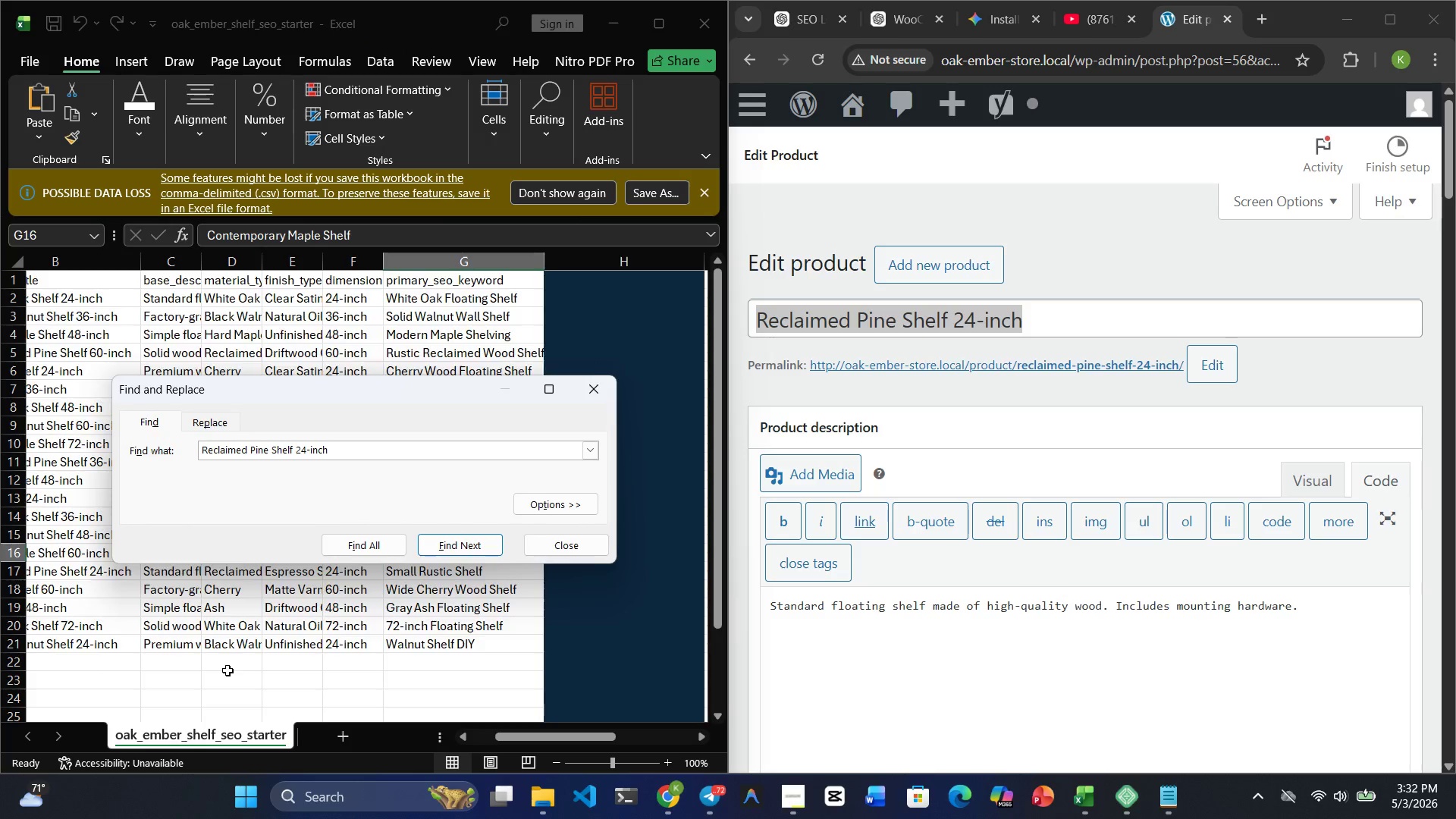 
key(Enter)
 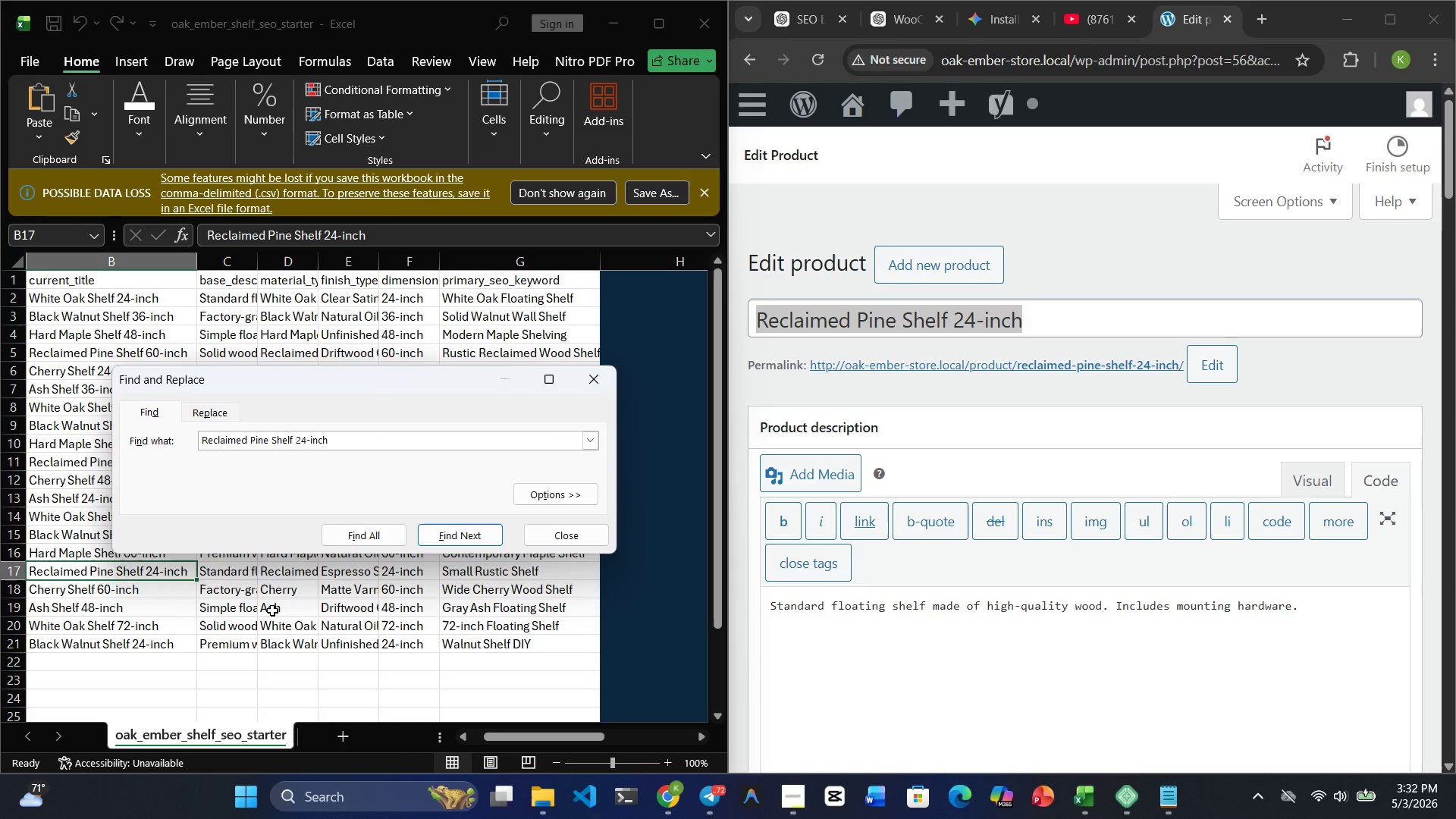 
wait(6.36)
 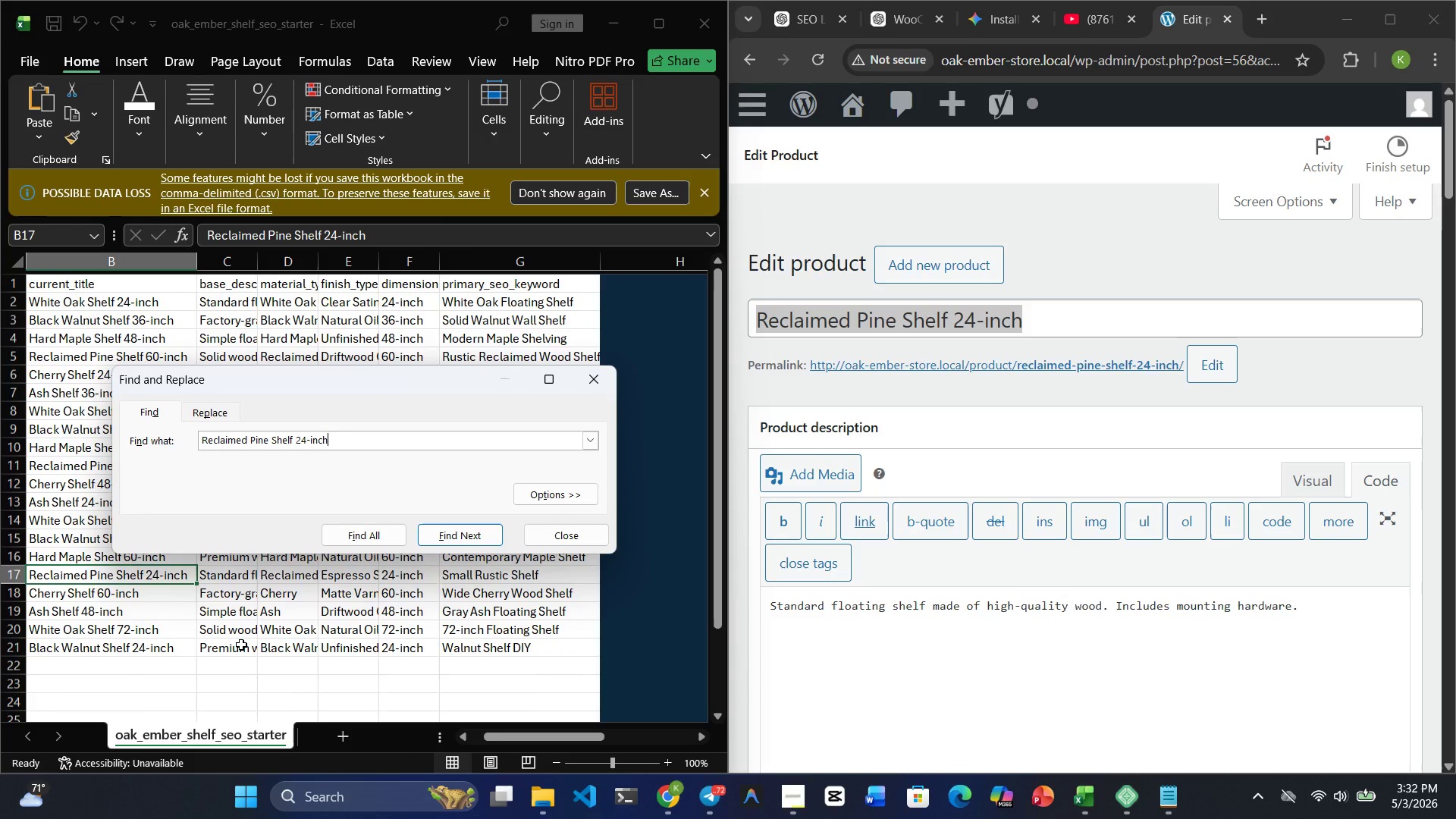 
left_click([596, 385])
 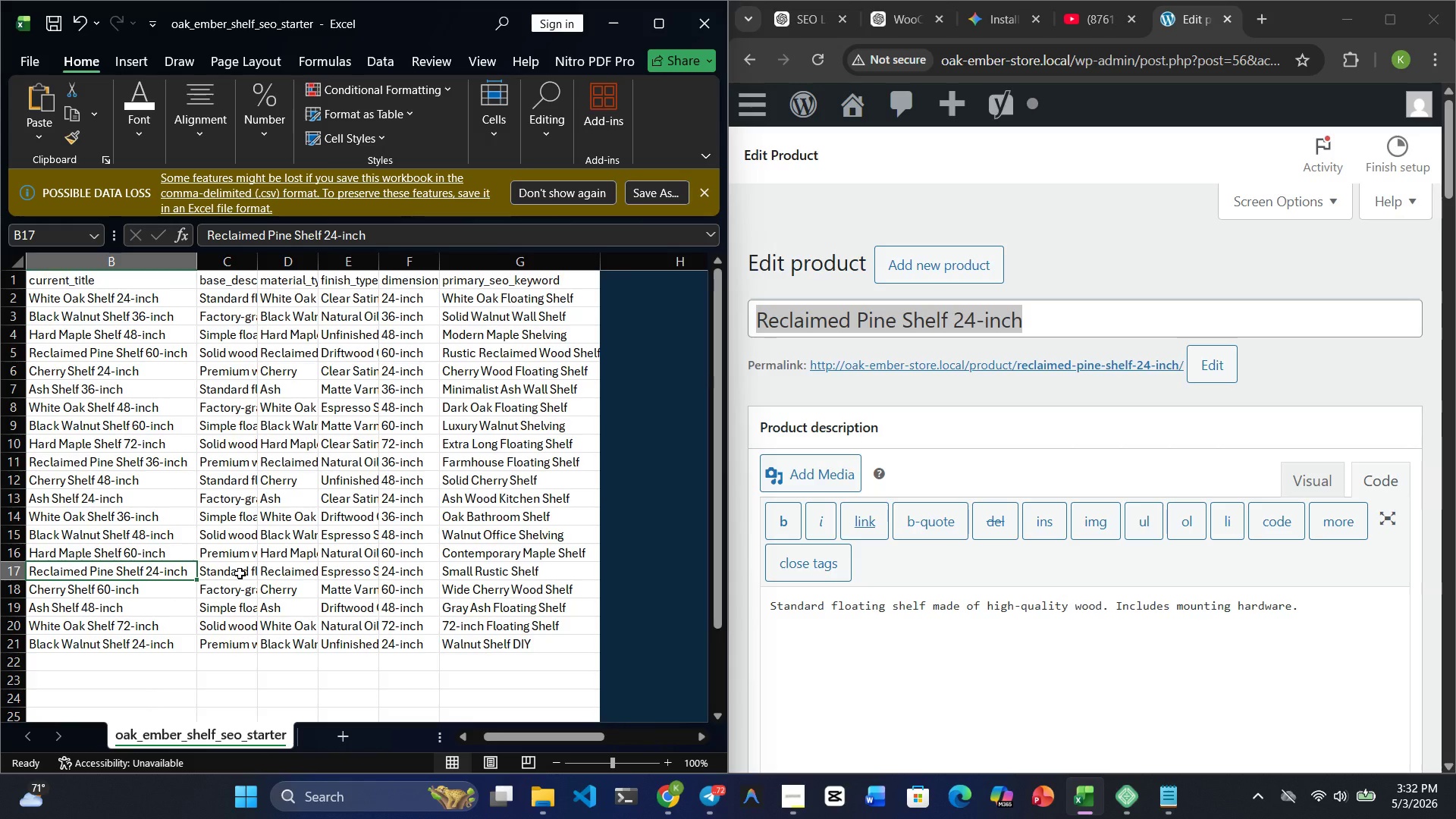 
key(ArrowRight)
 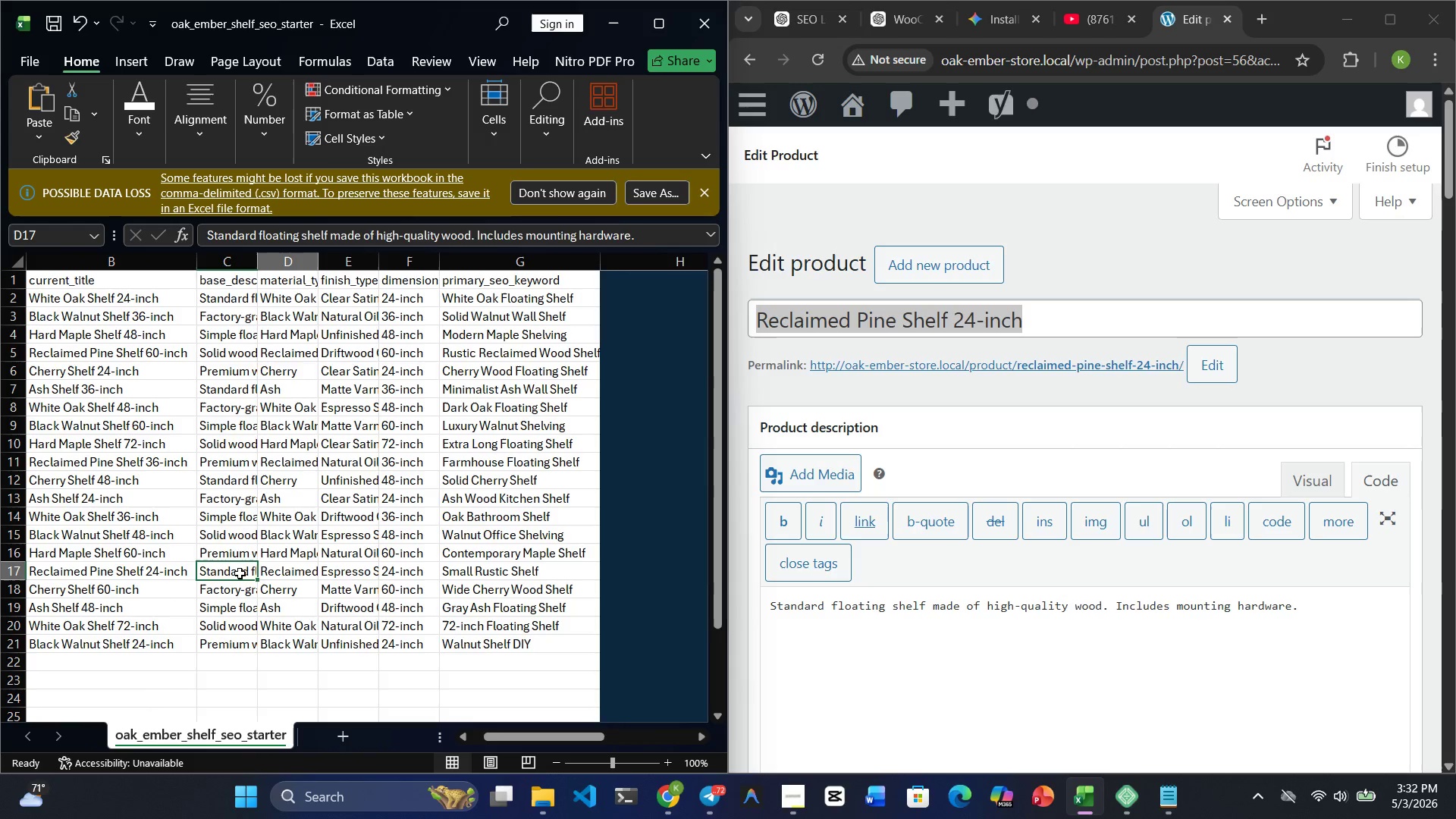 
key(ArrowRight)
 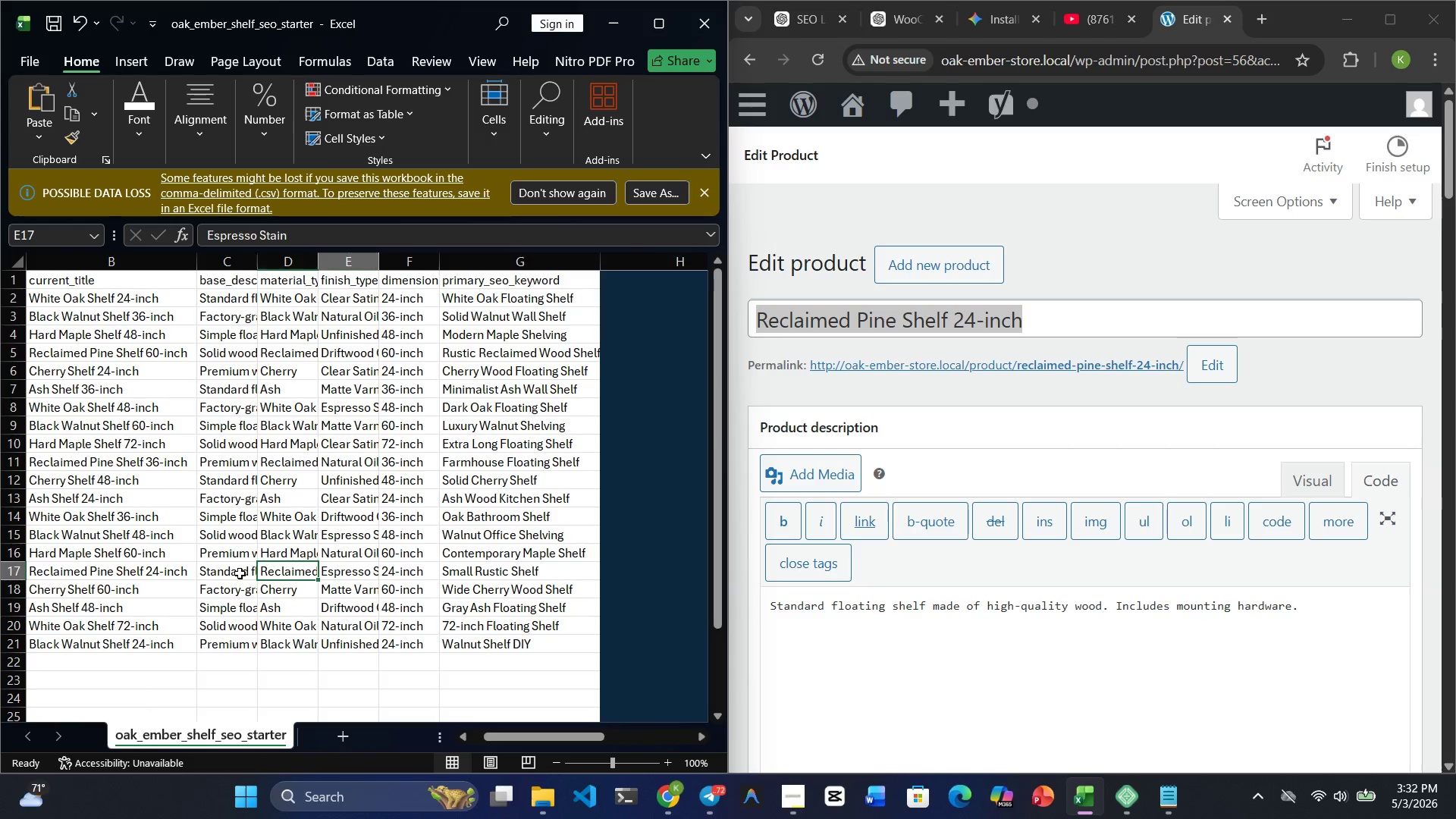 
key(ArrowRight)
 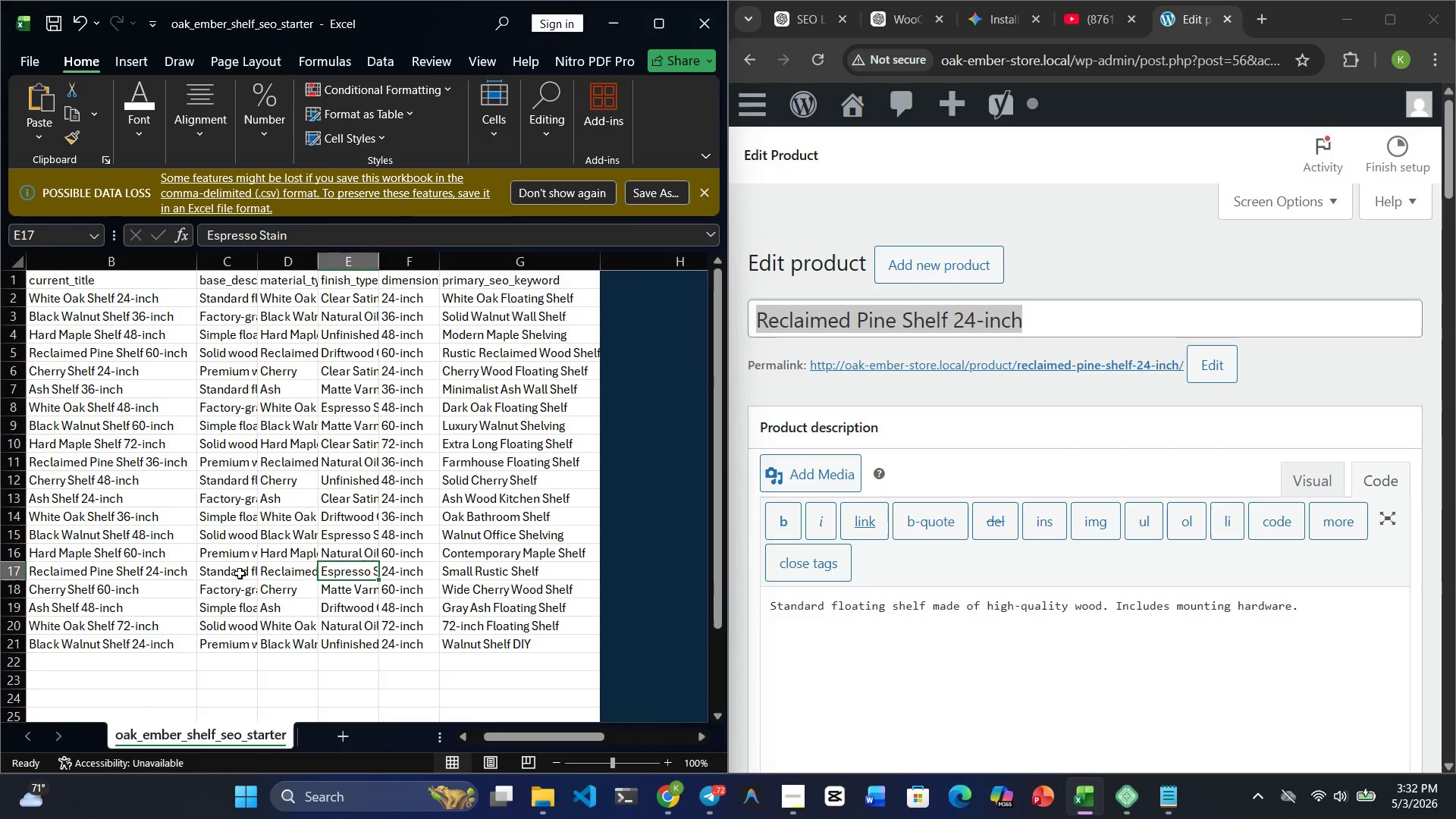 
key(ArrowRight)
 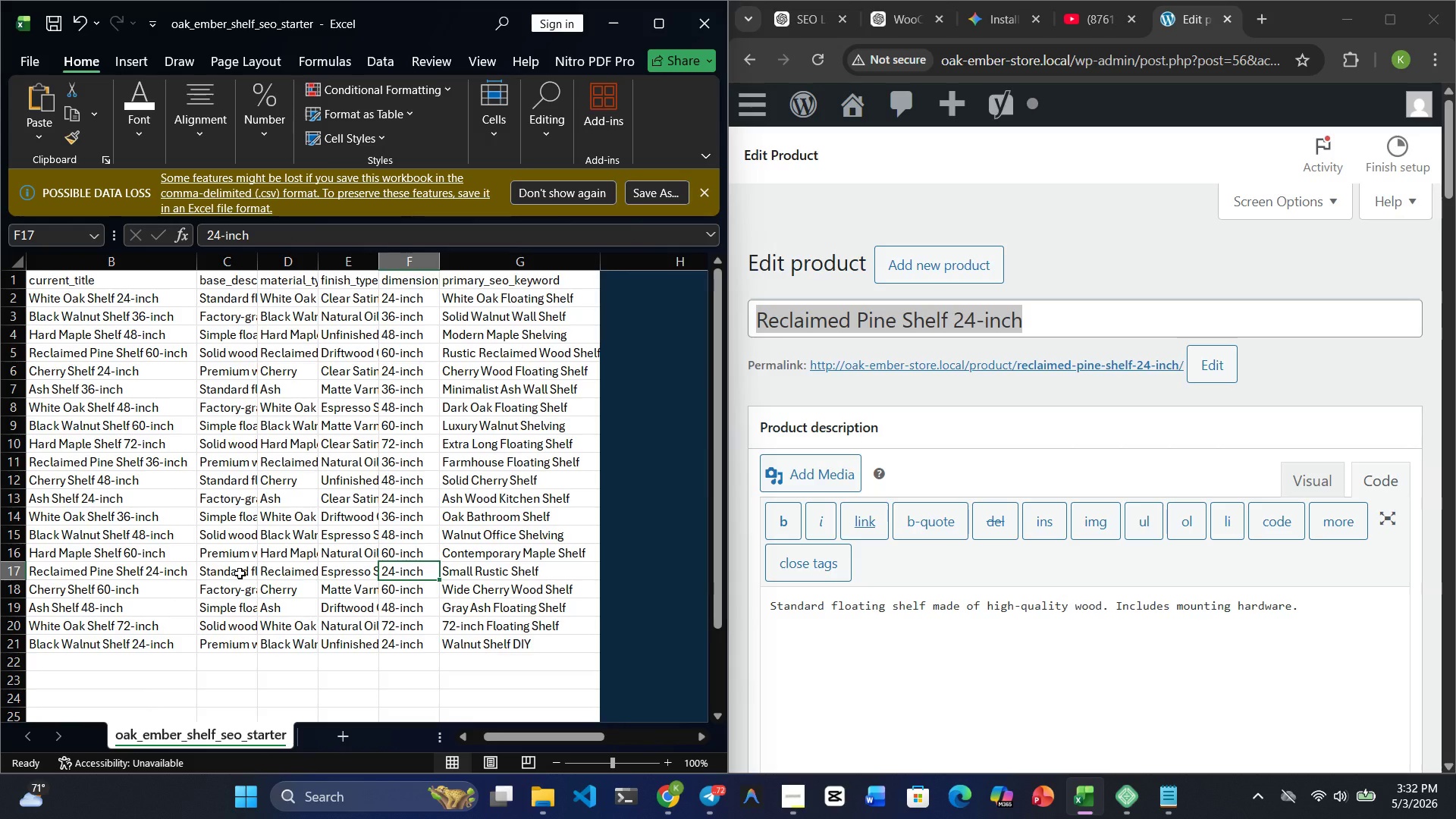 
key(ArrowRight)
 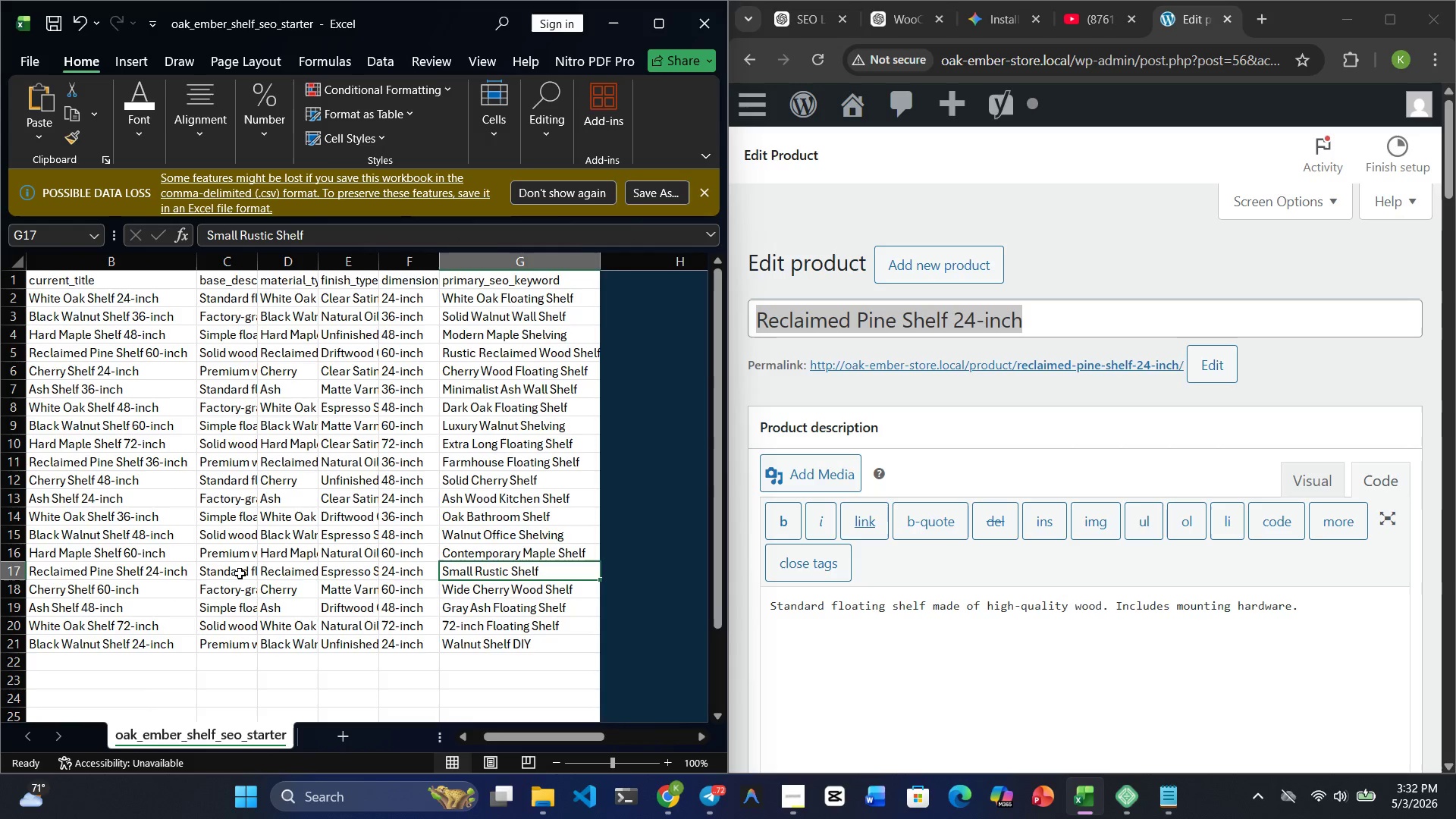 
key(ArrowRight)
 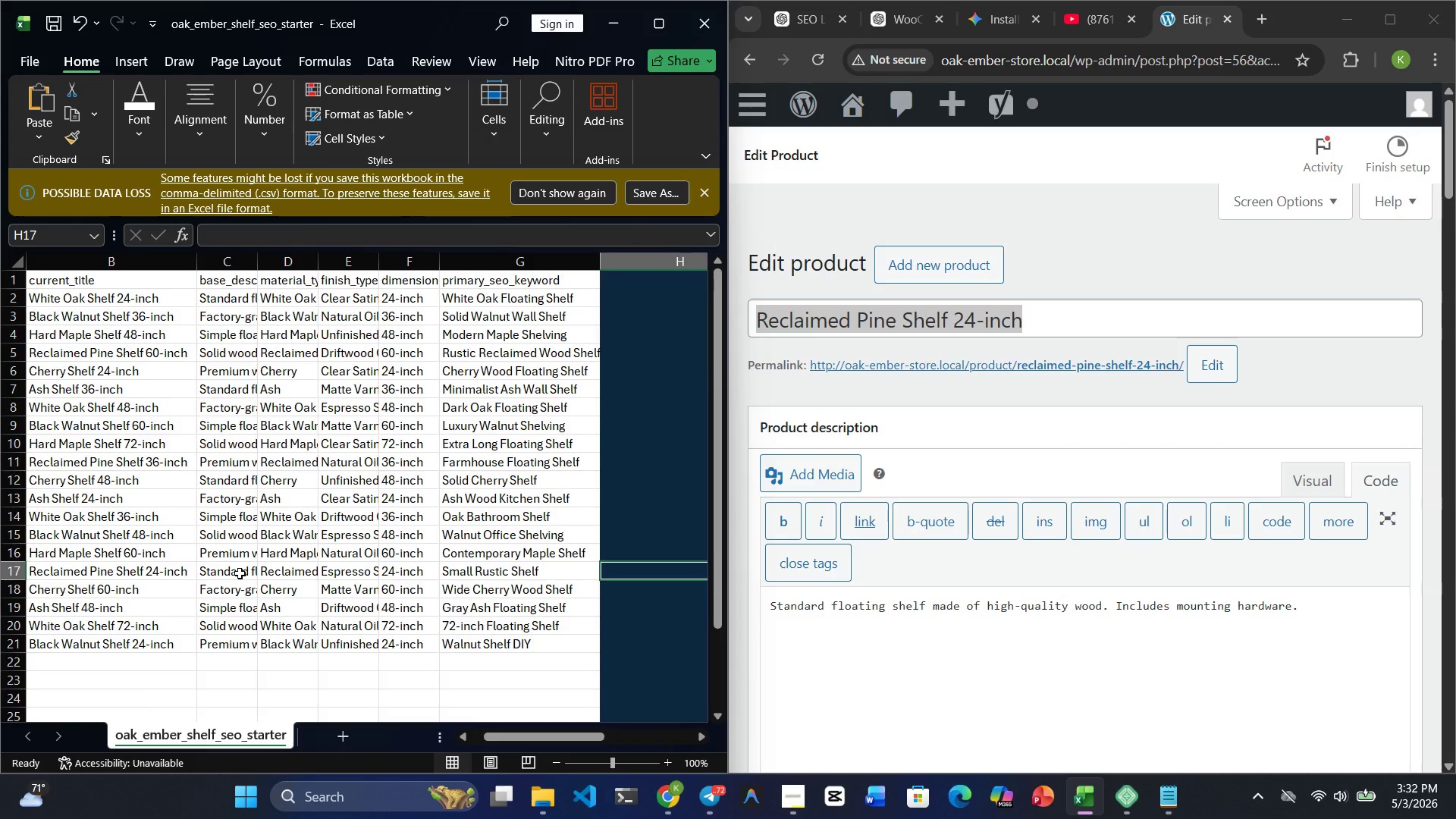 
key(ArrowRight)
 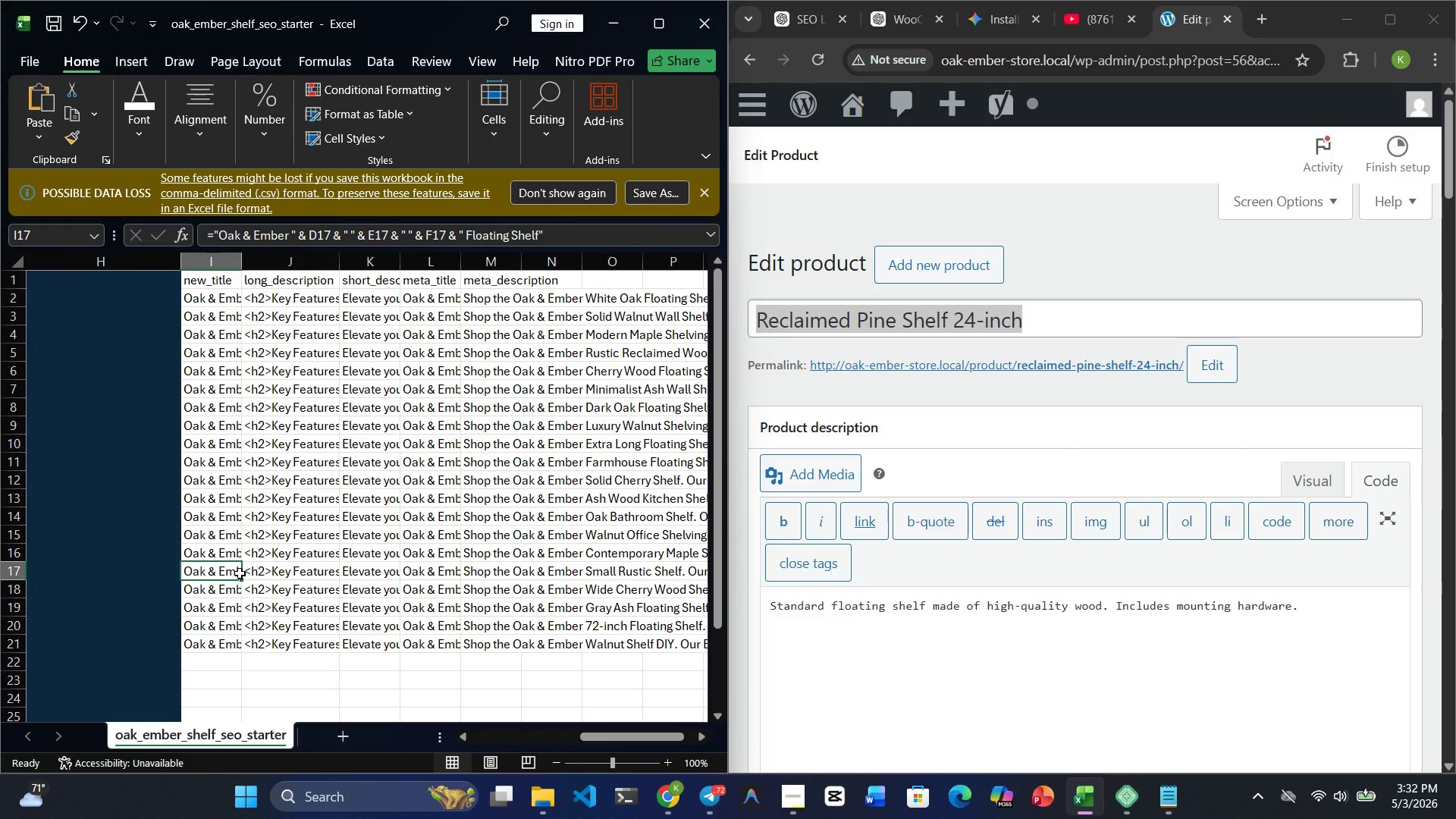 
wait(5.72)
 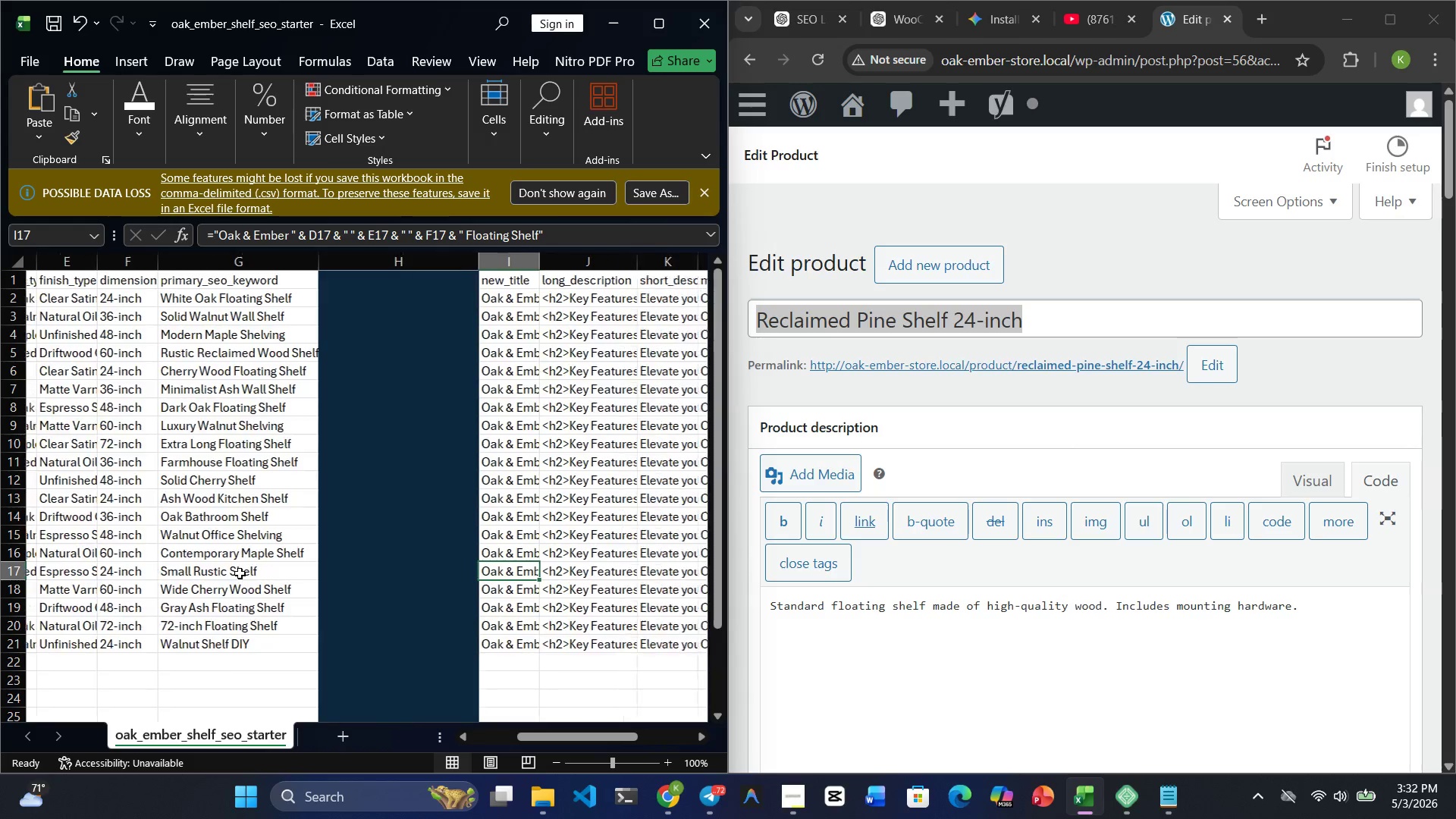 
key(Control+C)
 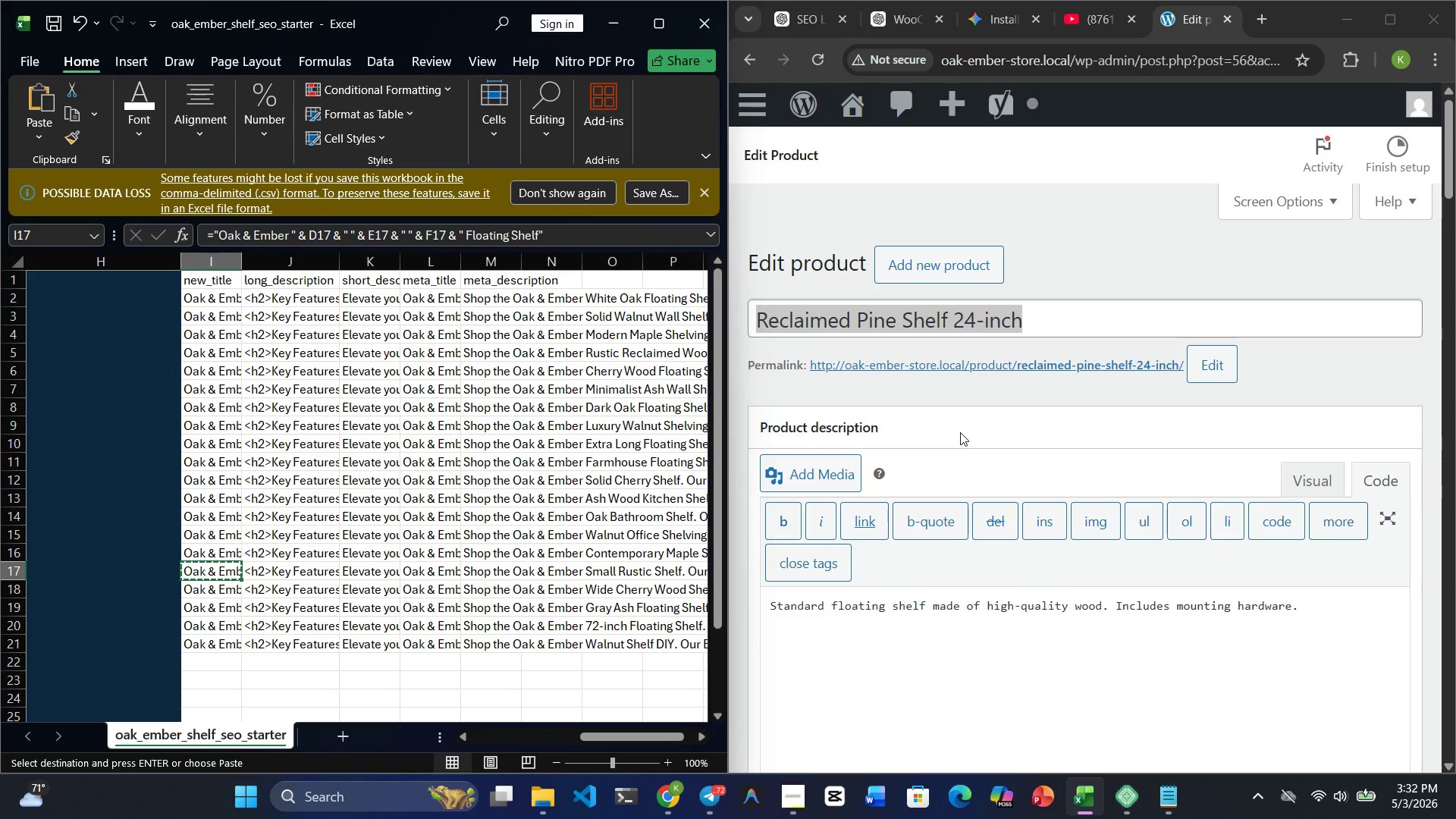 
left_click([1051, 319])
 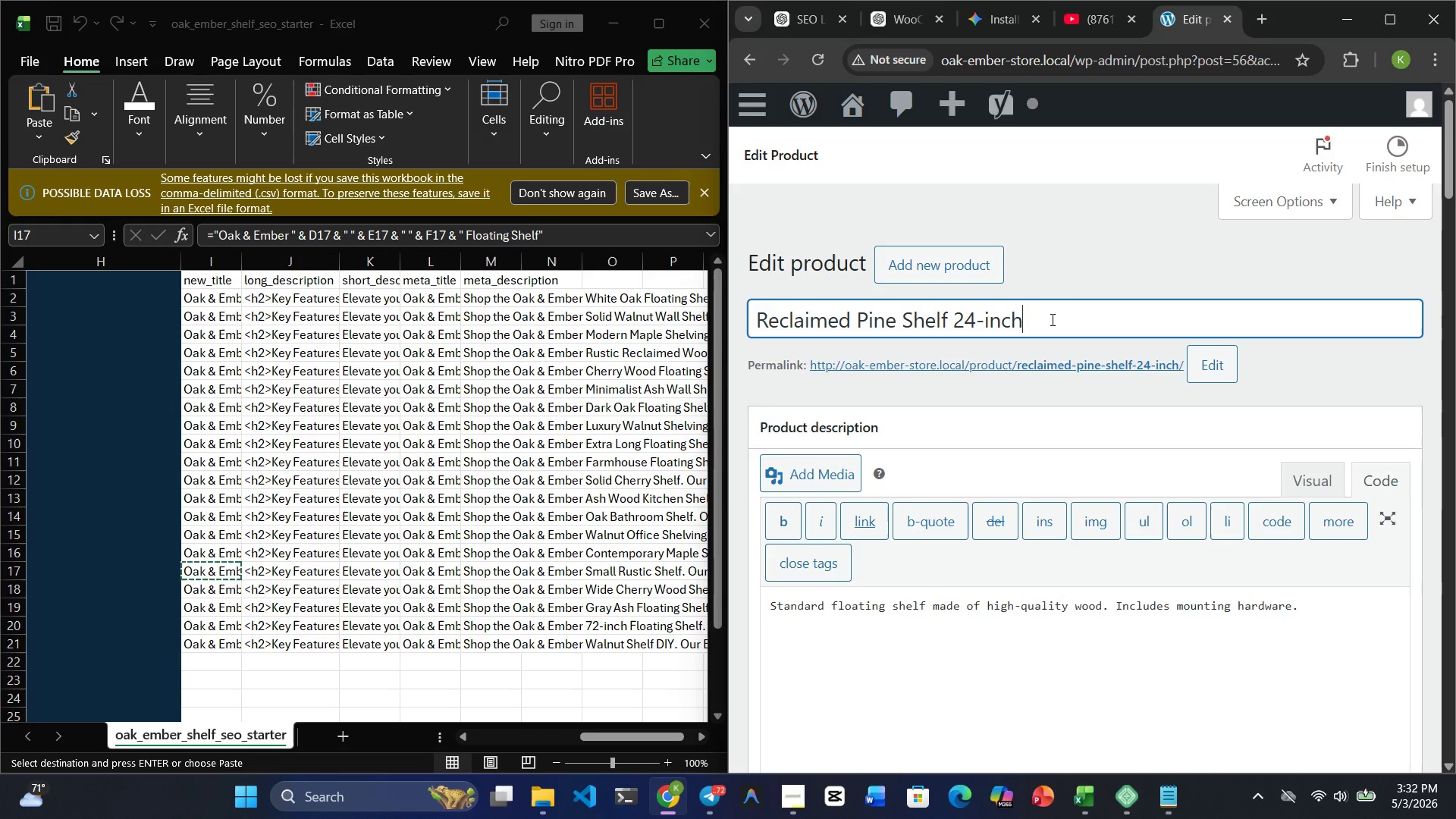 
double_click([1051, 319])
 